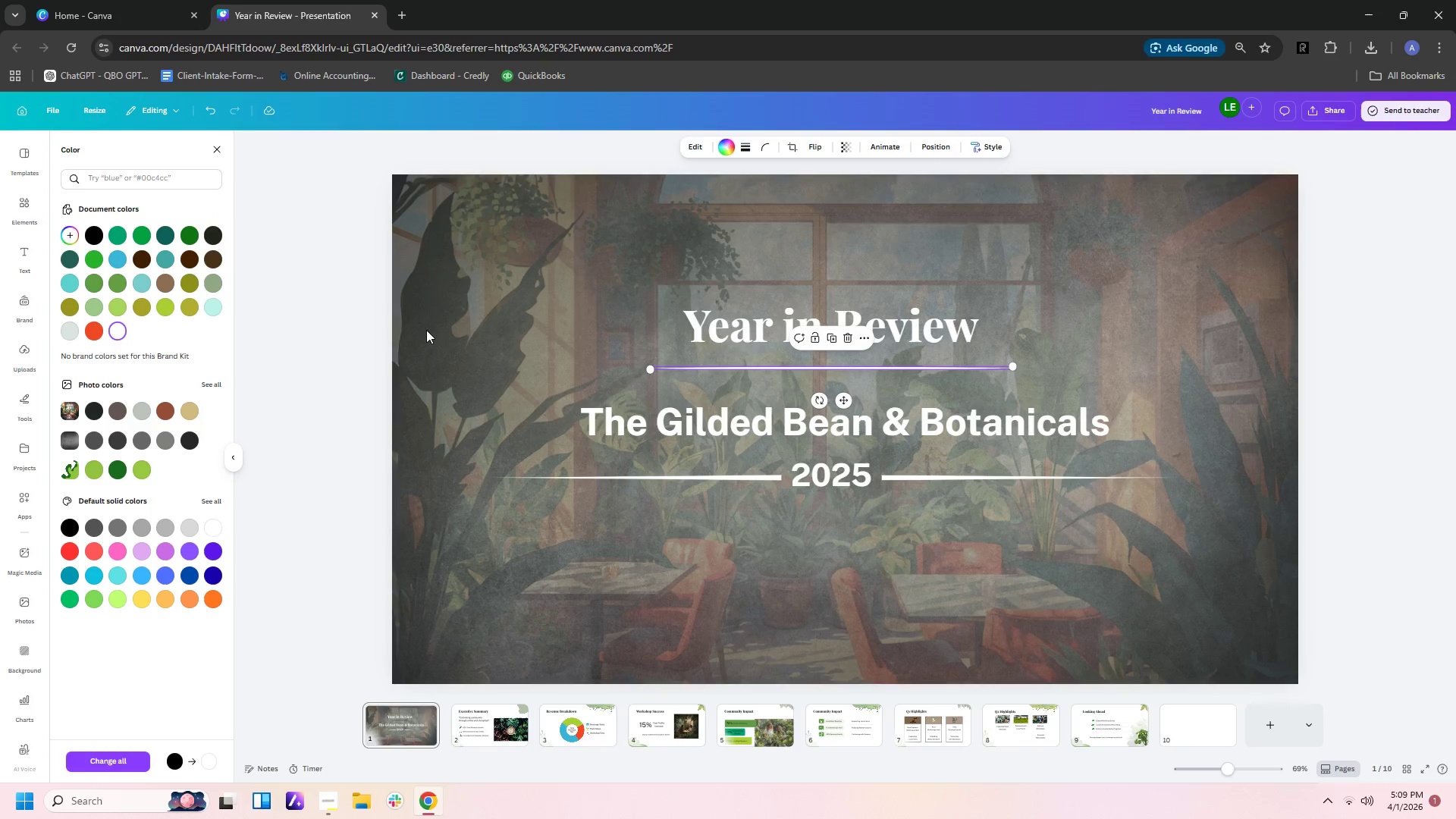 
left_click([441, 330])
 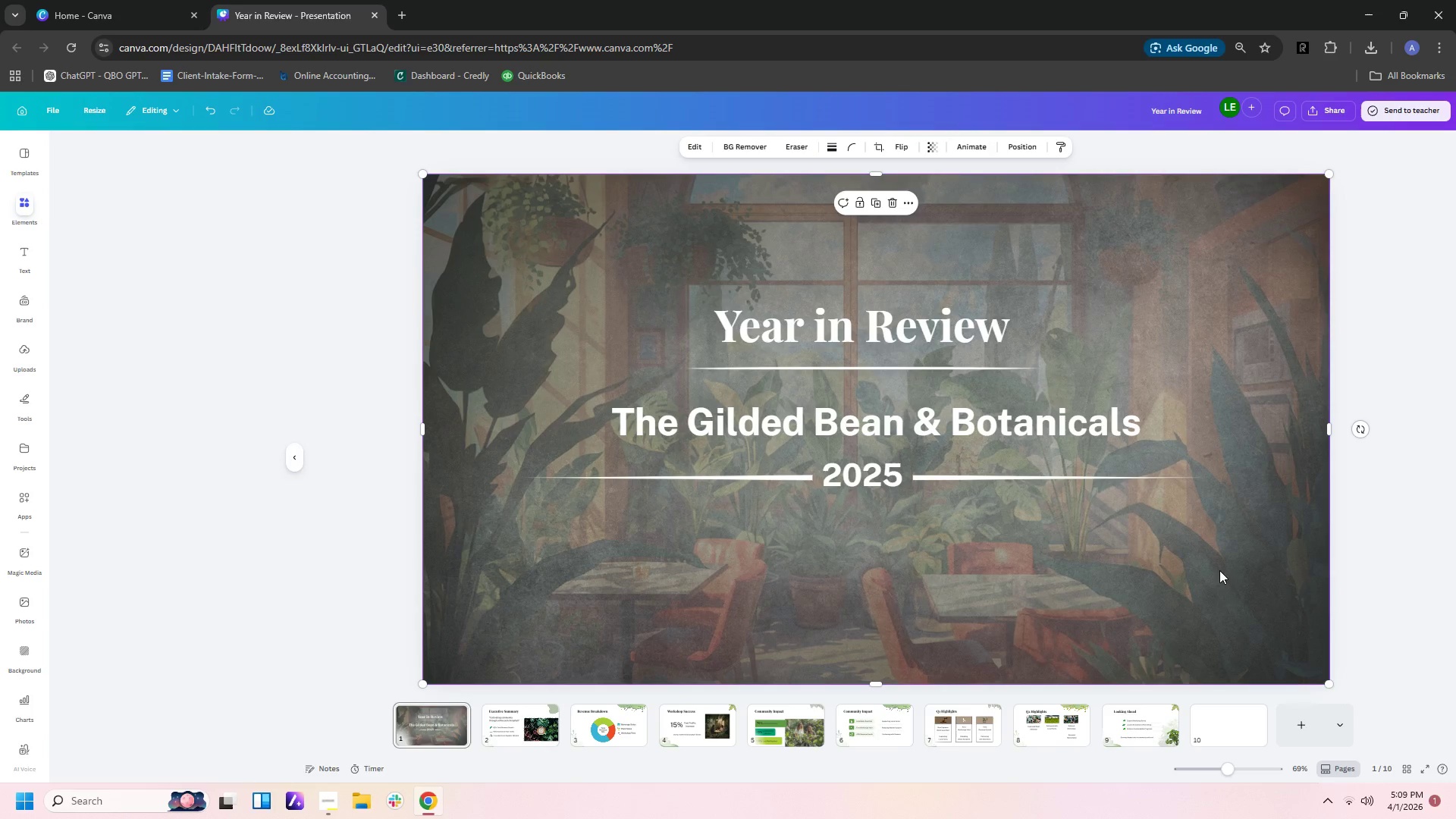 
left_click([1219, 570])
 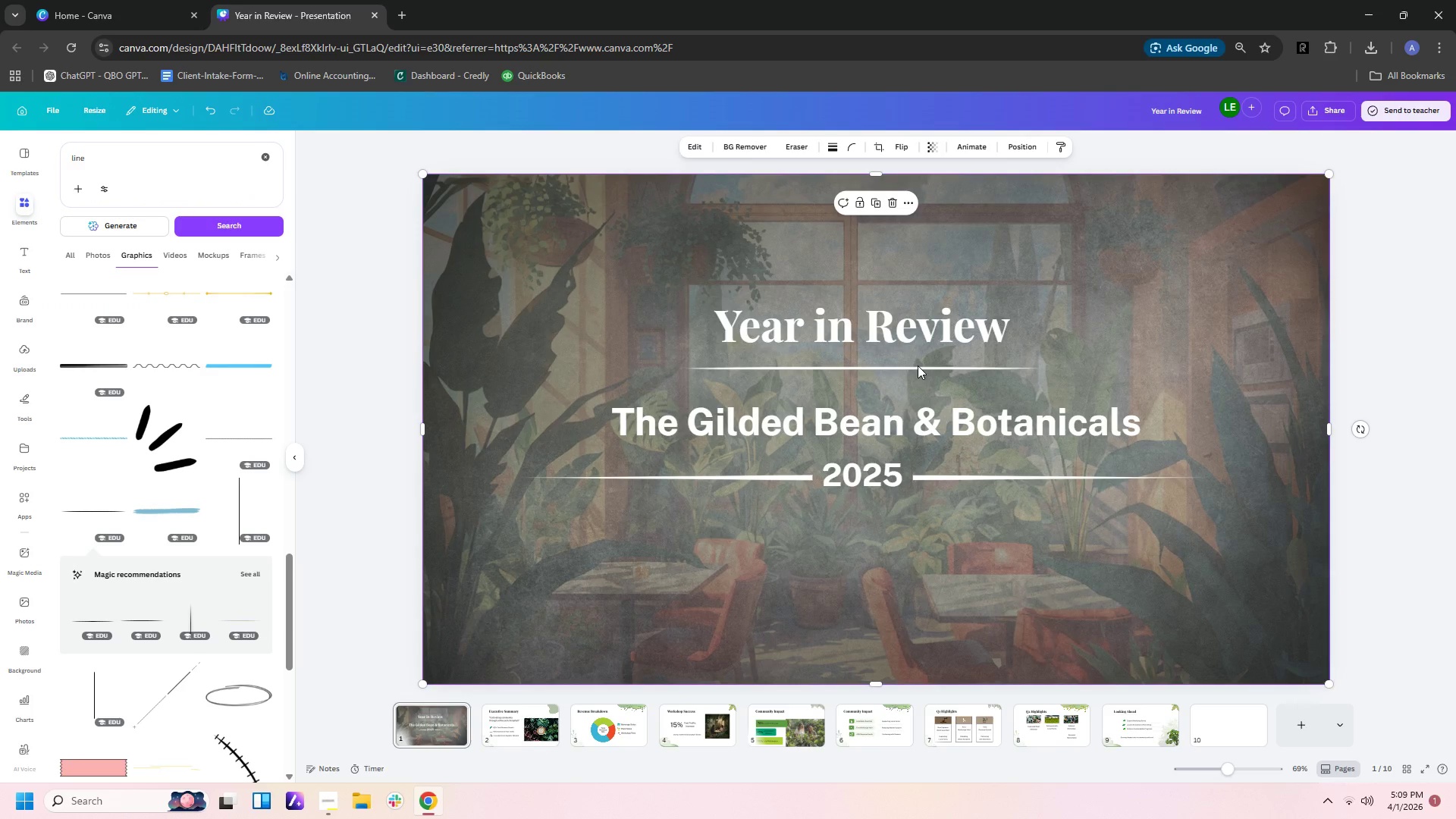 
left_click_drag(start_coordinate=[918, 367], to_coordinate=[918, 363])
 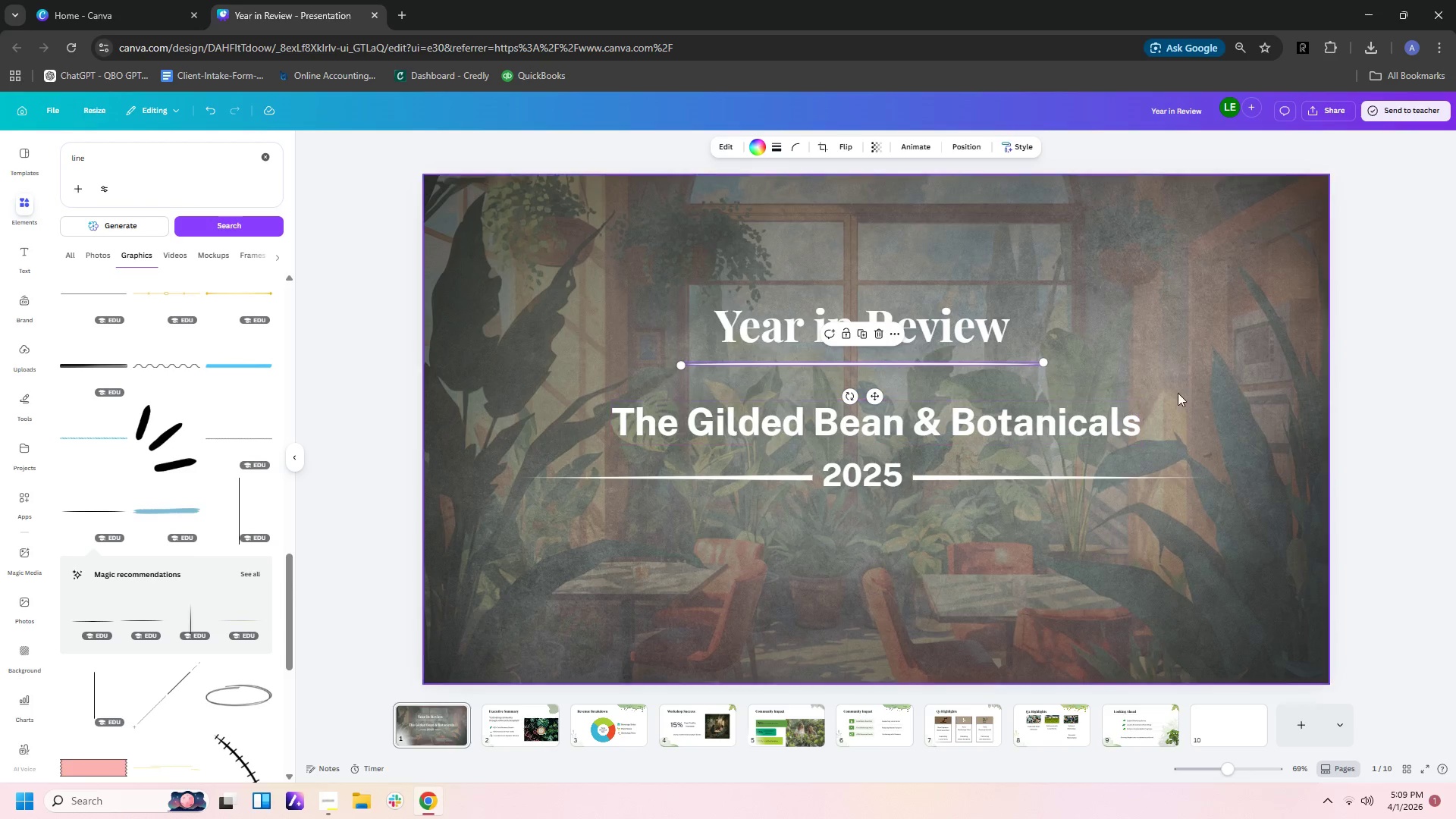 
left_click([1181, 392])
 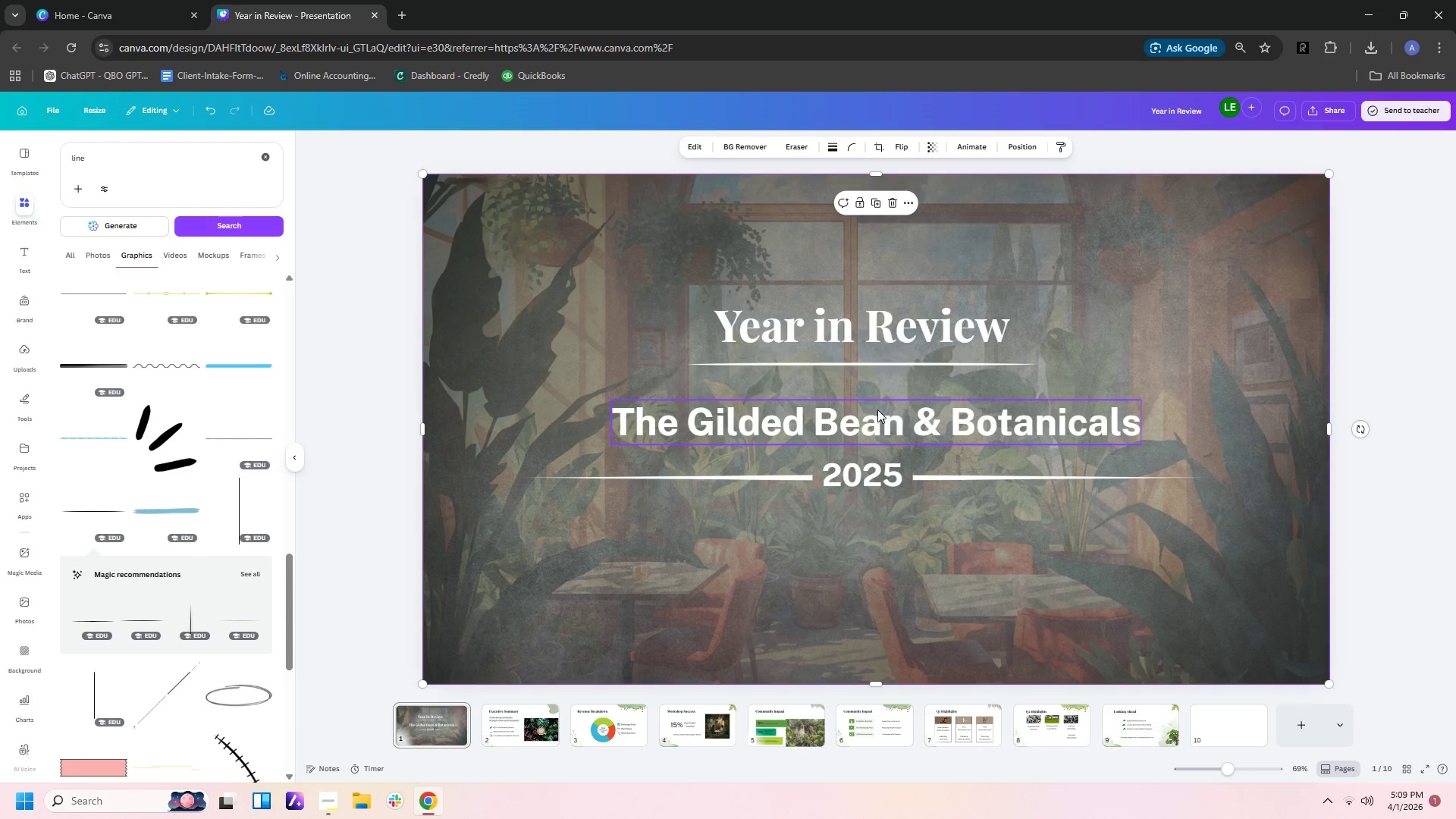 
left_click([535, 746])
 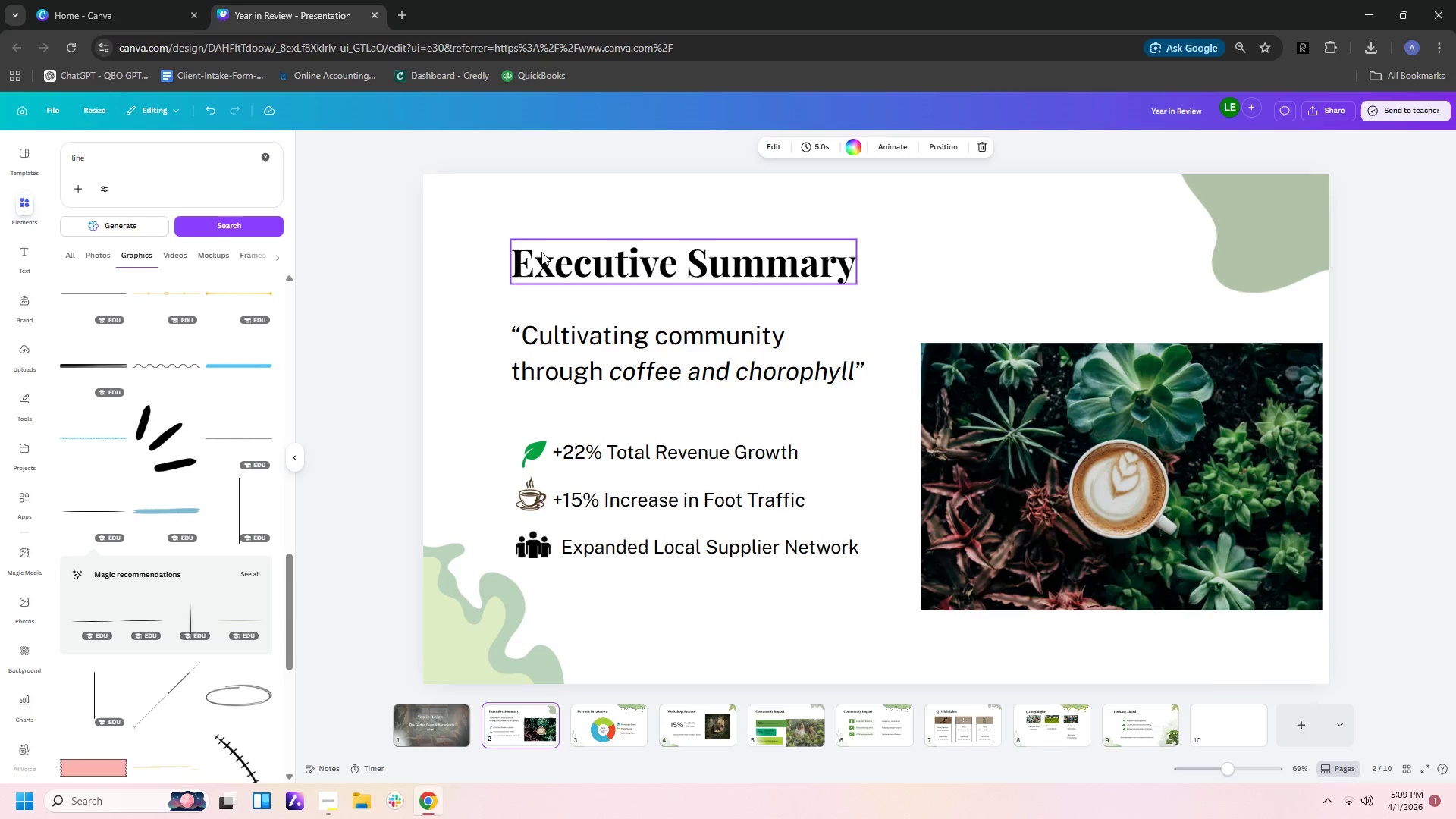 
left_click_drag(start_coordinate=[464, 221], to_coordinate=[848, 387])
 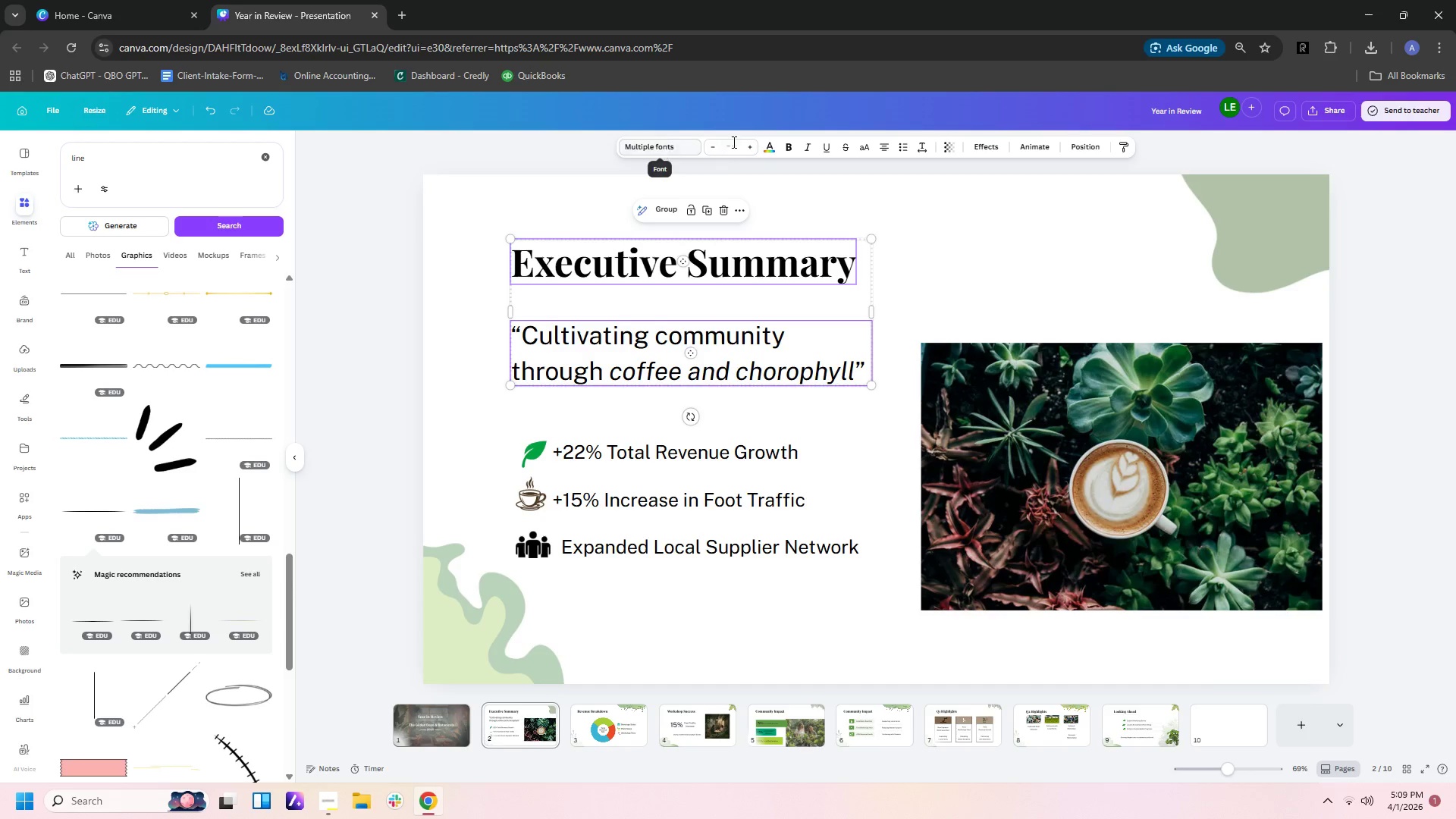 
left_click([767, 143])
 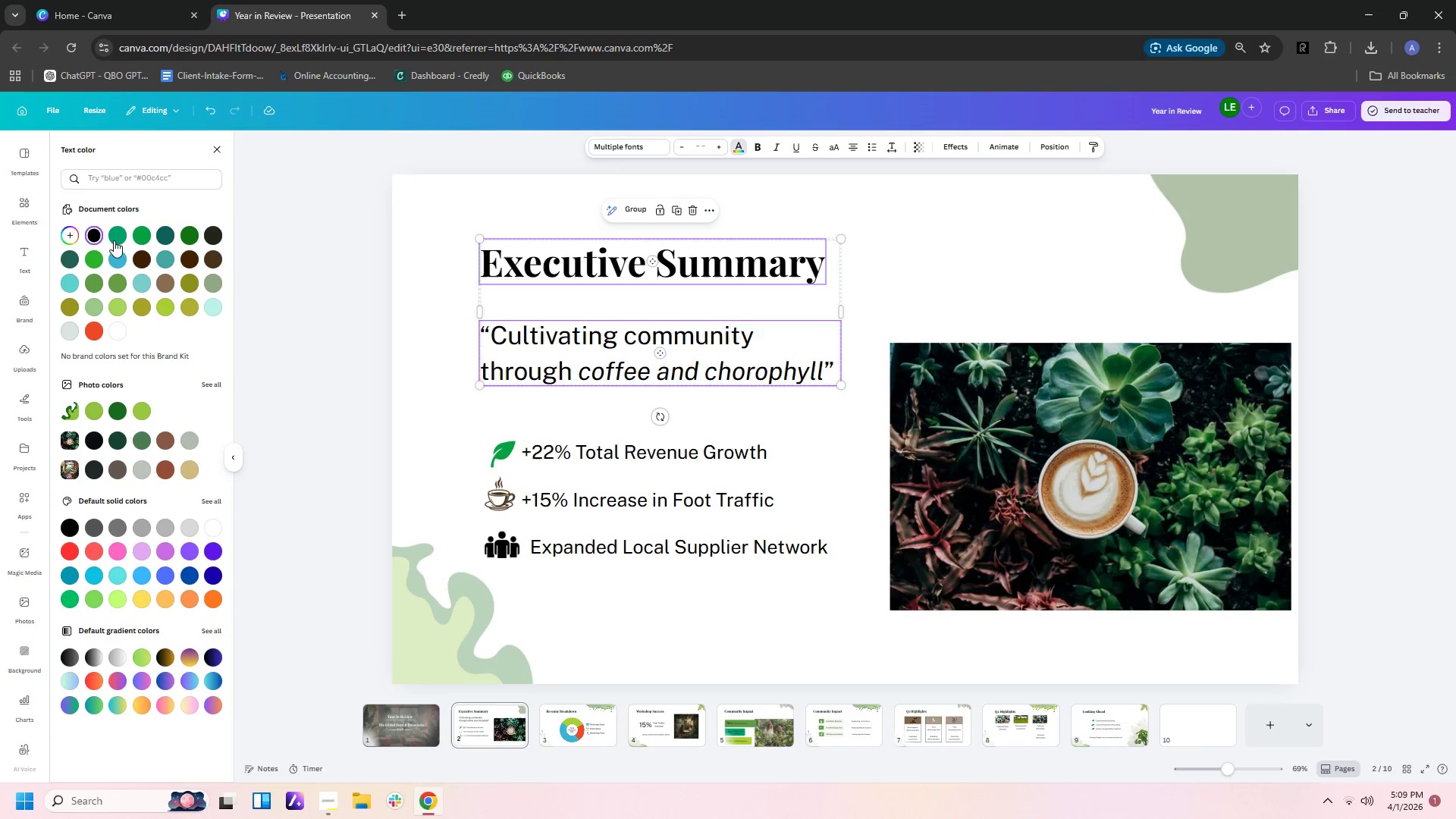 
left_click([218, 237])
 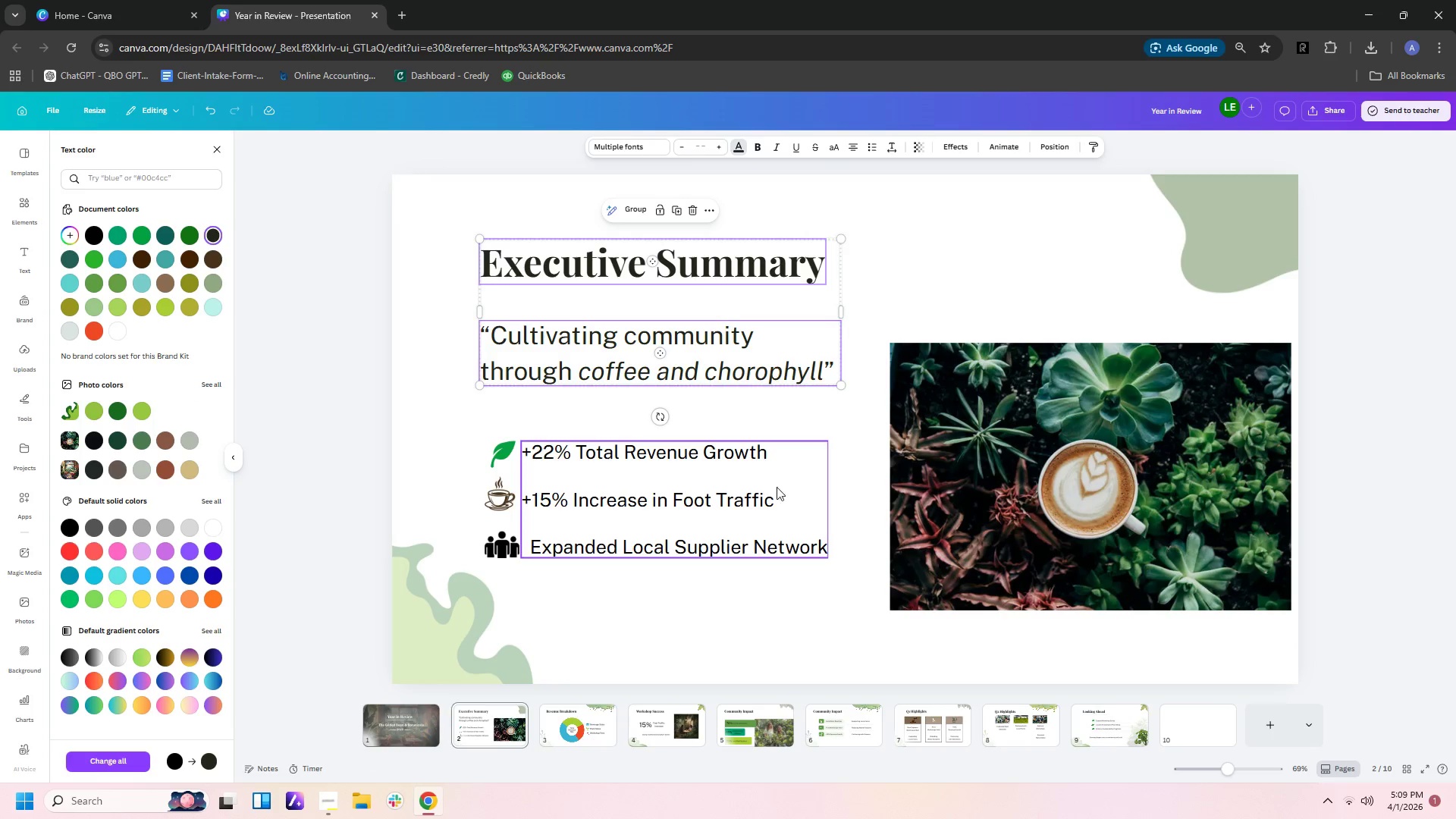 
left_click_drag(start_coordinate=[789, 625], to_coordinate=[614, 431])
 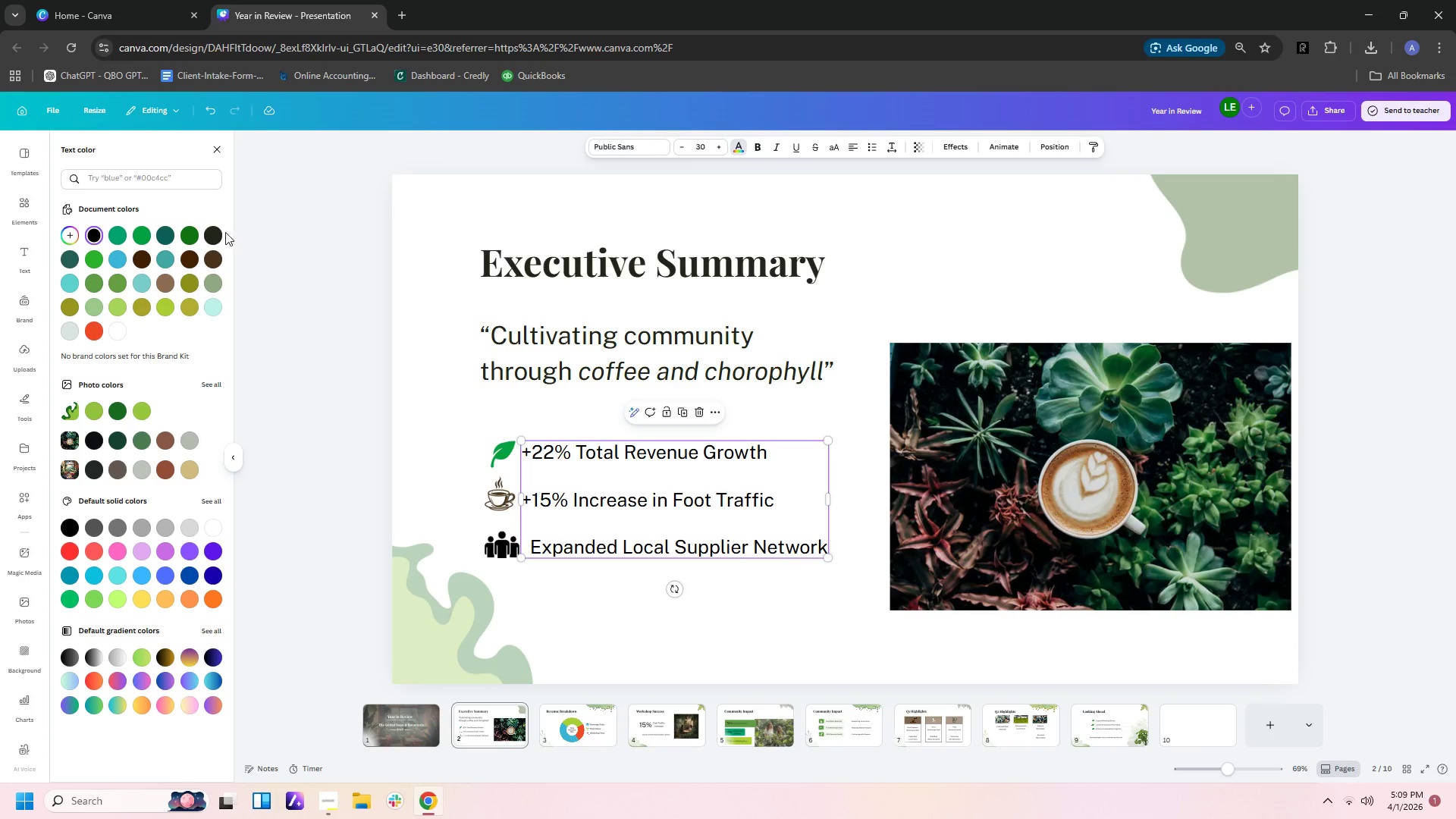 
left_click([209, 234])
 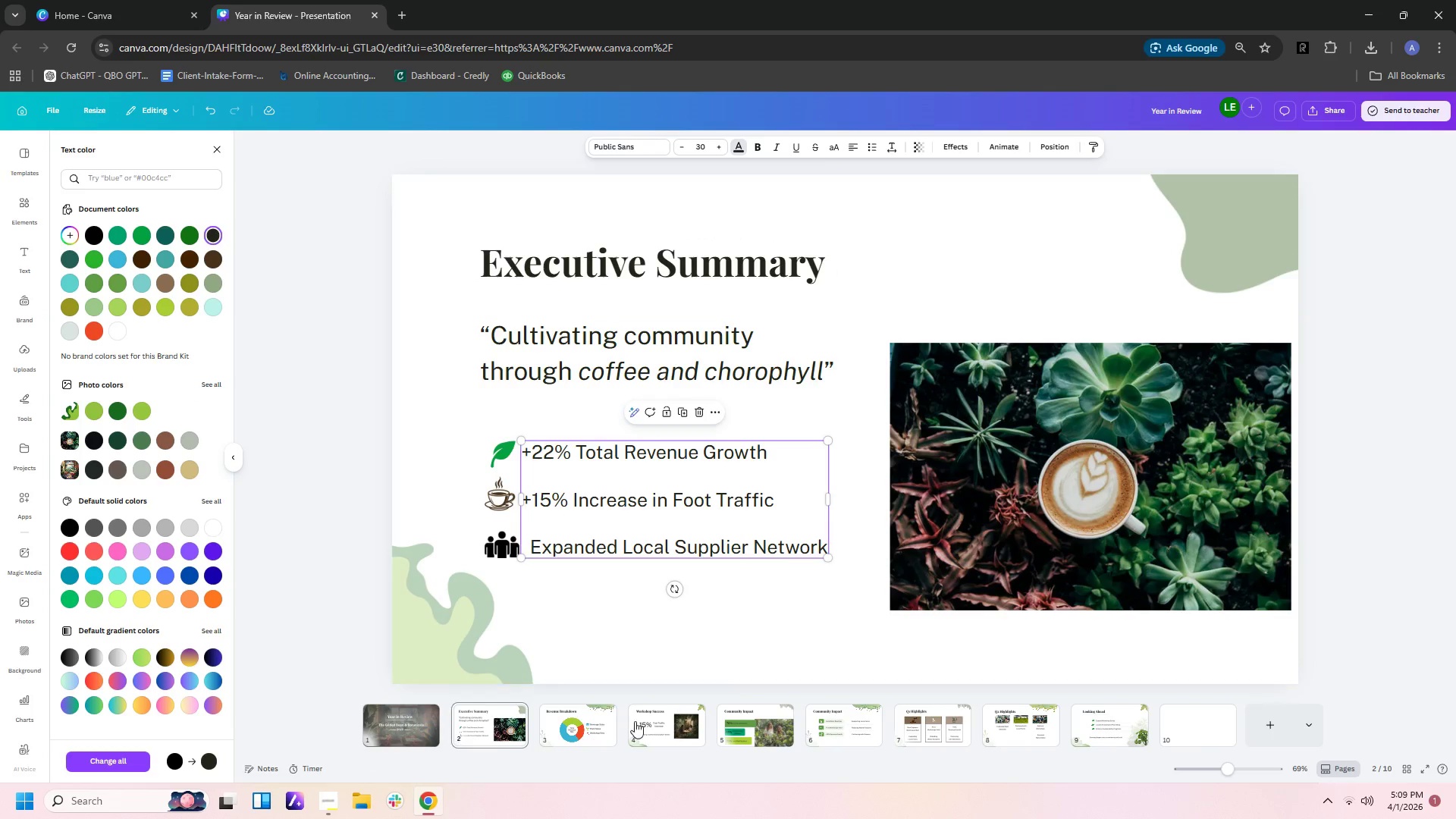 
left_click([574, 723])
 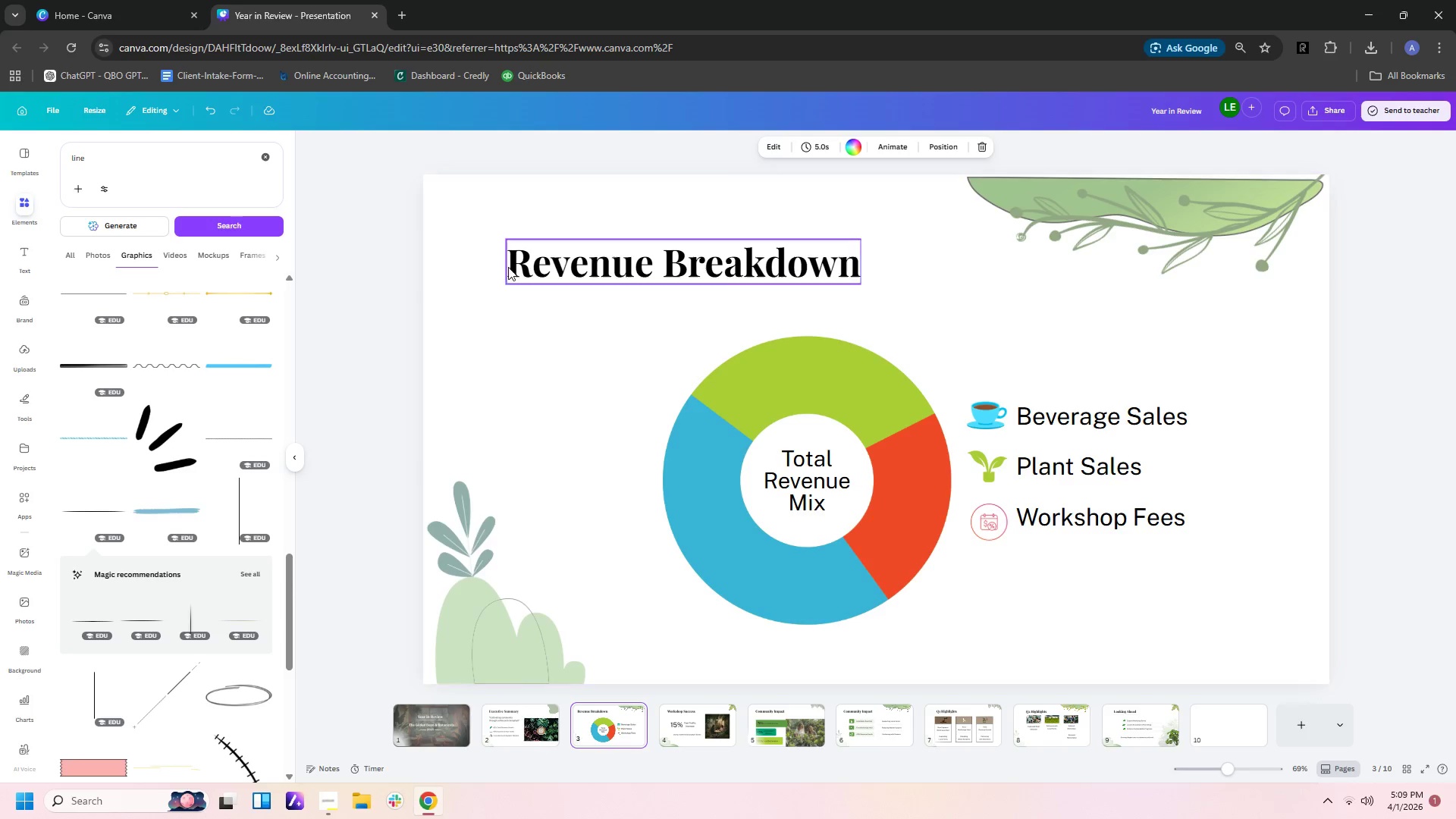 
left_click_drag(start_coordinate=[490, 253], to_coordinate=[577, 281])
 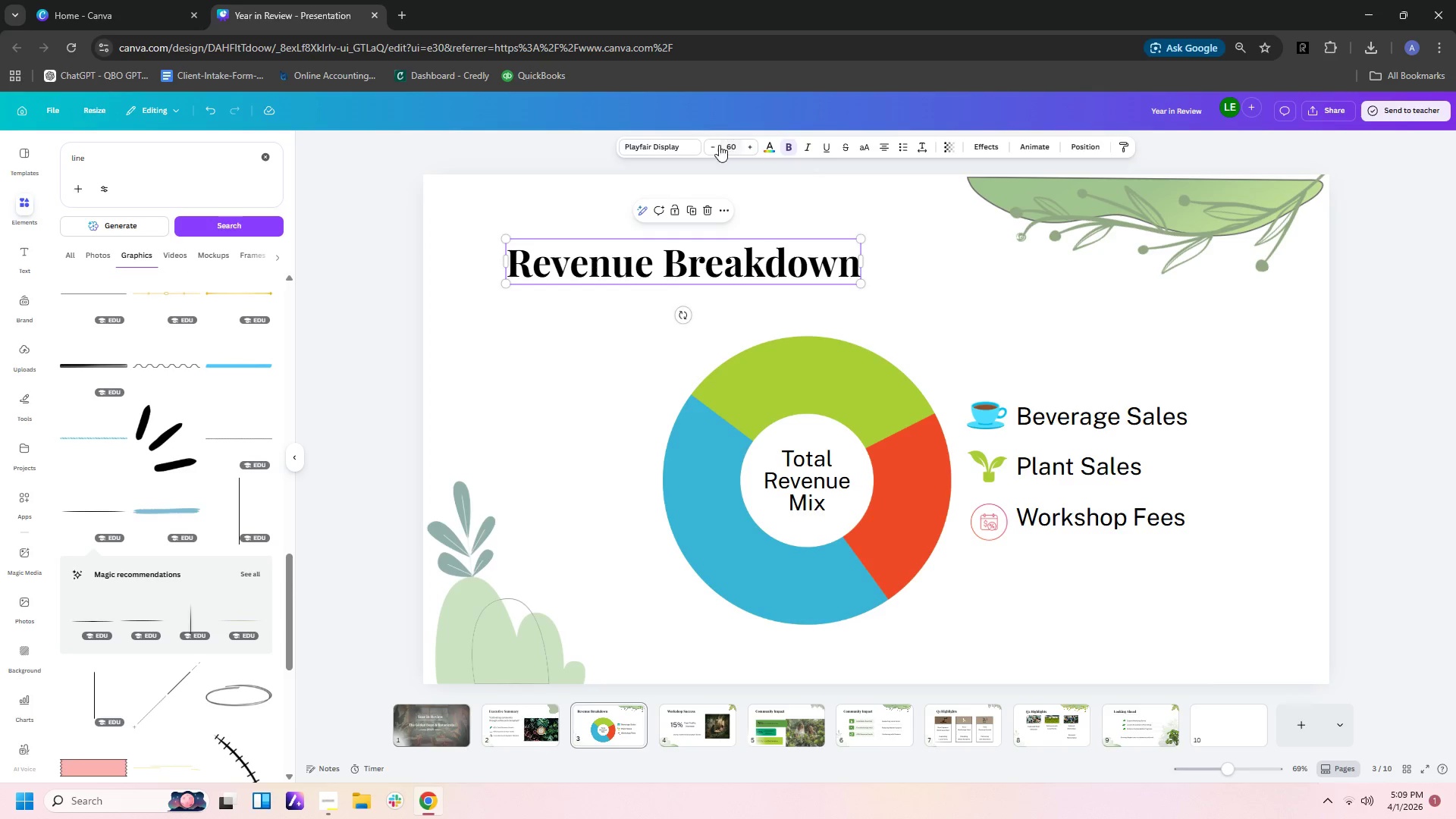 
left_click([767, 149])
 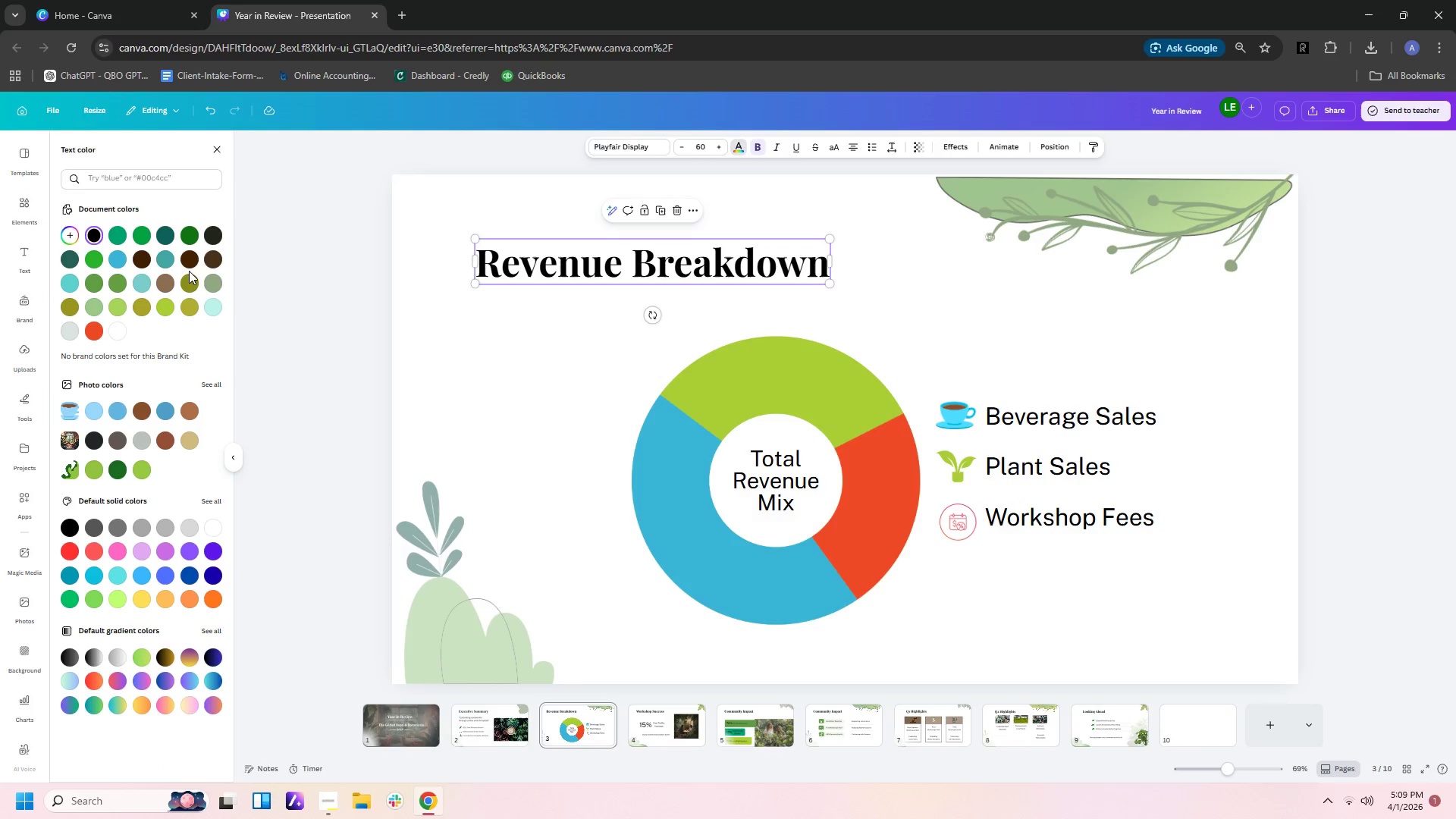 
left_click([215, 239])
 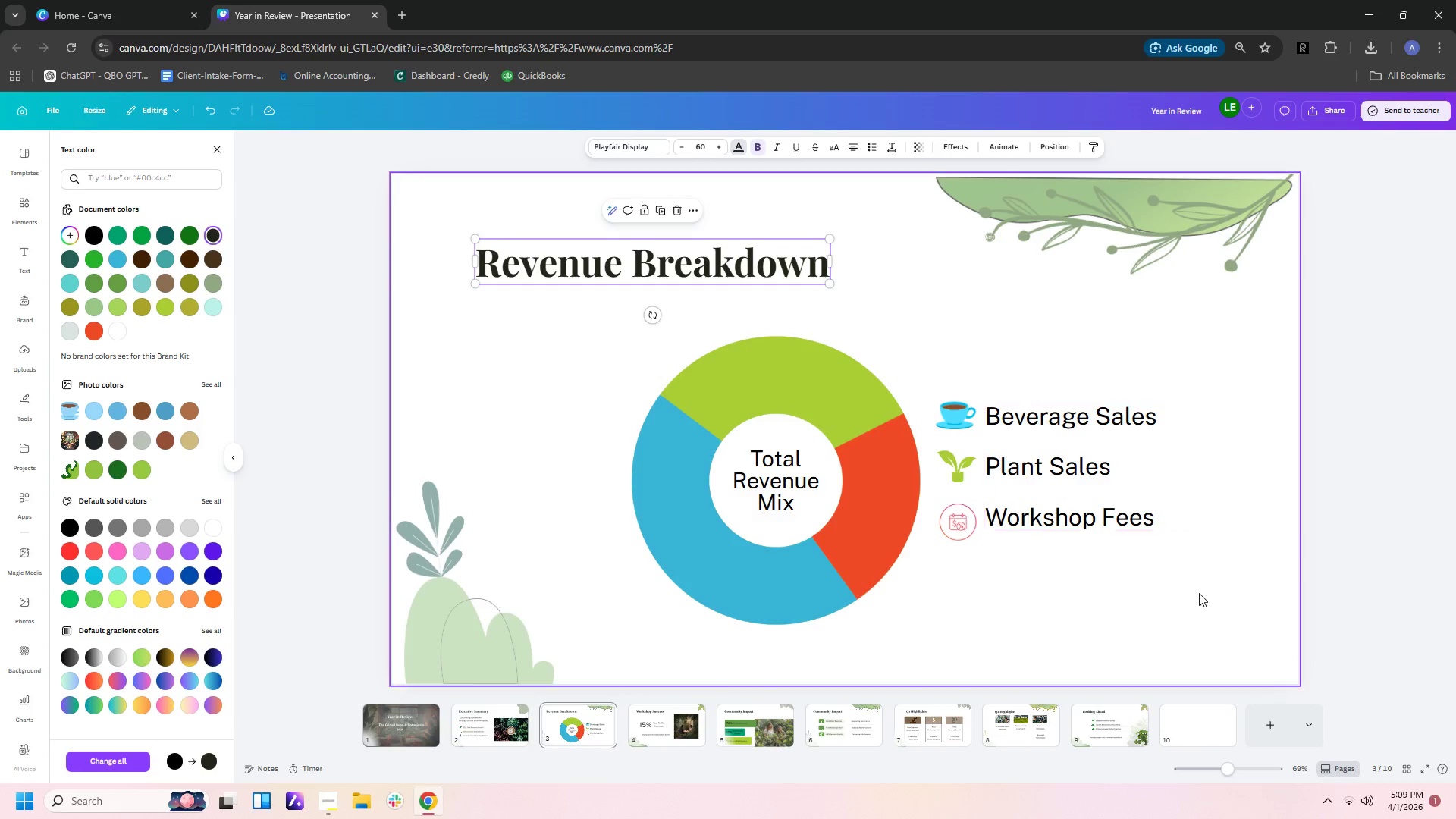 
left_click_drag(start_coordinate=[1194, 600], to_coordinate=[1094, 387])
 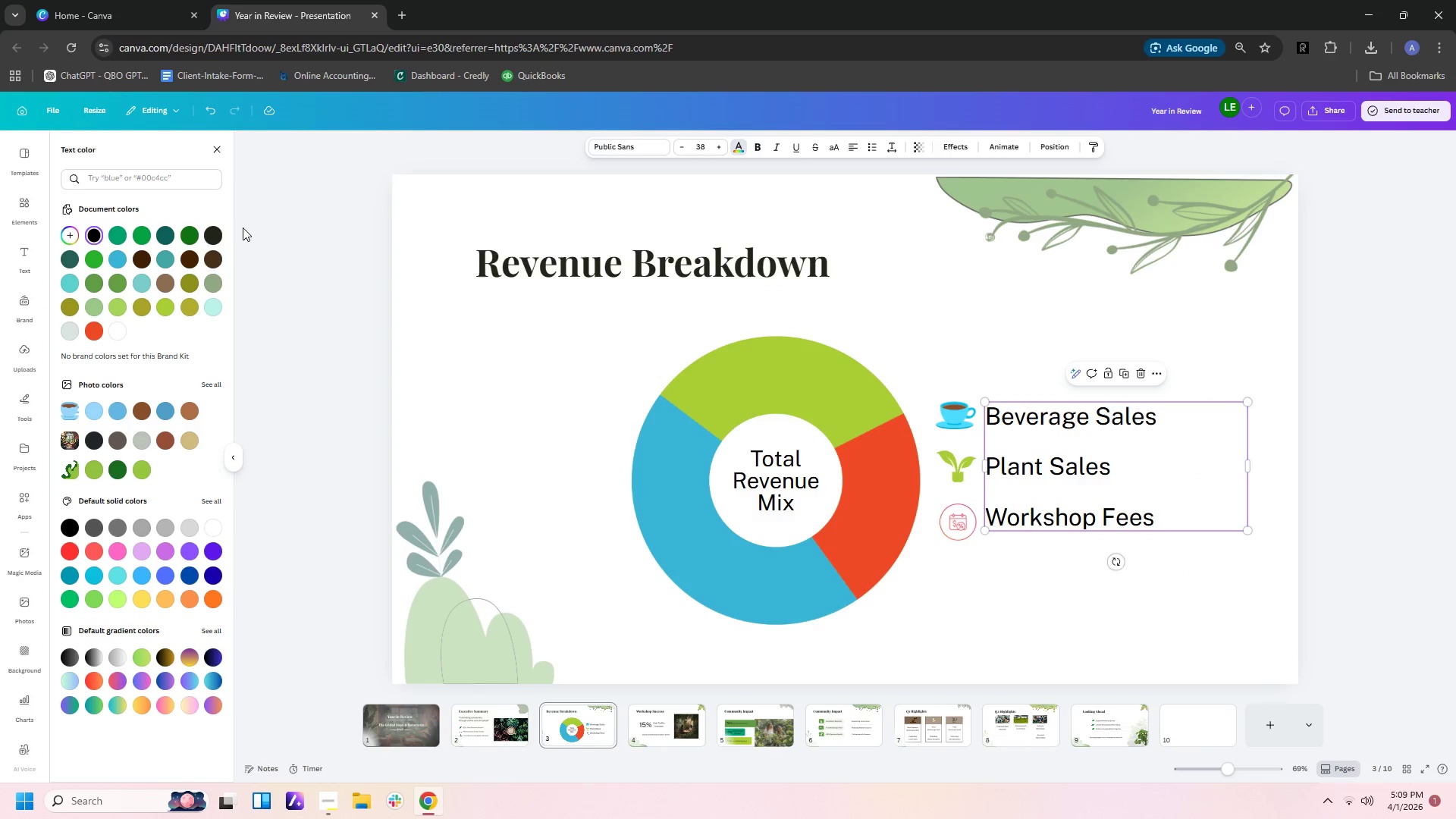 
left_click([213, 231])
 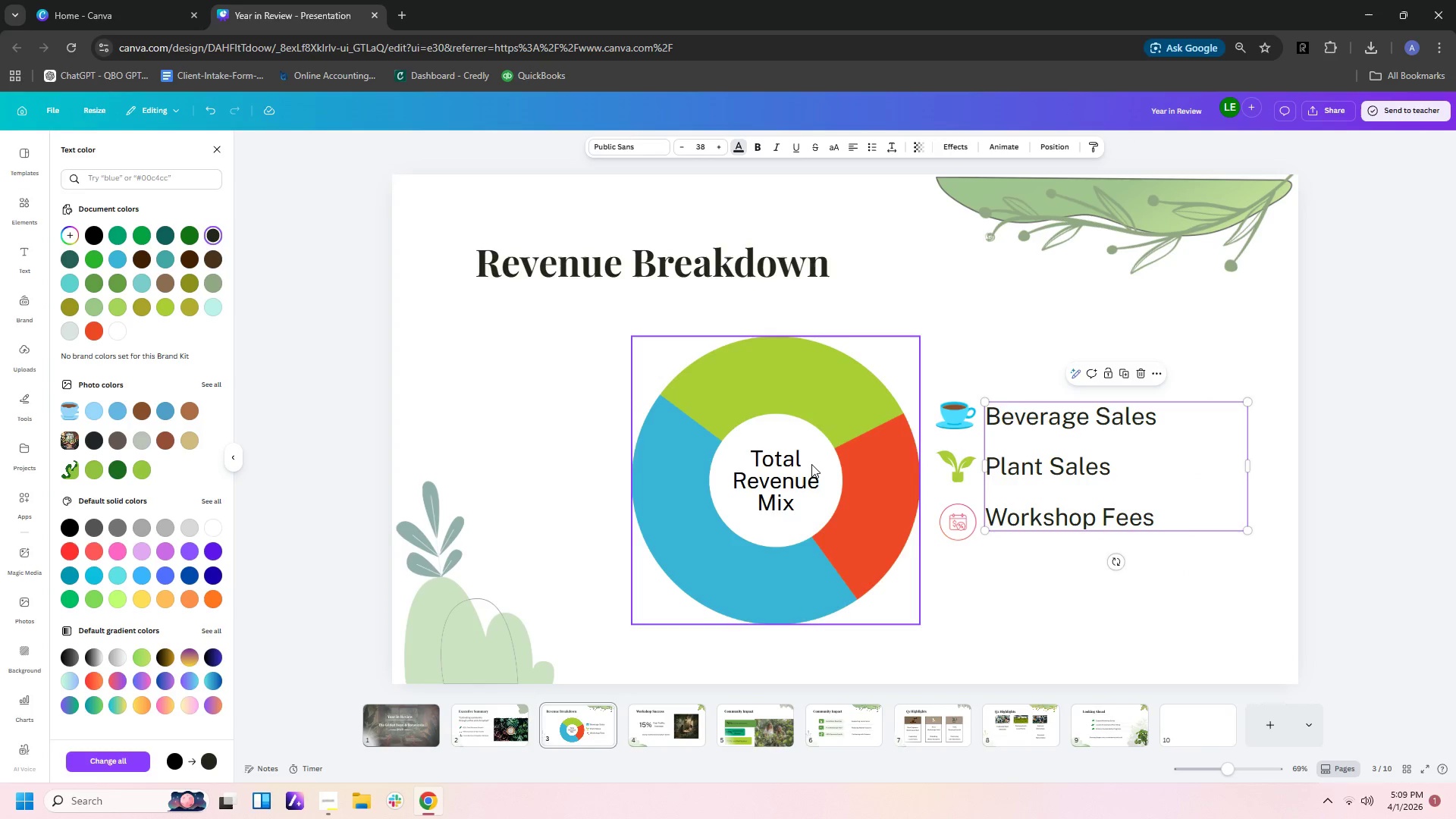 
left_click([787, 479])
 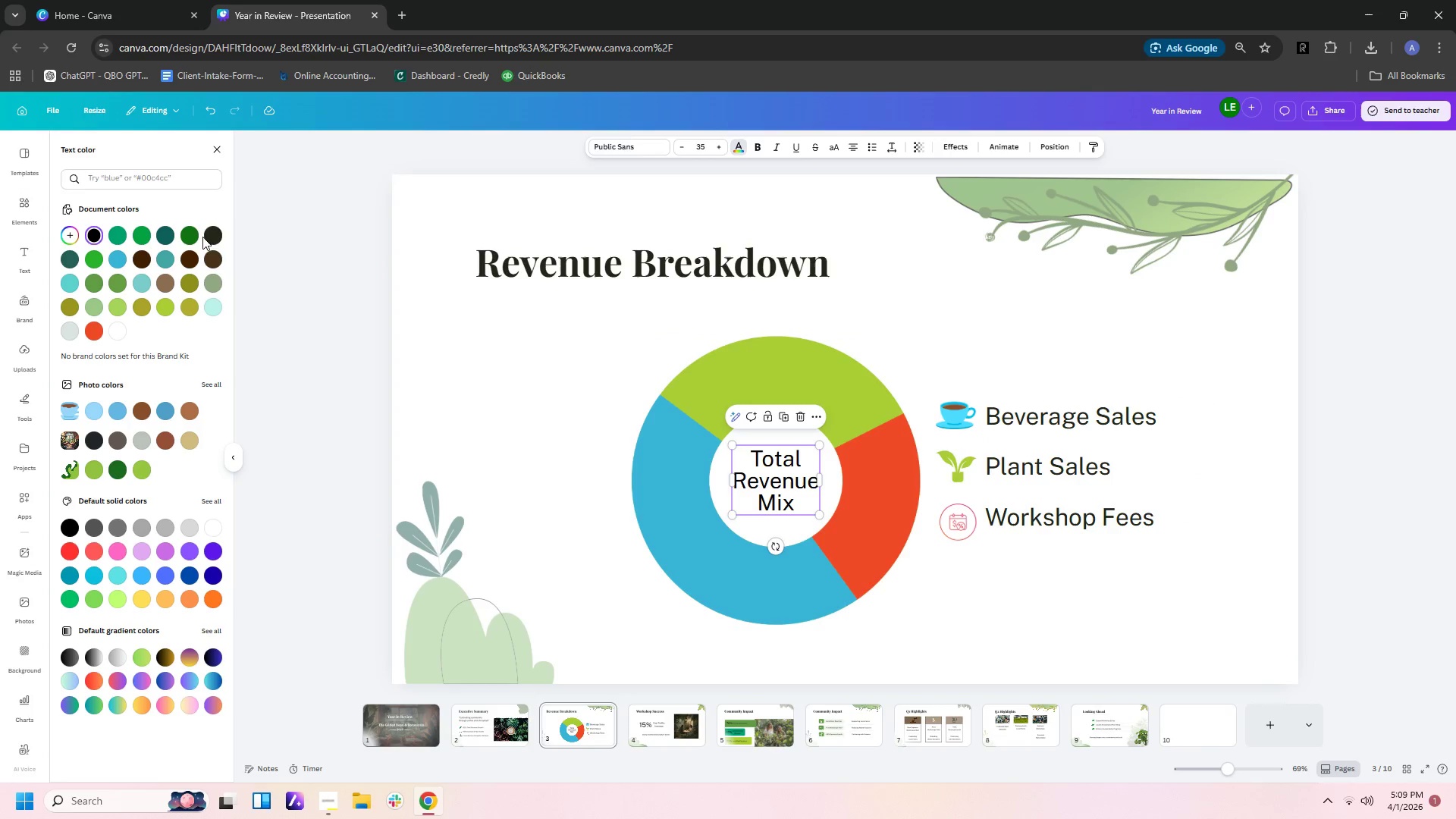 
left_click([206, 235])
 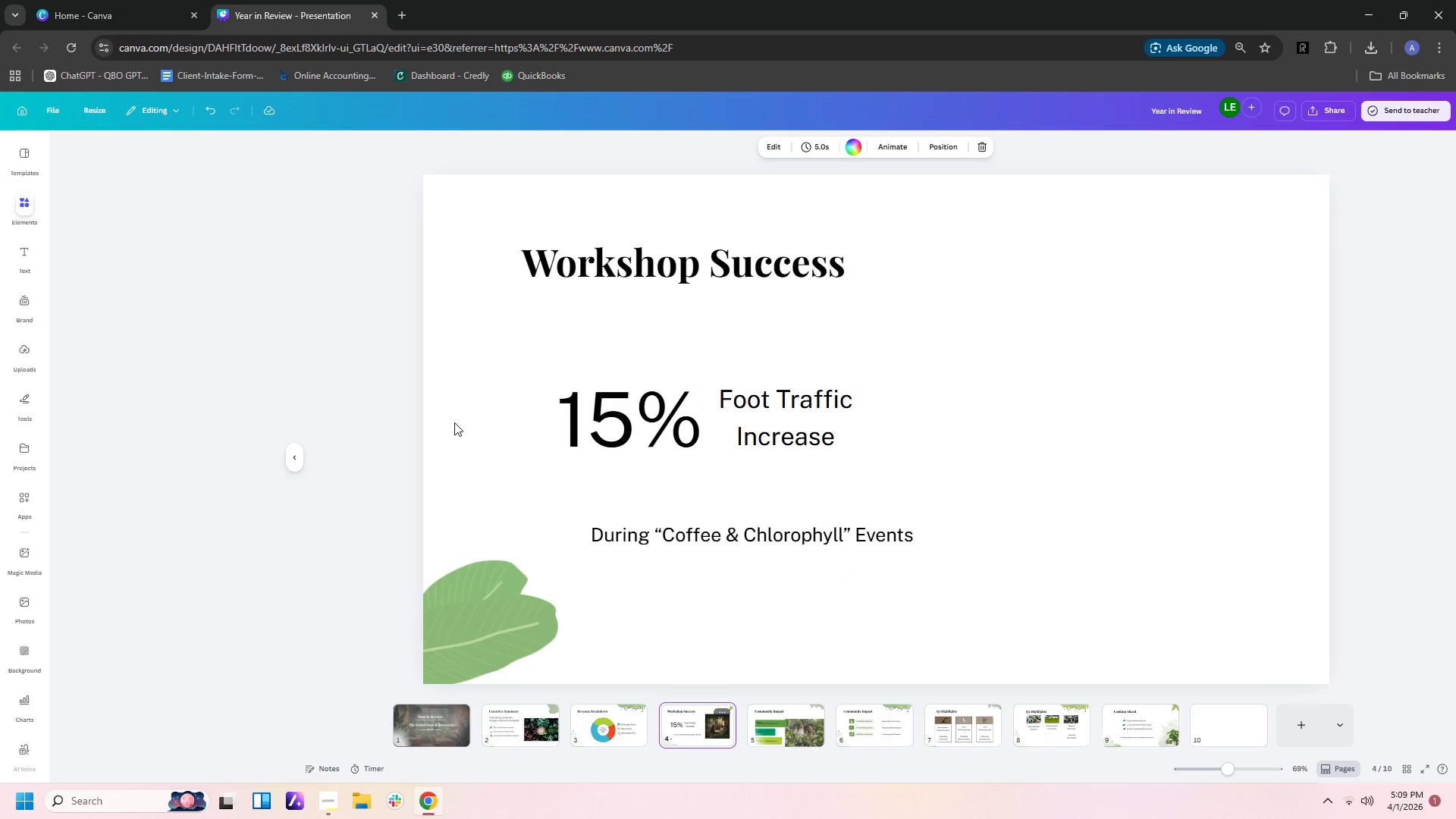 
left_click_drag(start_coordinate=[494, 253], to_coordinate=[795, 536])
 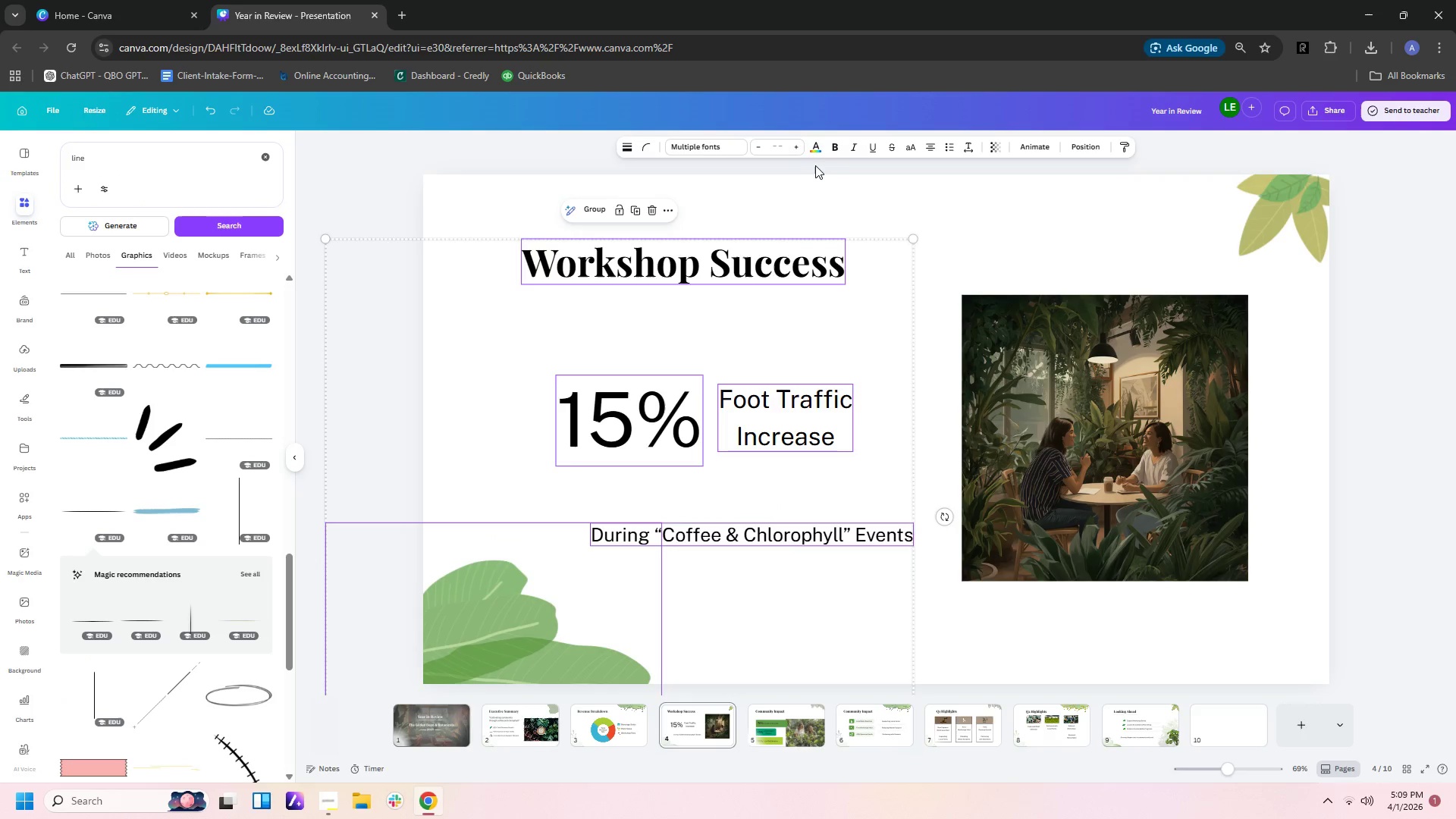 
left_click([819, 148])
 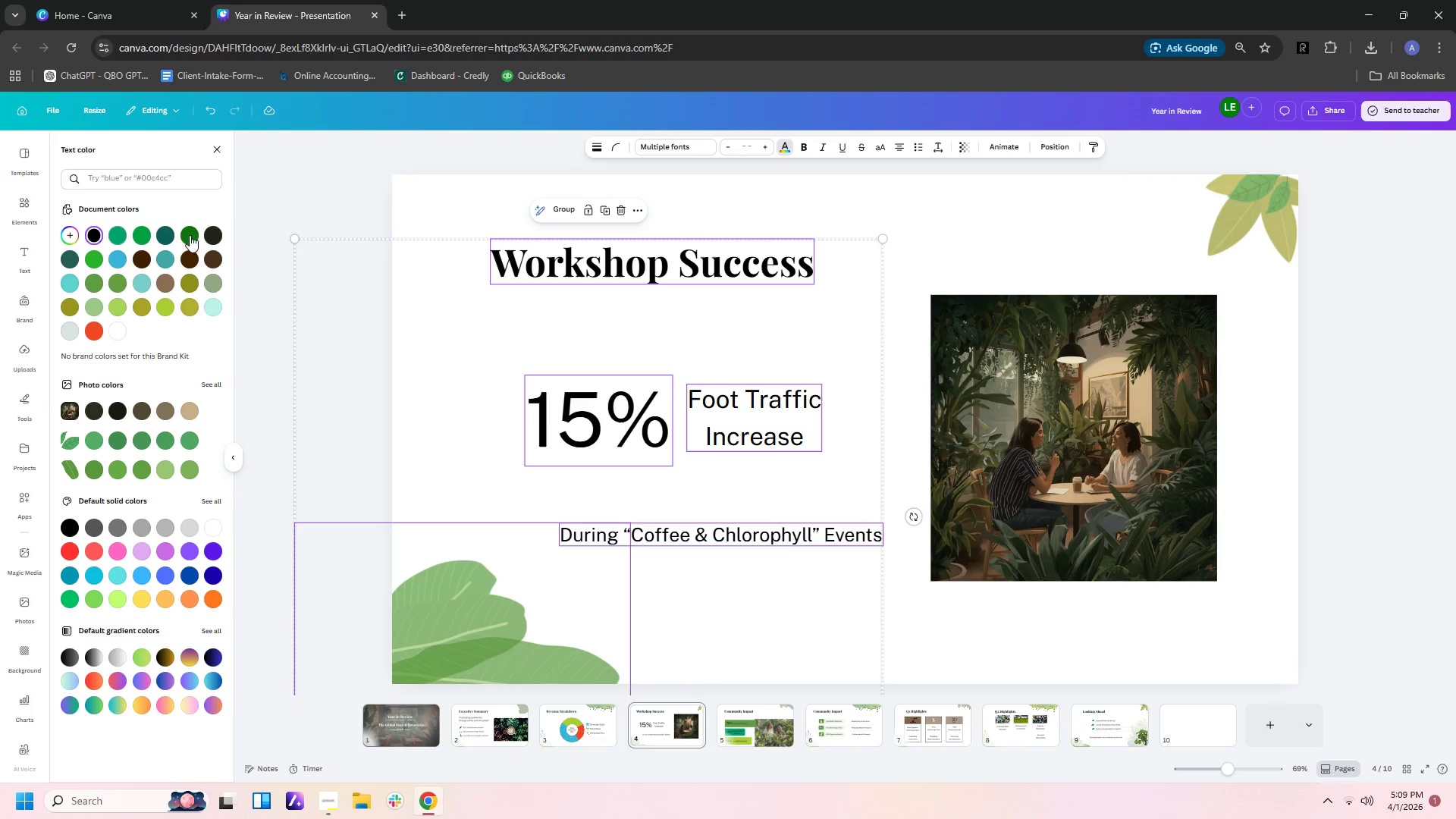 
left_click([208, 235])
 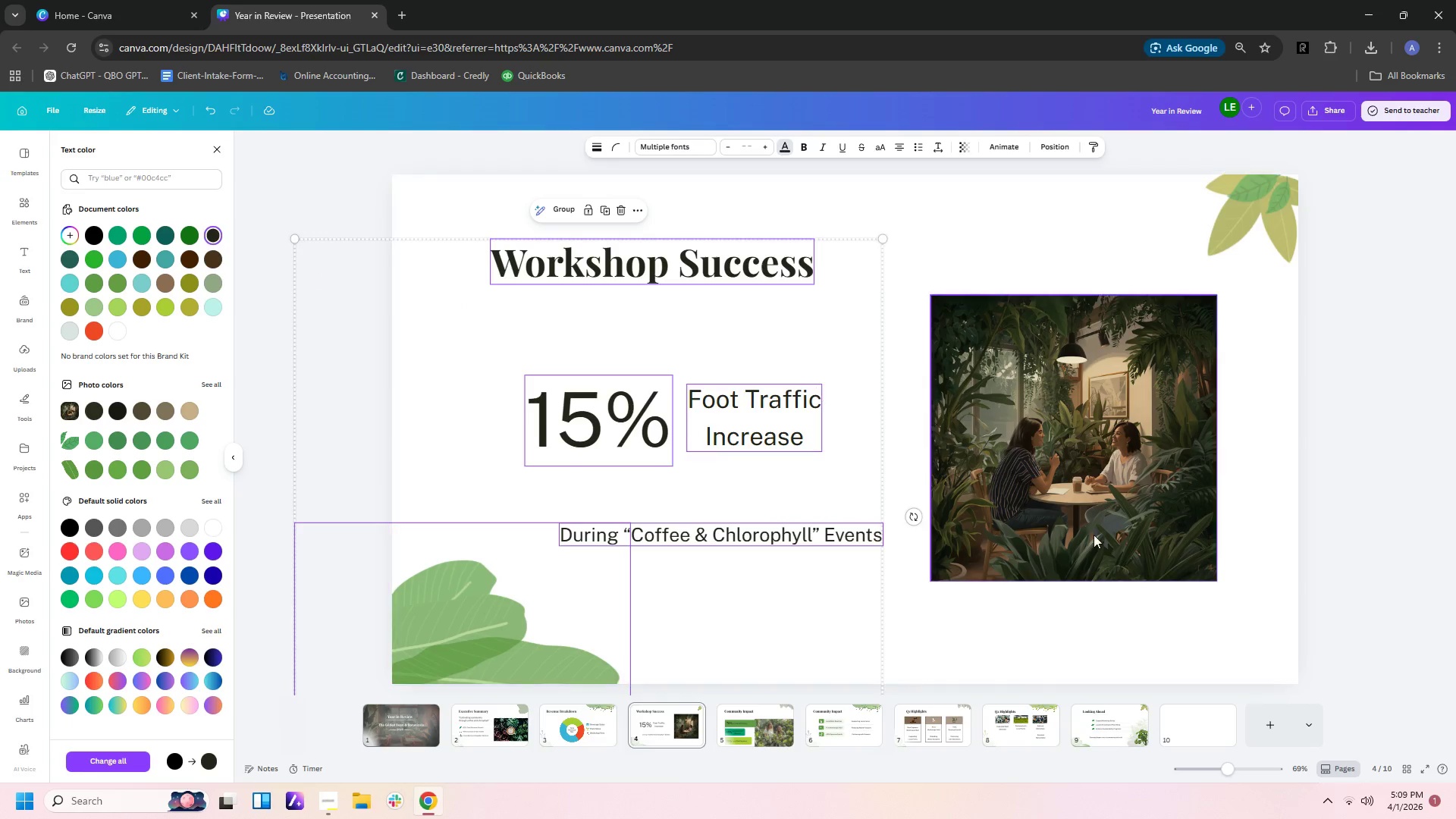 
left_click([1057, 610])
 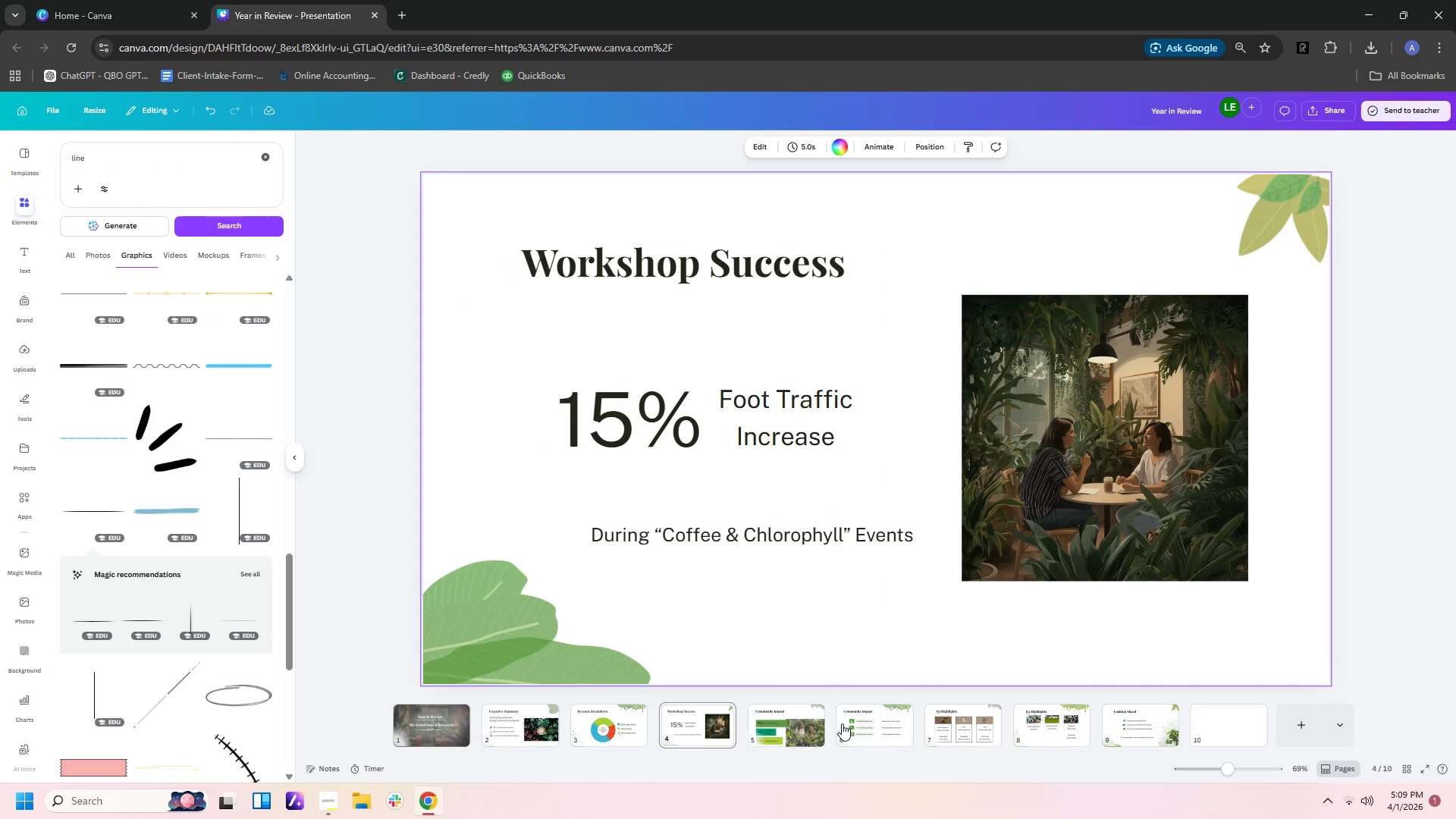 
left_click([772, 730])
 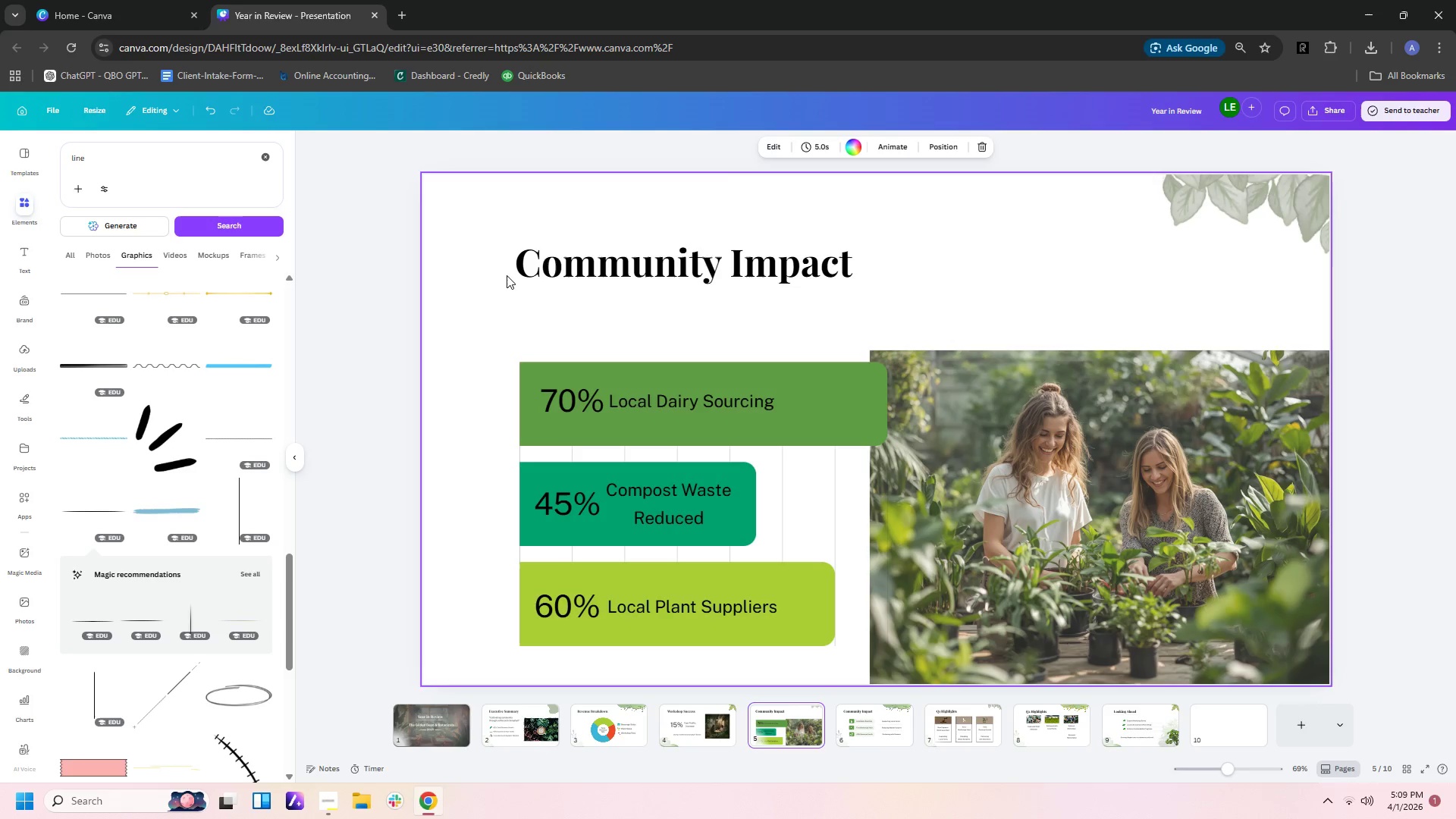 
left_click_drag(start_coordinate=[502, 228], to_coordinate=[768, 666])
 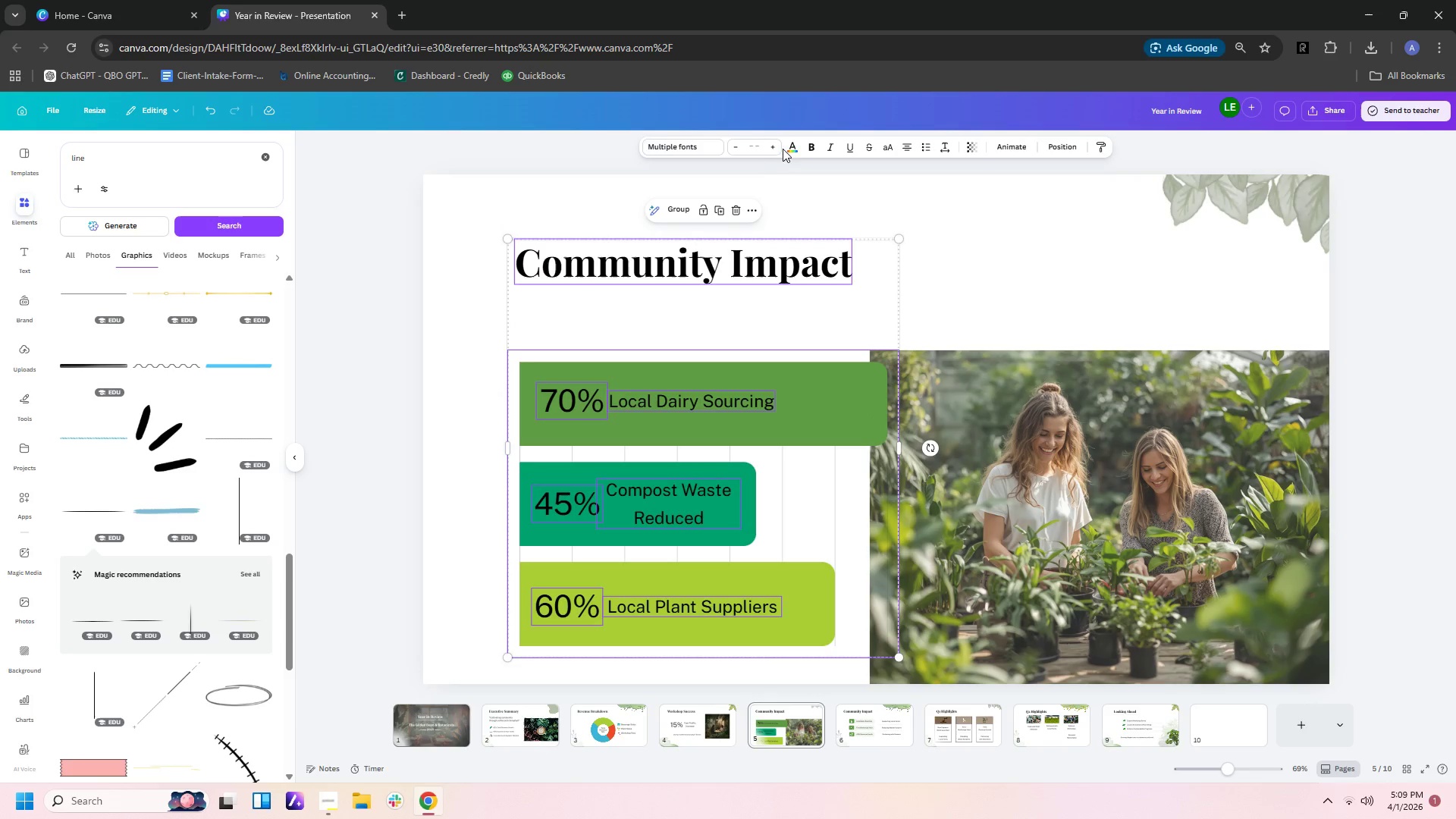 
left_click([791, 146])
 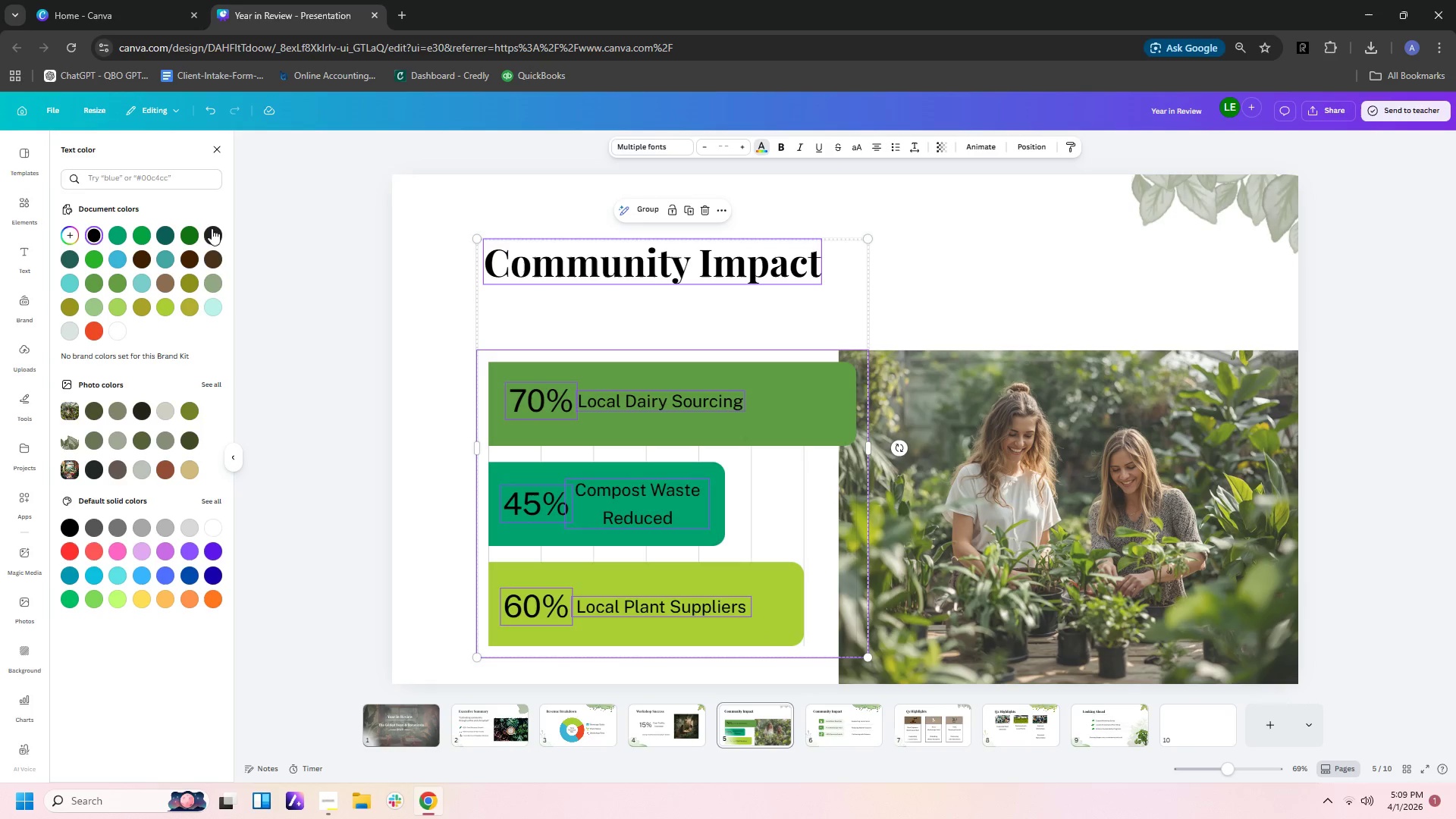 
left_click([212, 228])
 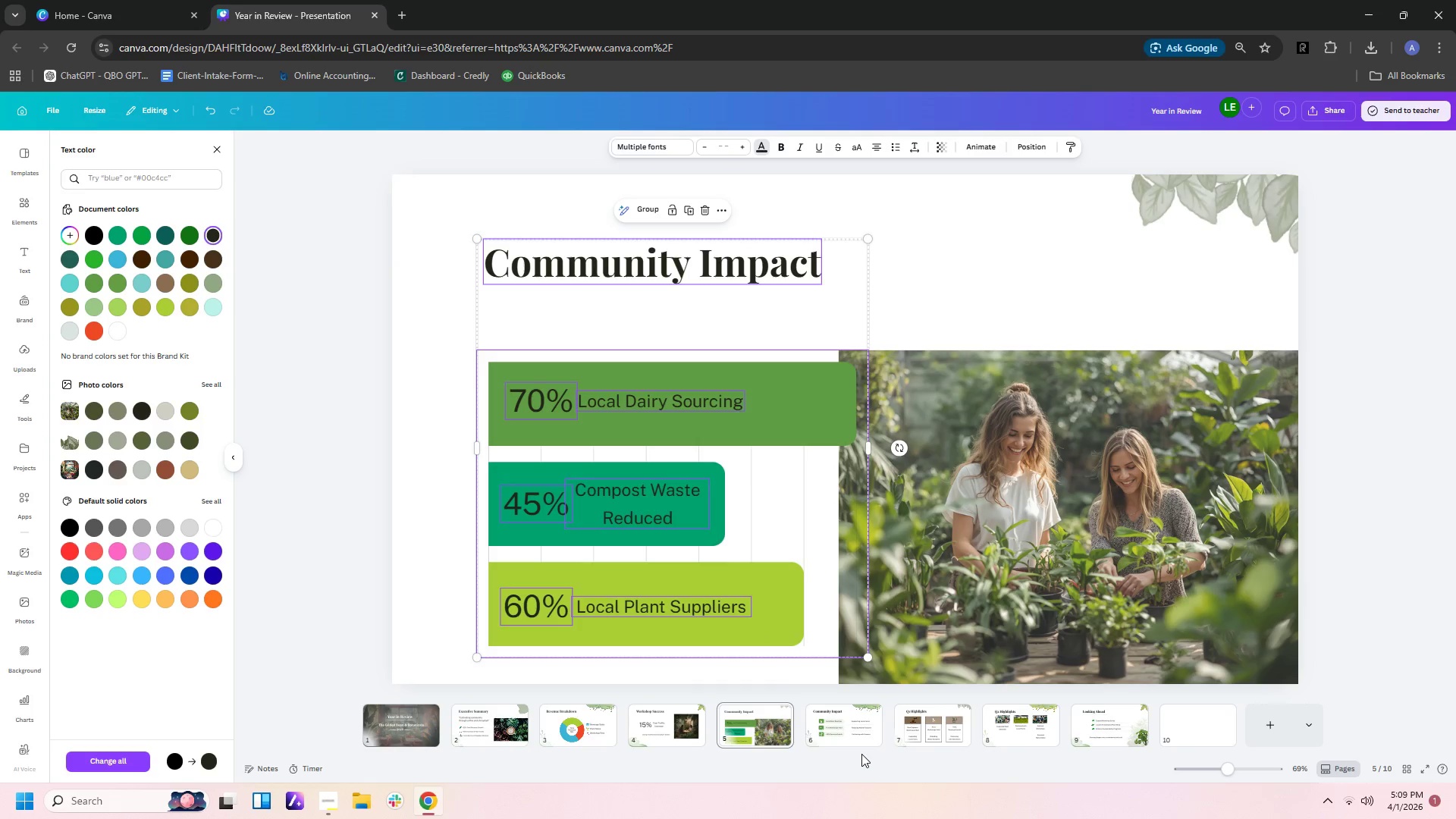 
double_click([857, 726])
 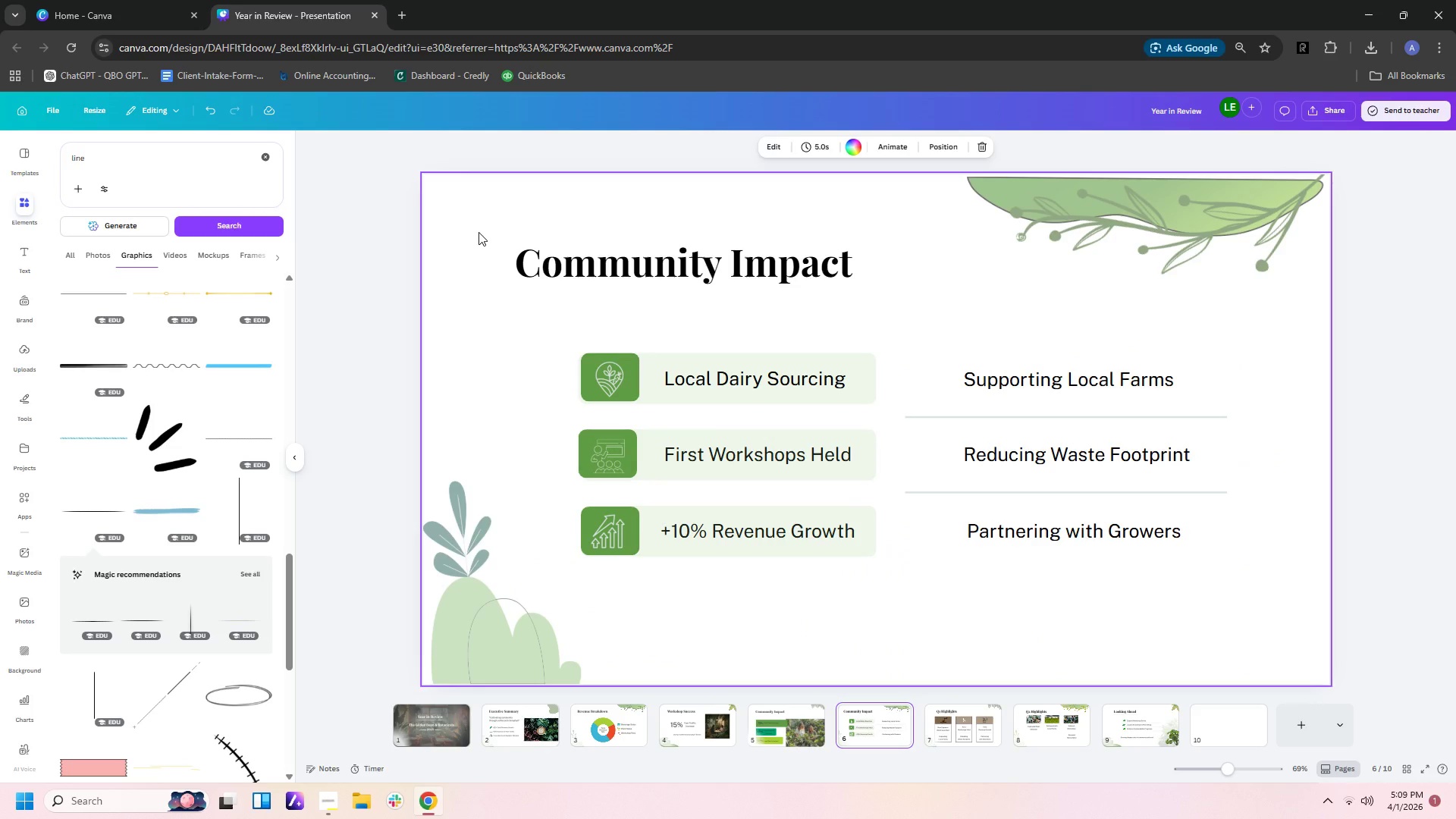 
left_click_drag(start_coordinate=[484, 231], to_coordinate=[1261, 567])
 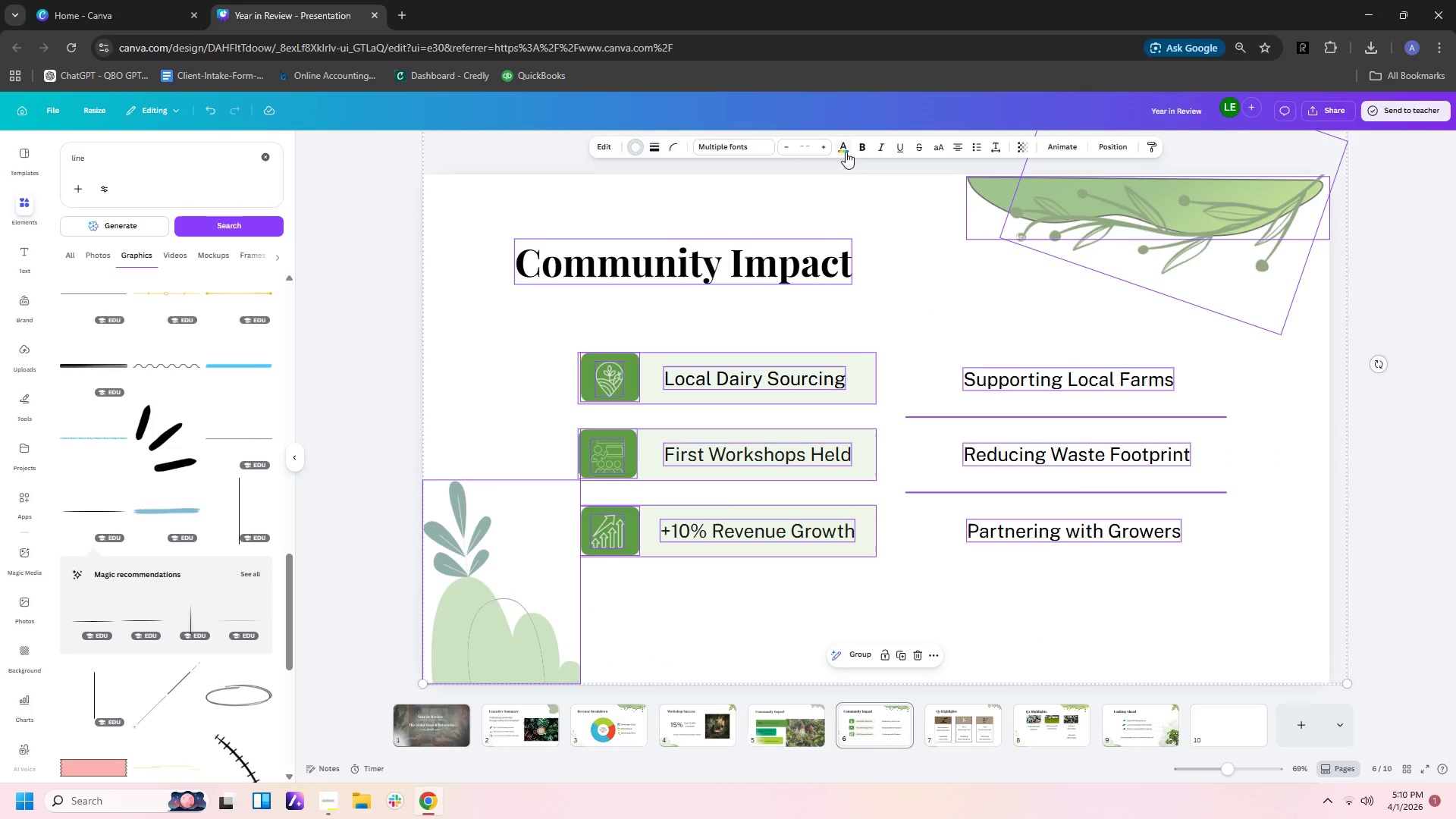 
left_click([846, 151])
 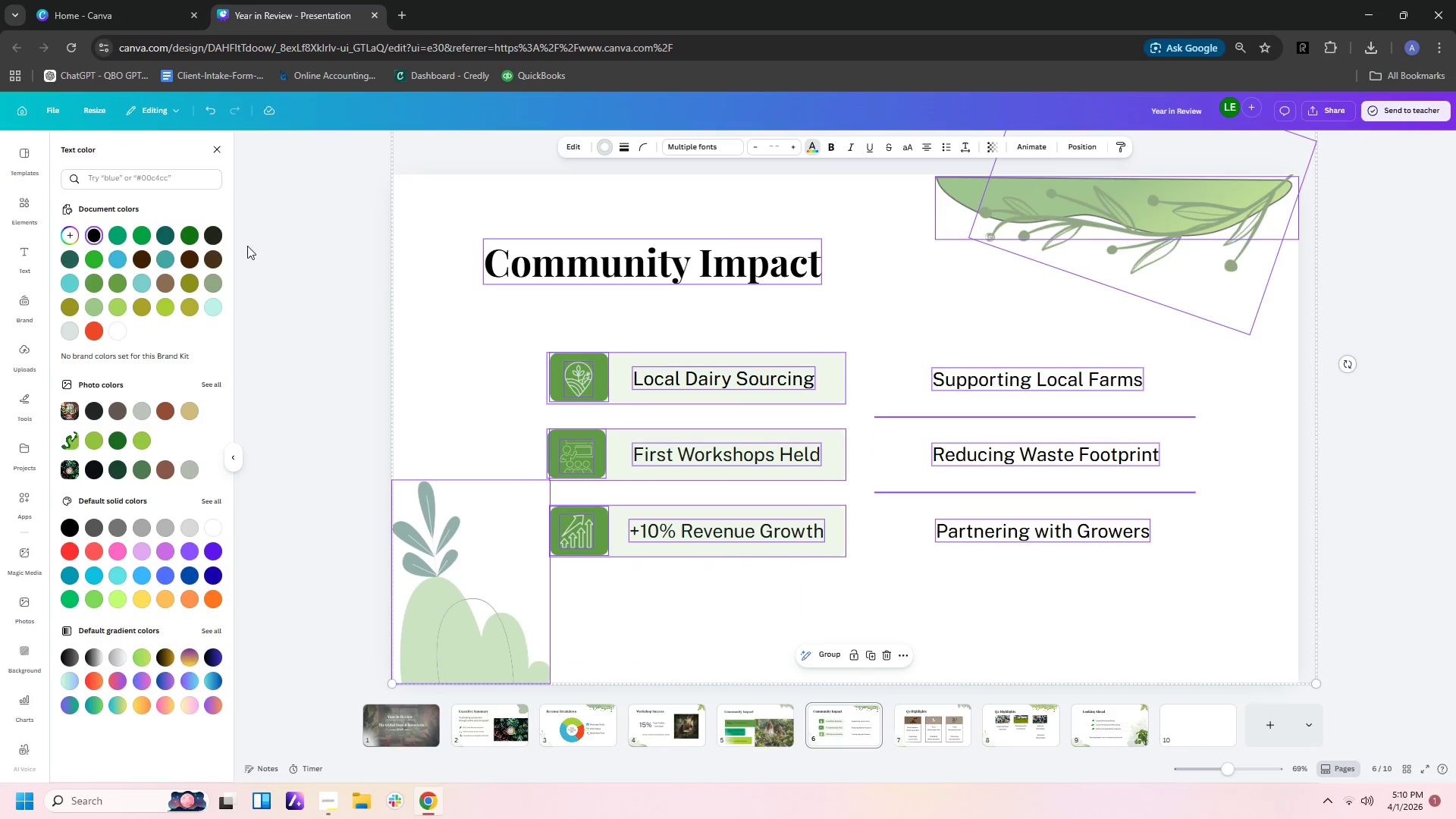 
left_click([214, 235])
 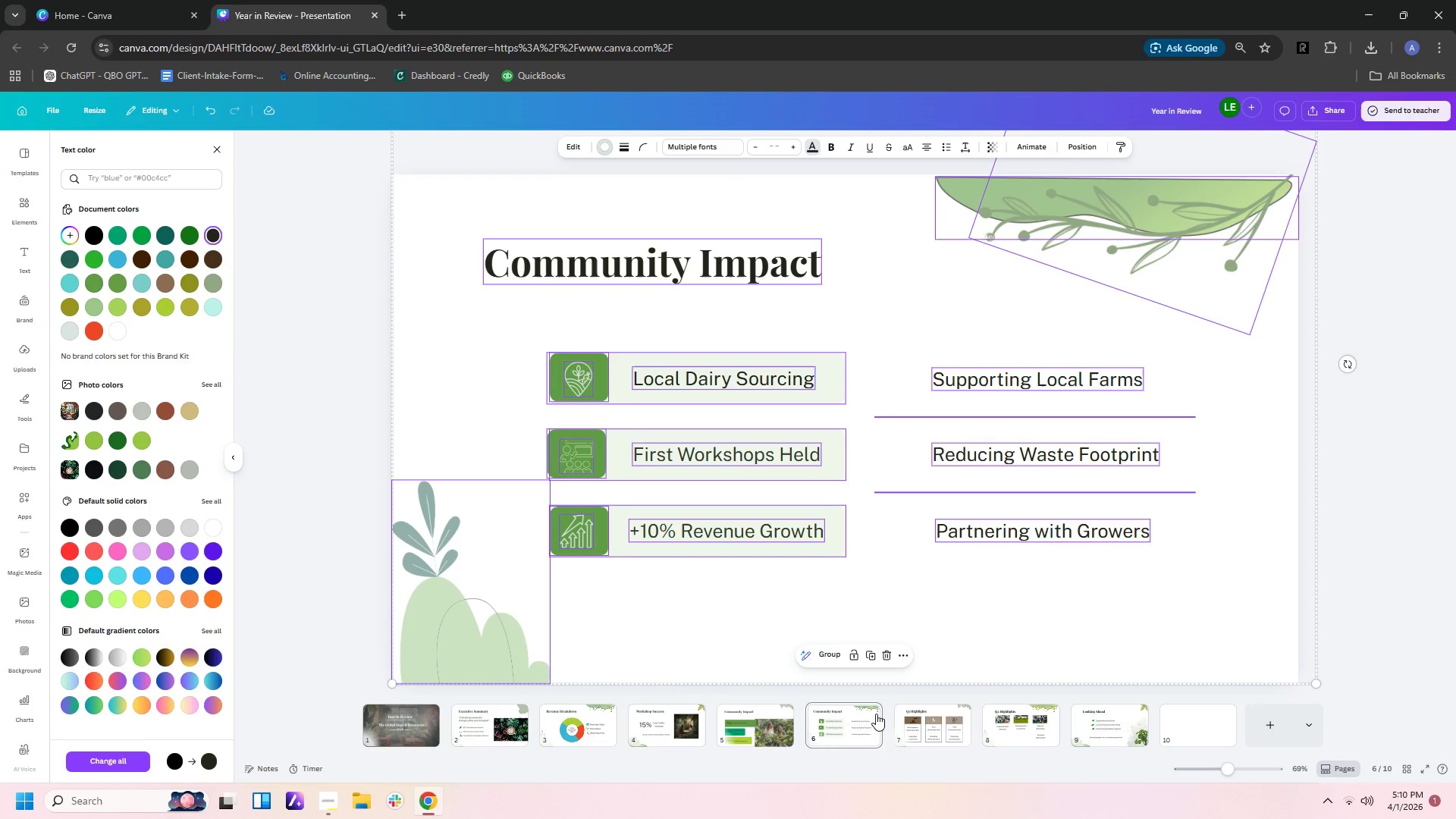 
left_click([920, 723])
 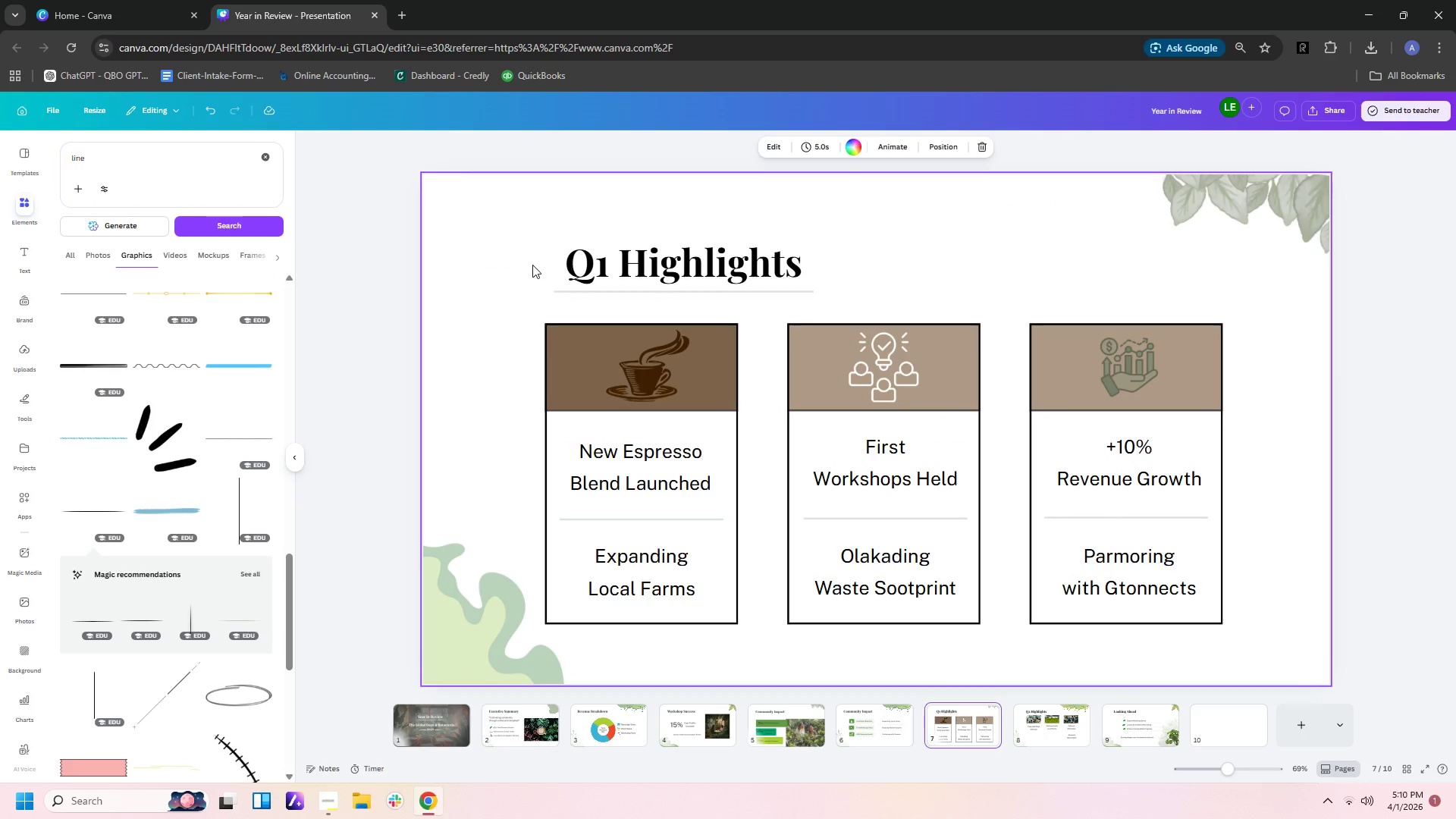 
left_click_drag(start_coordinate=[526, 237], to_coordinate=[1276, 656])
 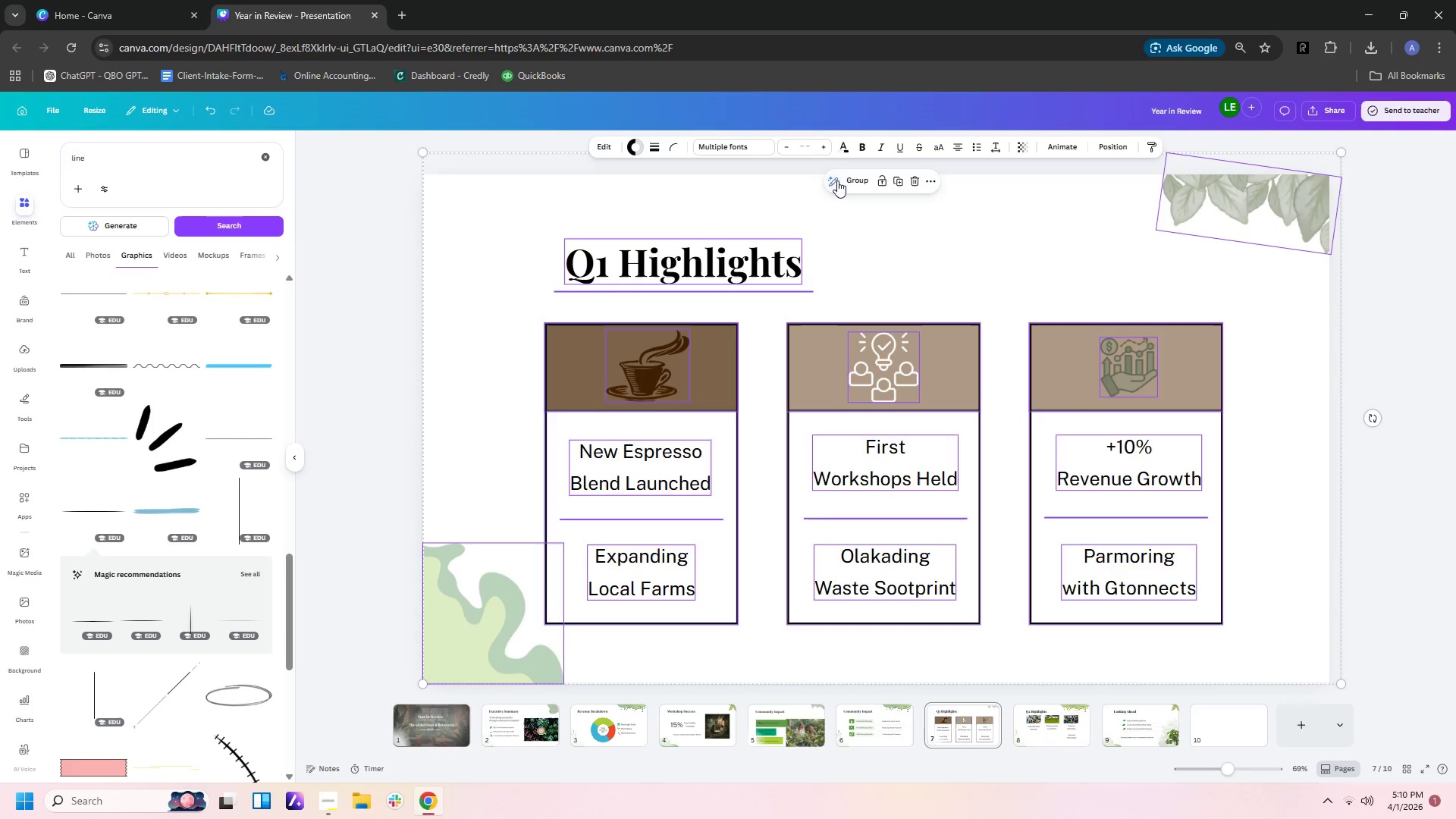 
left_click([843, 148])
 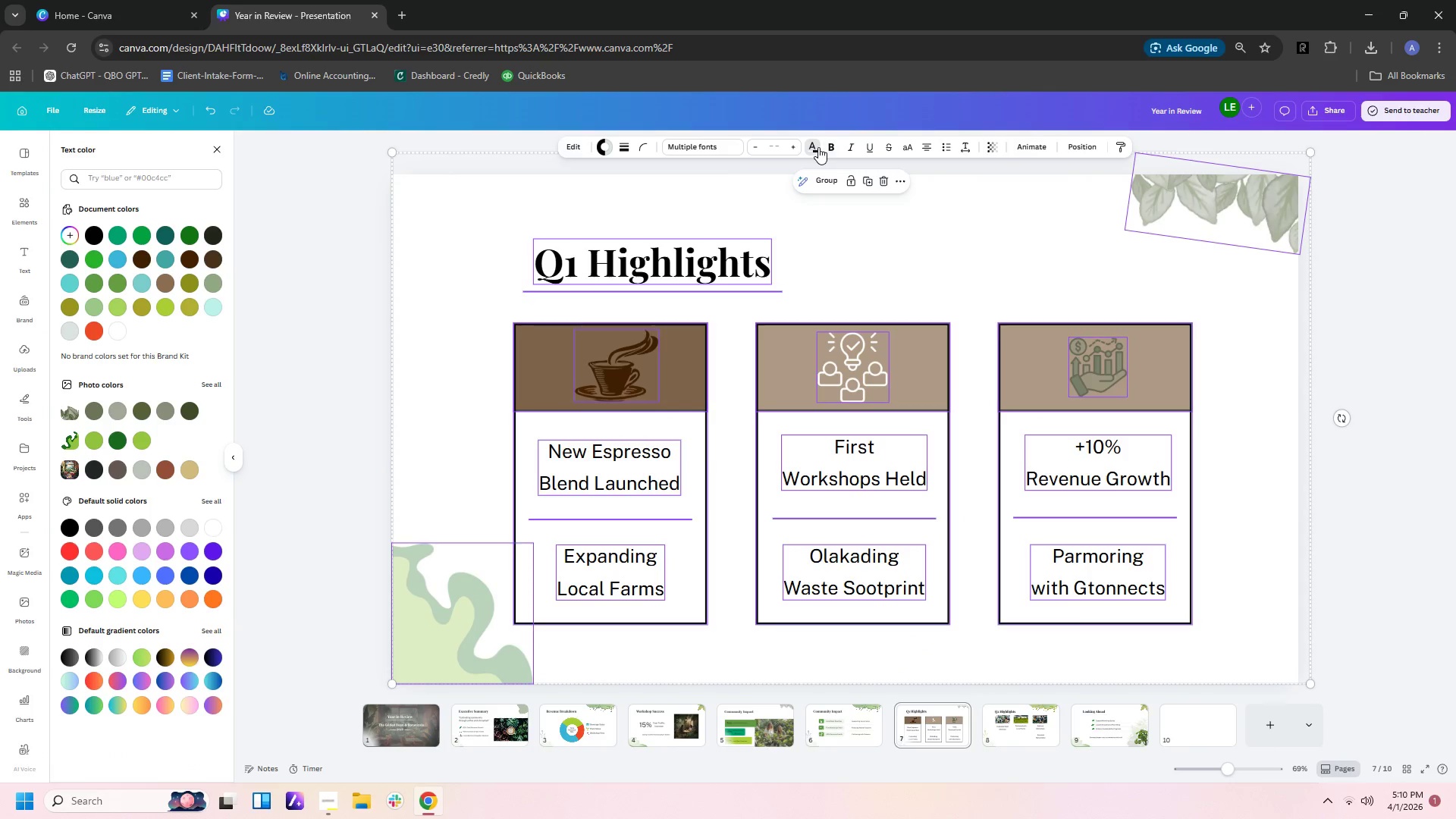 
left_click([818, 147])
 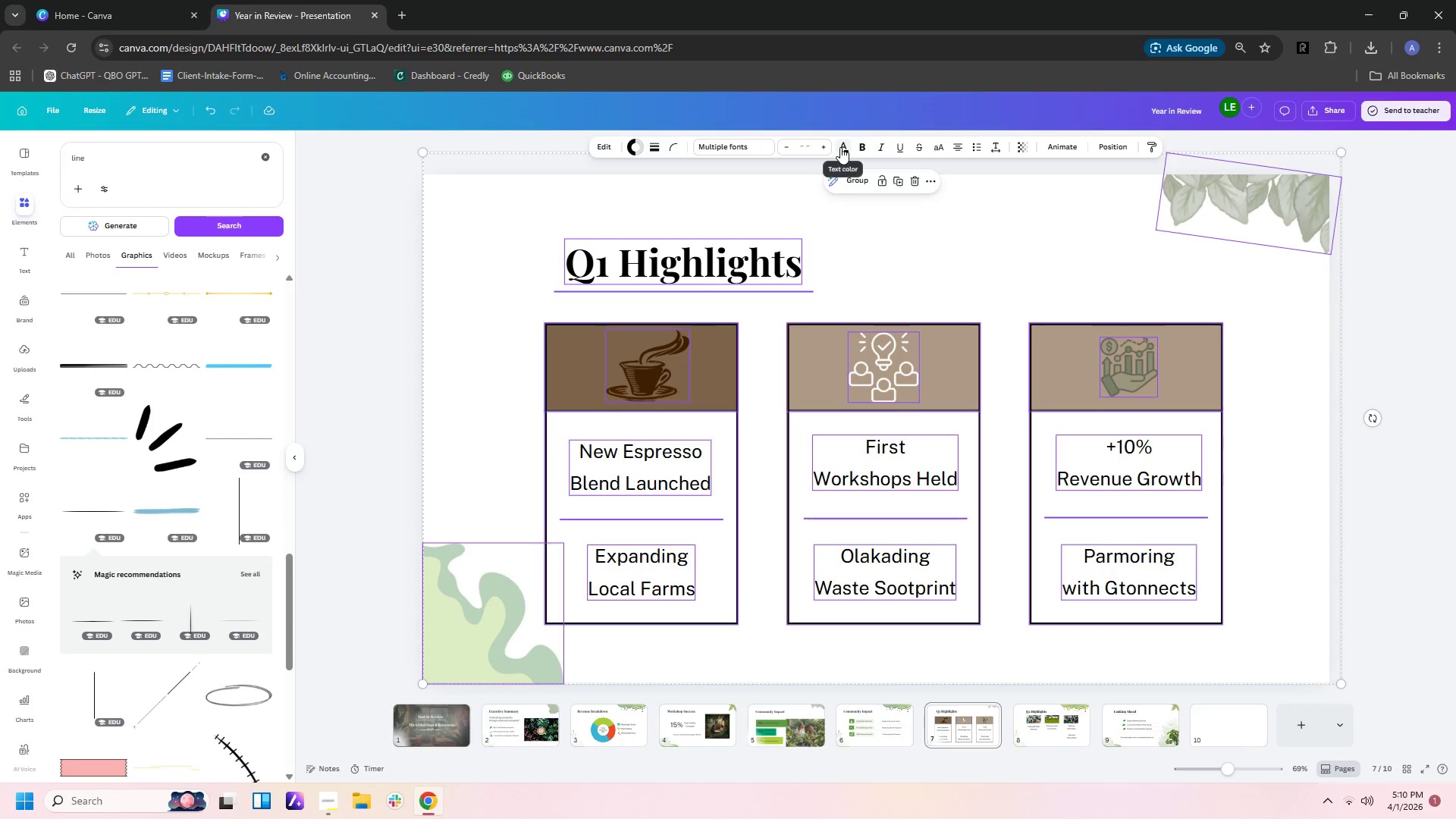 
left_click([843, 146])
 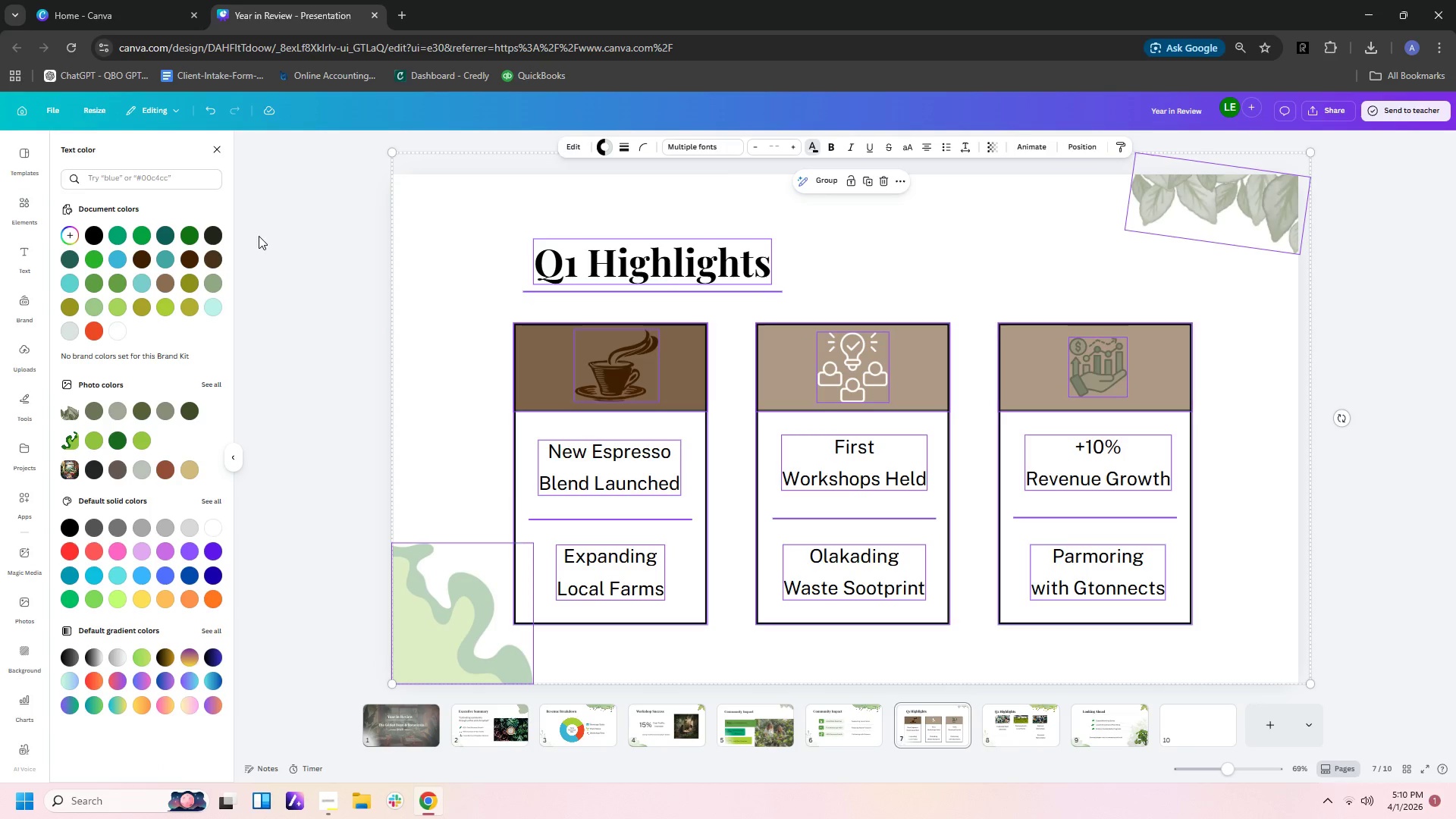 
left_click([218, 234])
 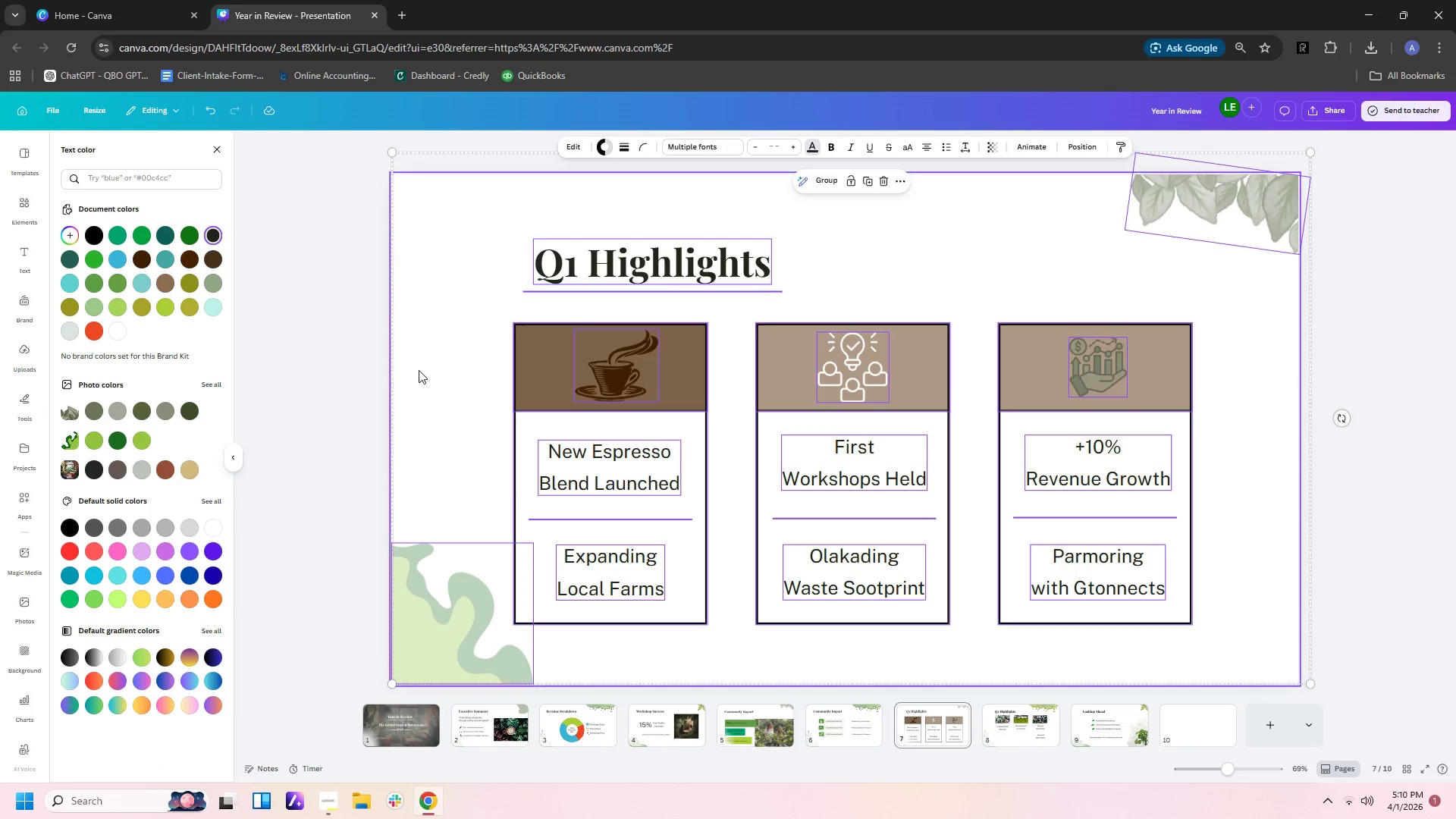 
left_click([406, 376])
 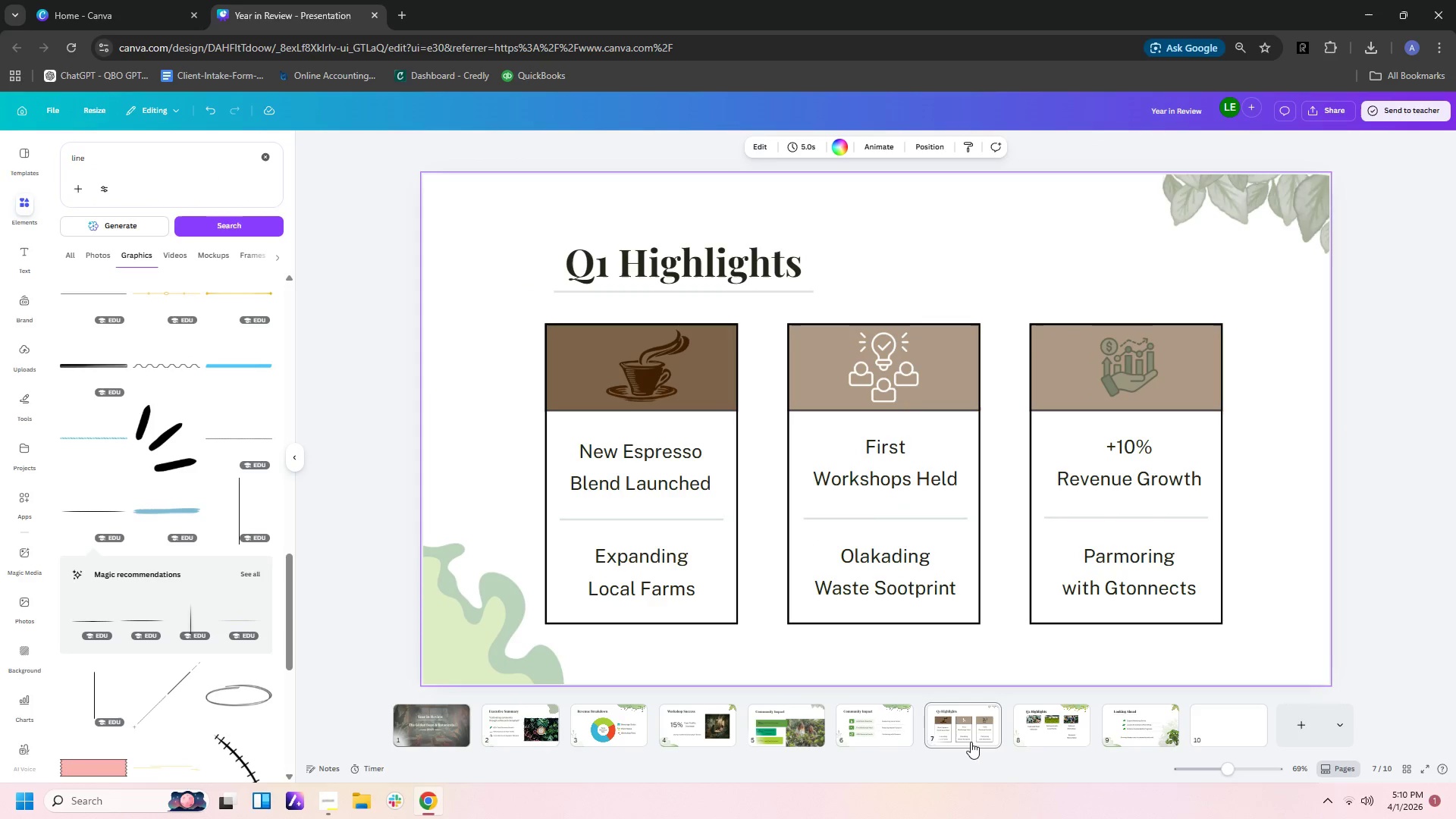 
left_click([1045, 738])
 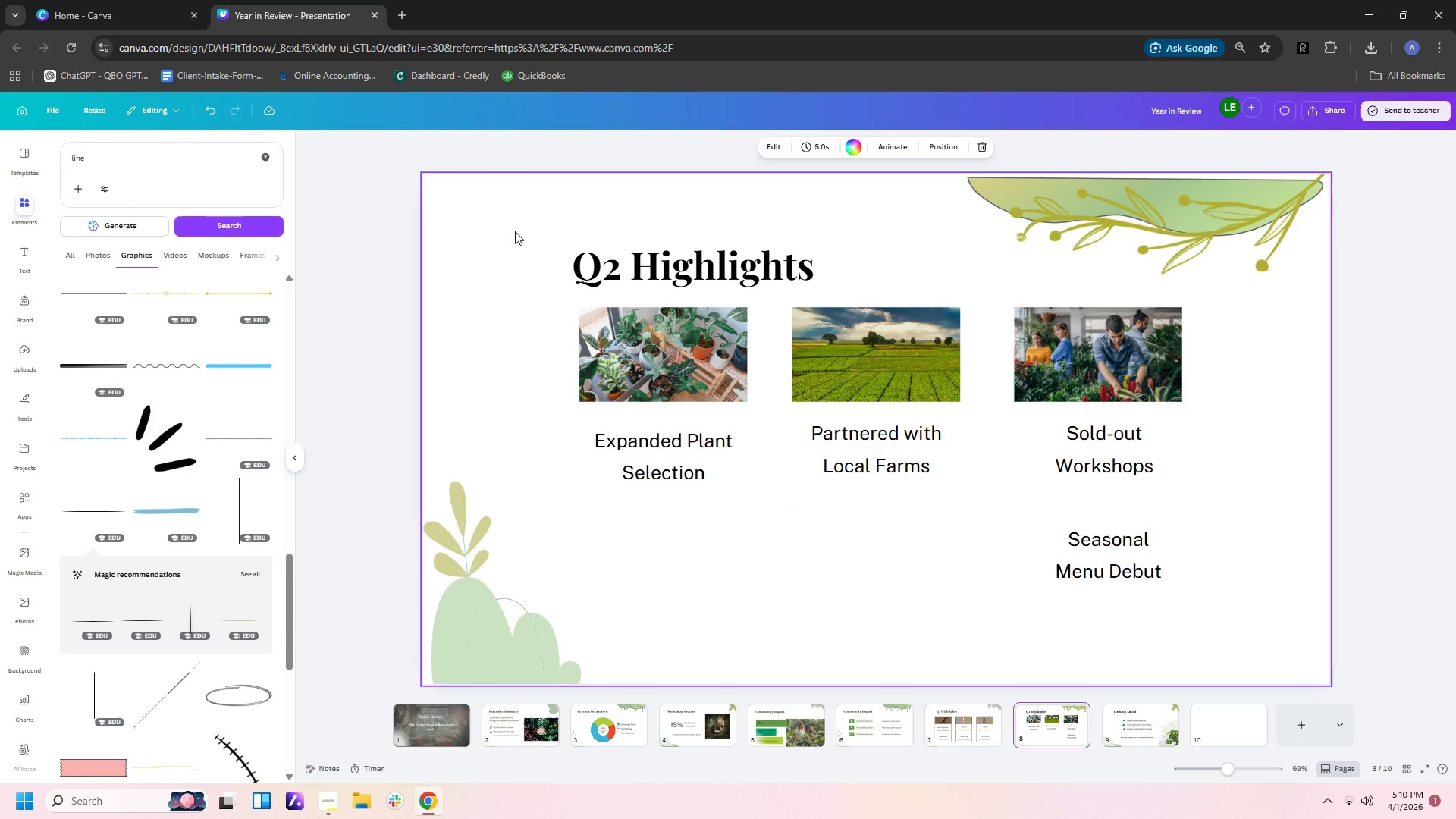 
left_click_drag(start_coordinate=[516, 227], to_coordinate=[1218, 640])
 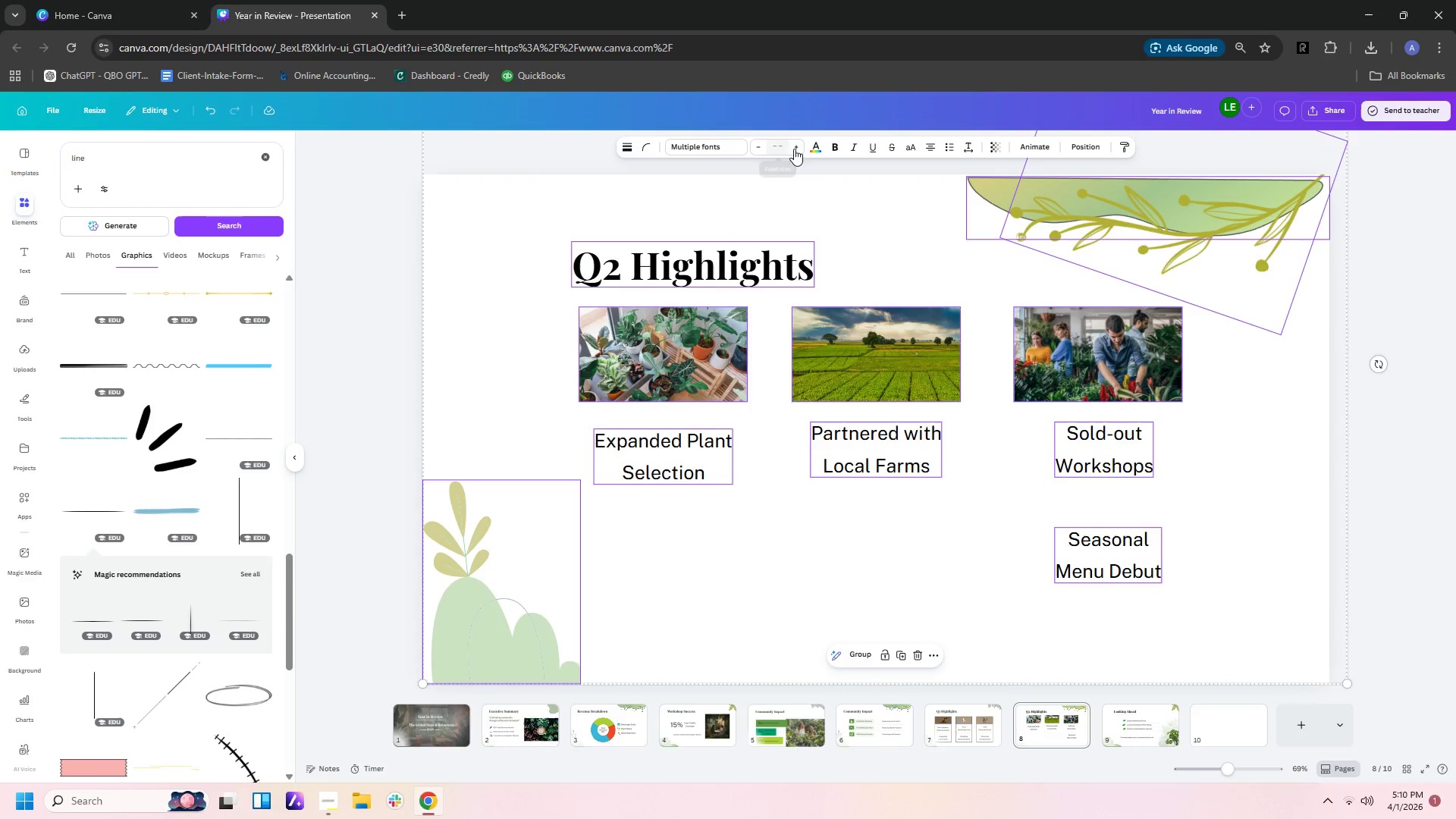 
left_click([810, 147])
 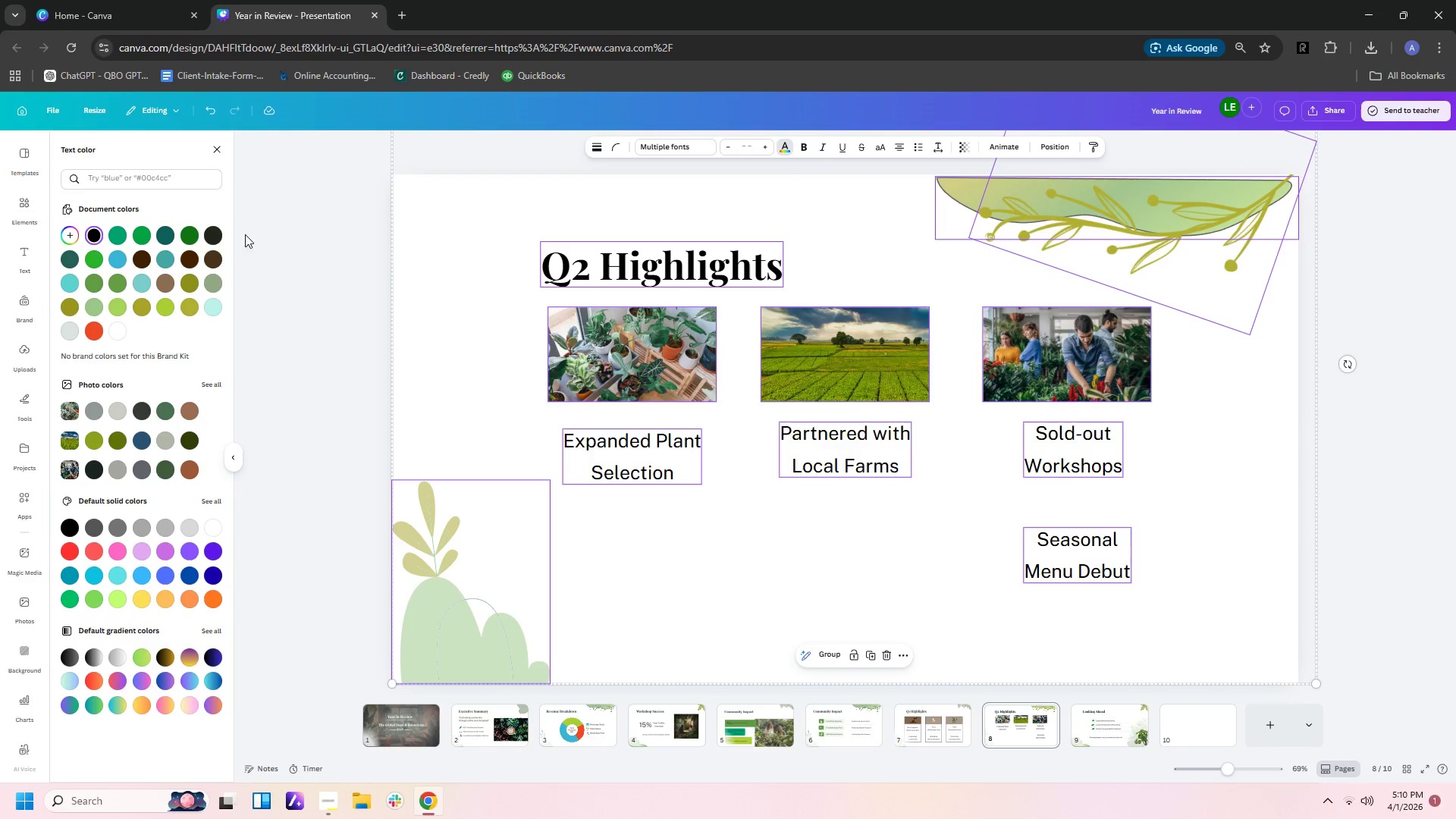 
left_click([214, 234])
 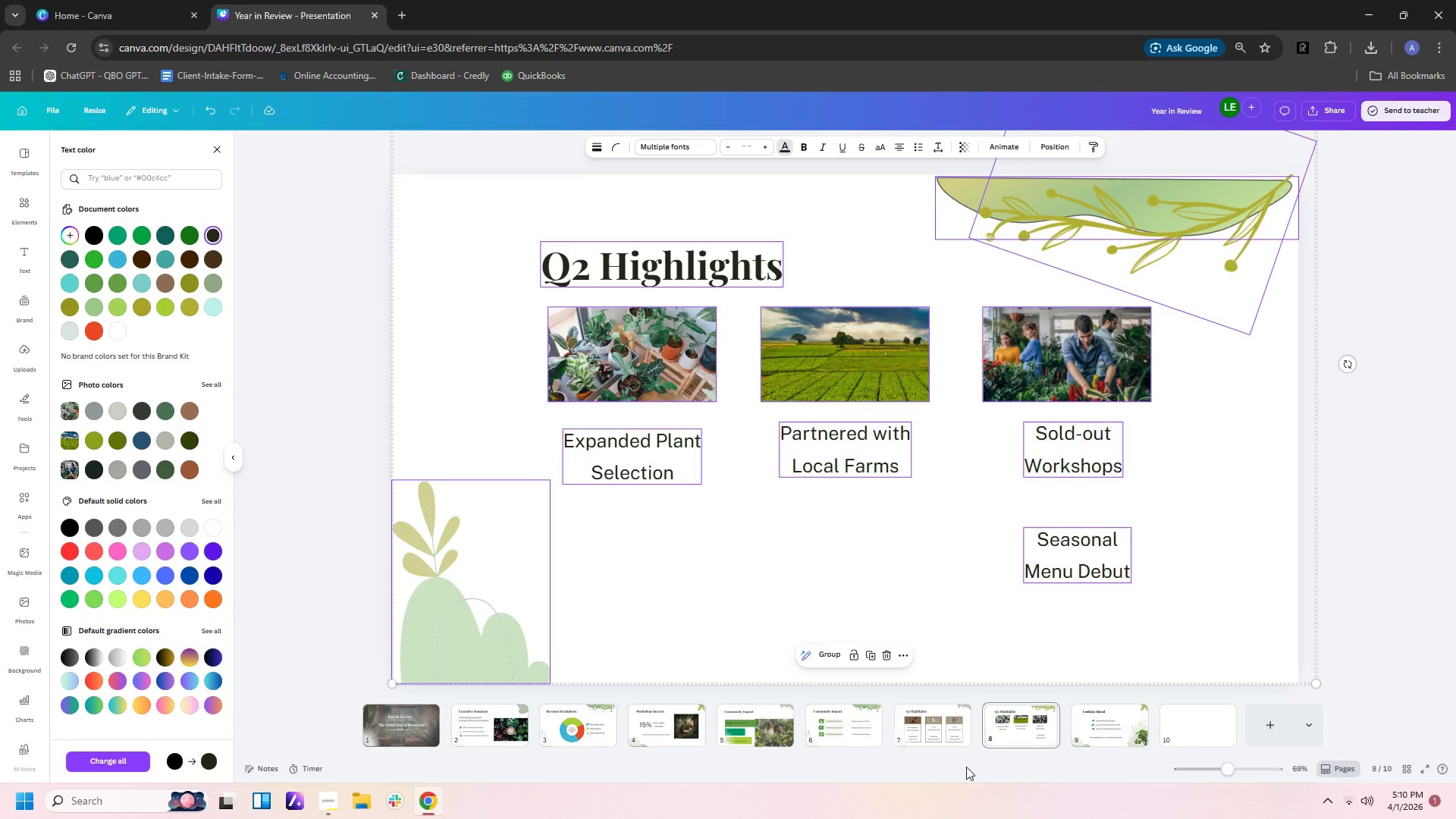 
left_click([1119, 724])
 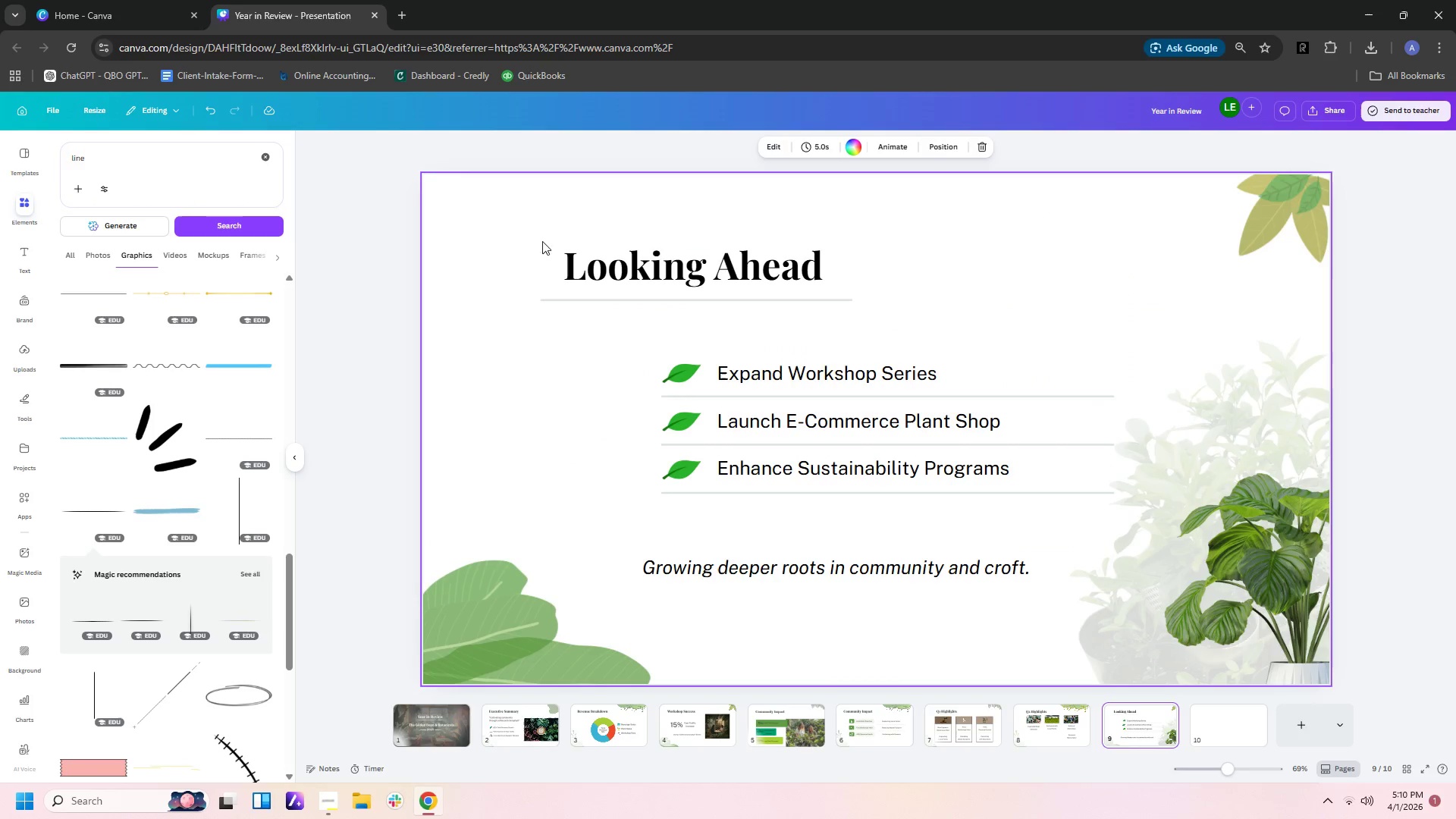 
left_click_drag(start_coordinate=[527, 219], to_coordinate=[981, 599])
 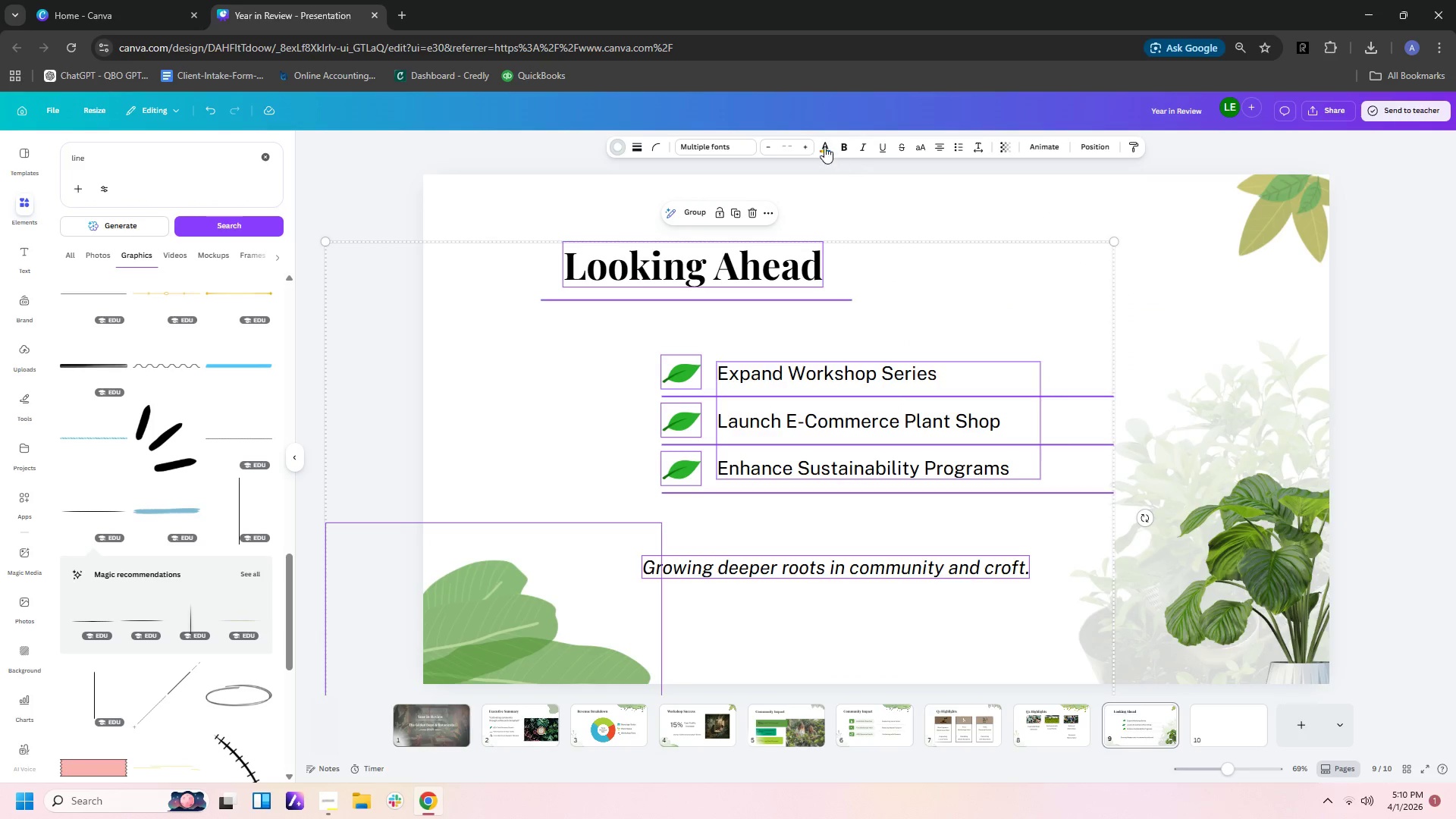 
left_click([822, 146])
 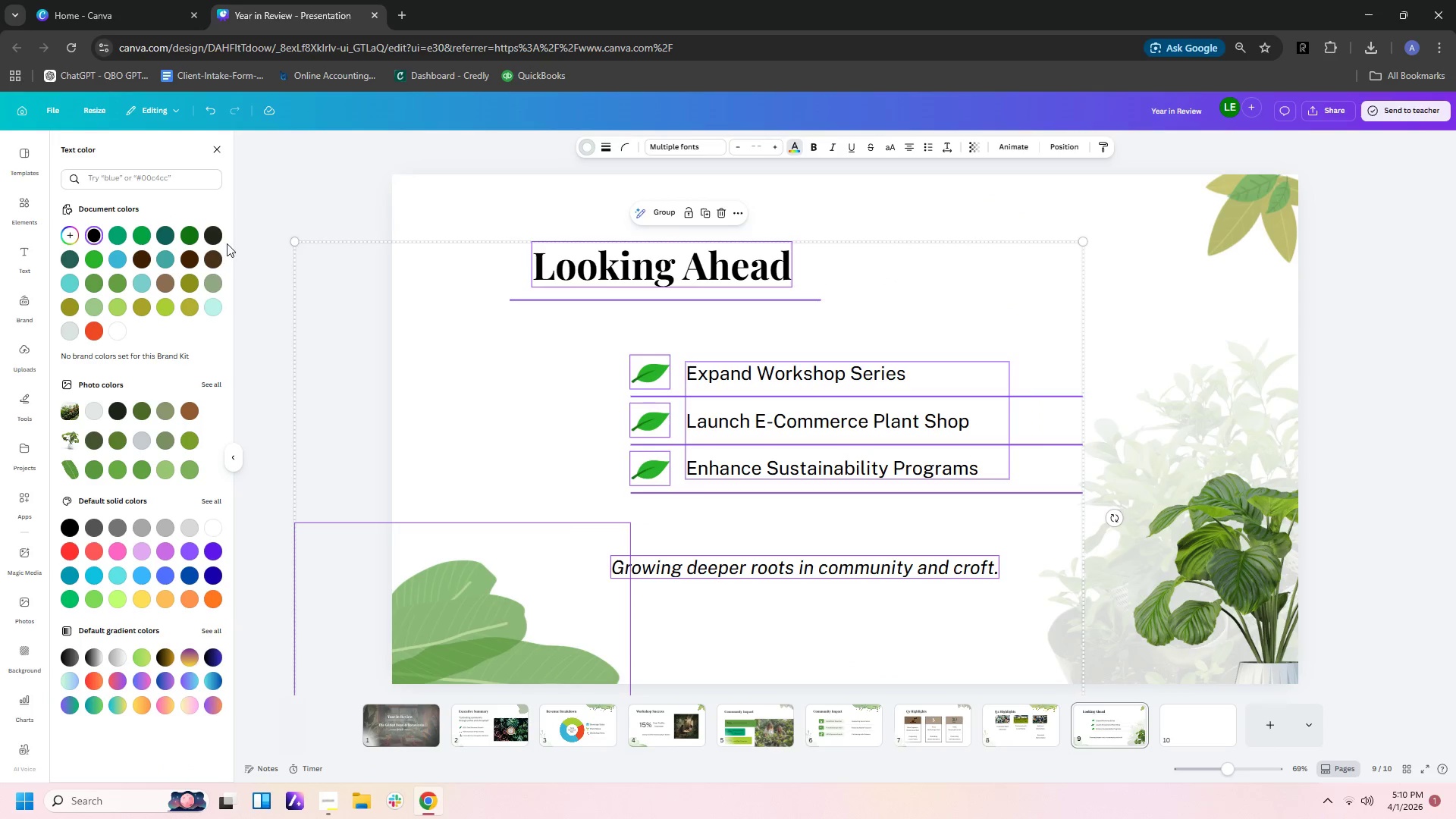 
left_click([214, 237])
 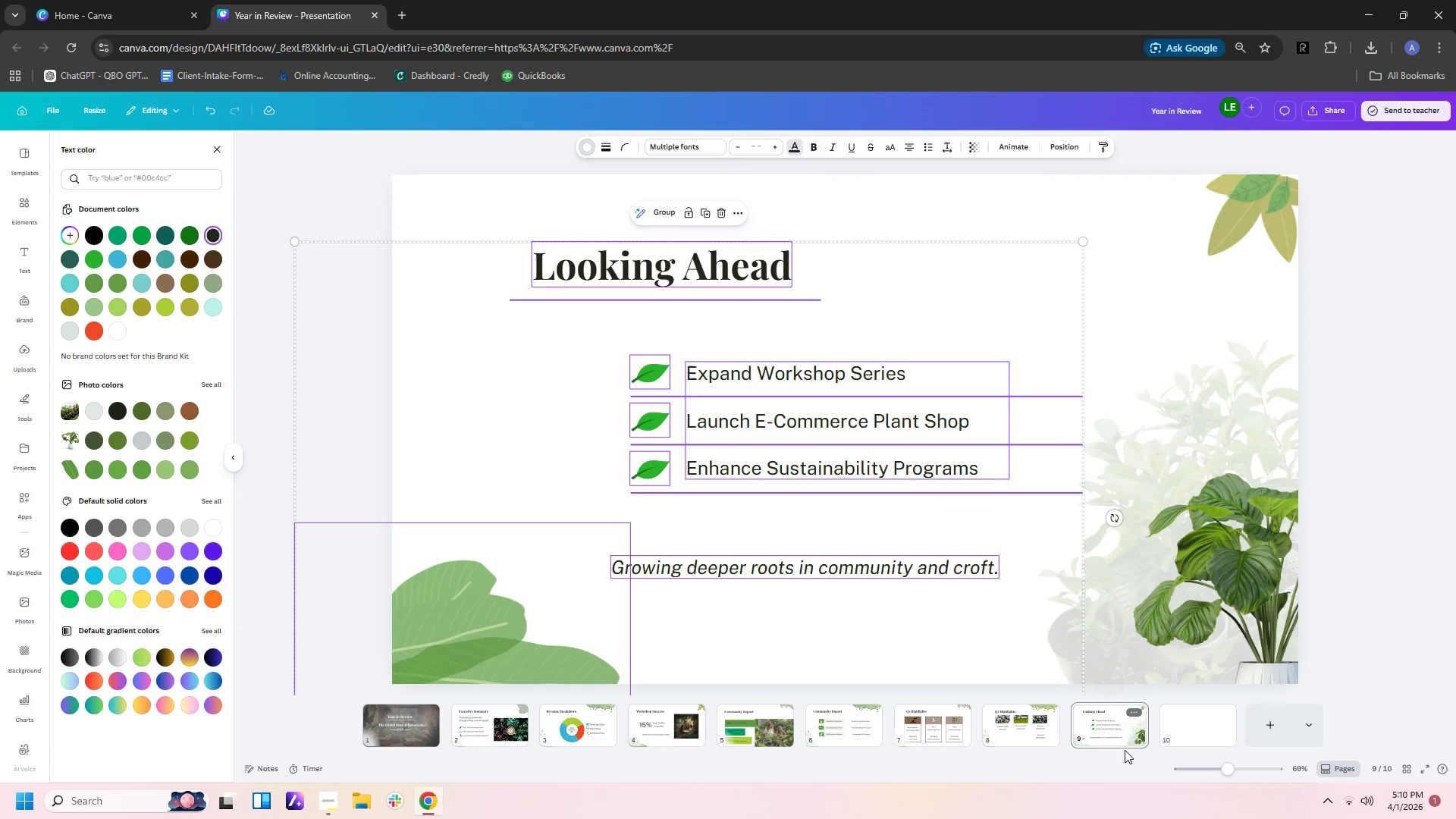 
left_click([1181, 726])
 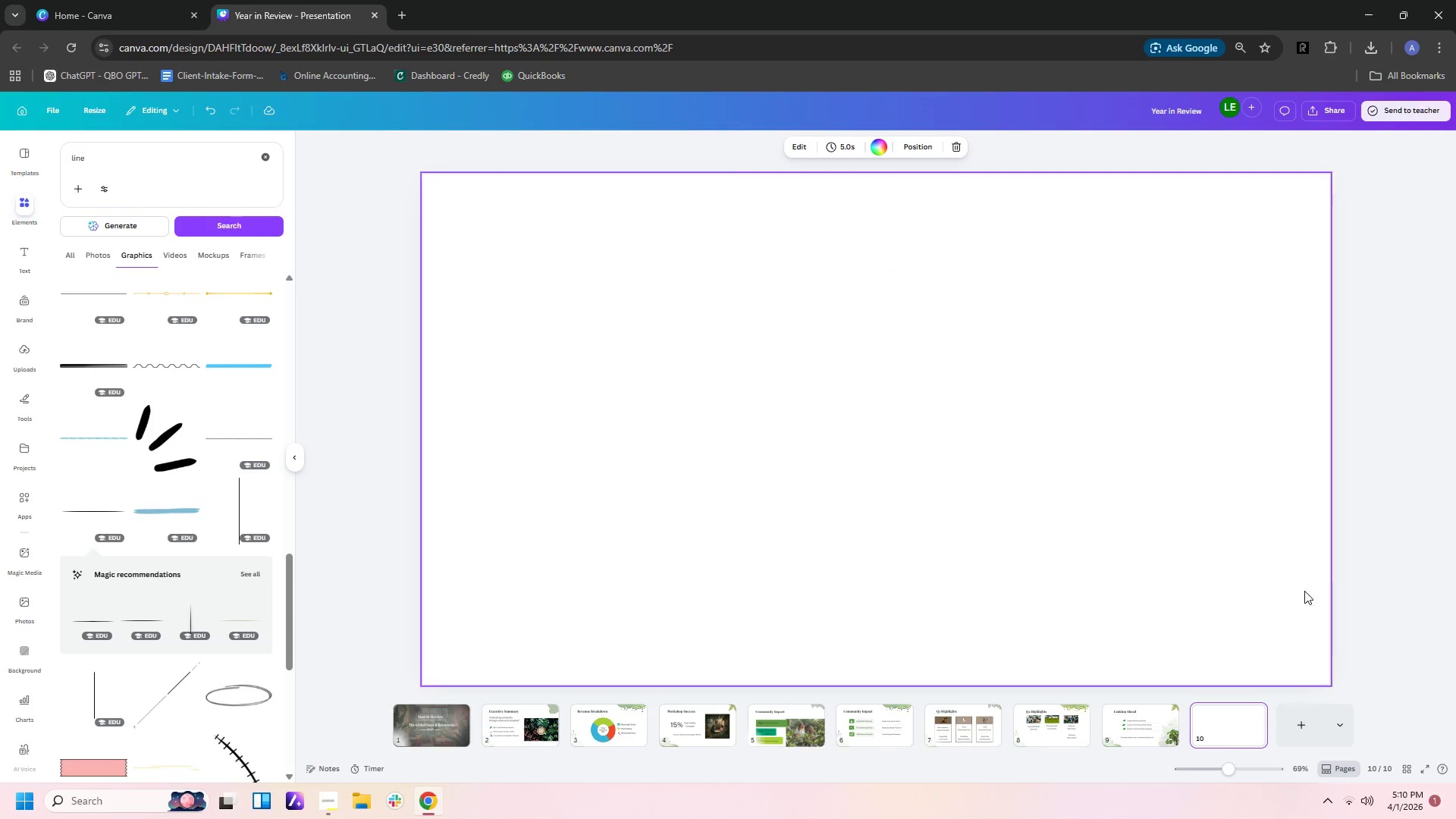 
left_click([1368, 524])
 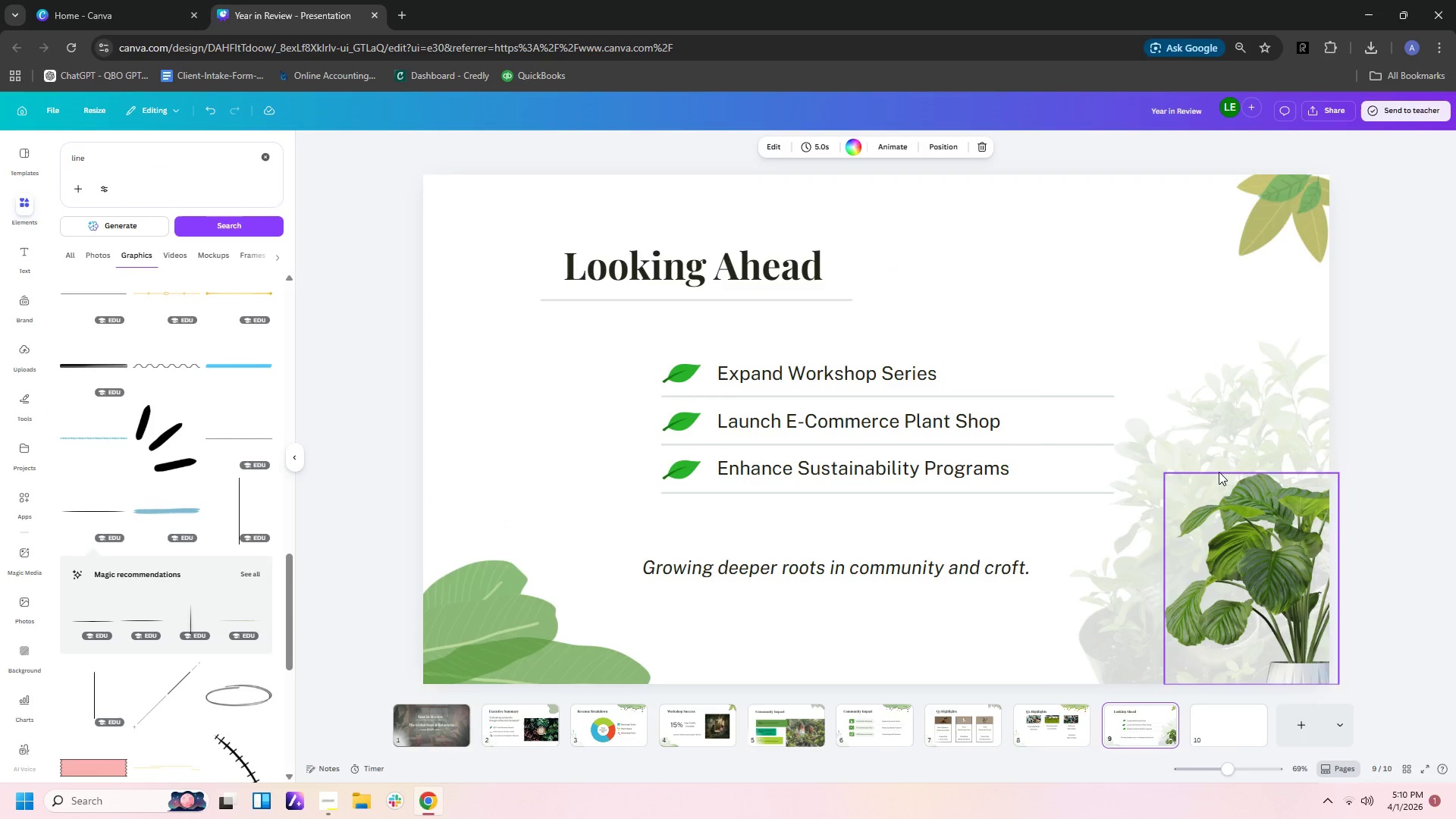 
left_click([1364, 443])
 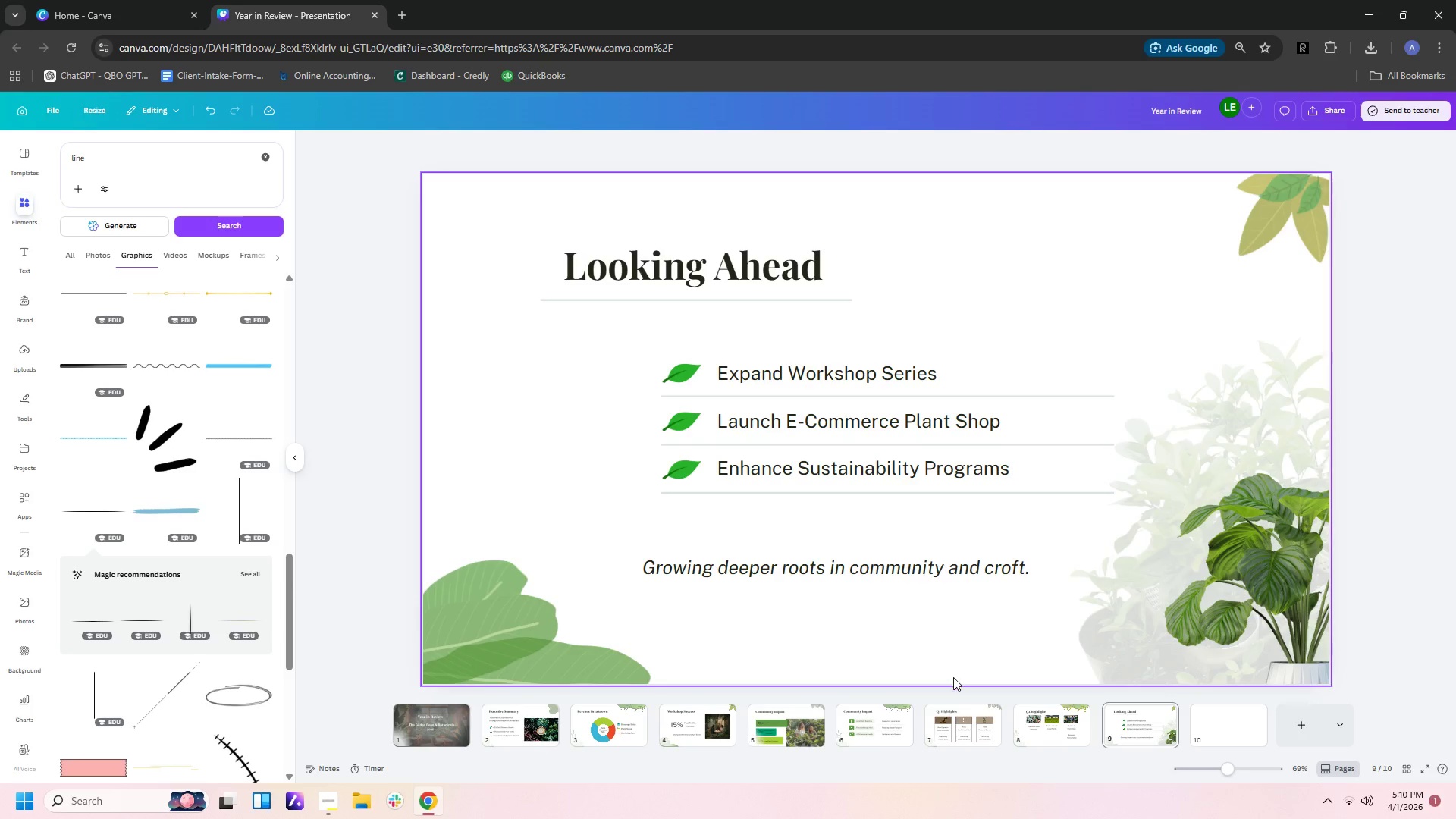 
left_click([795, 720])
 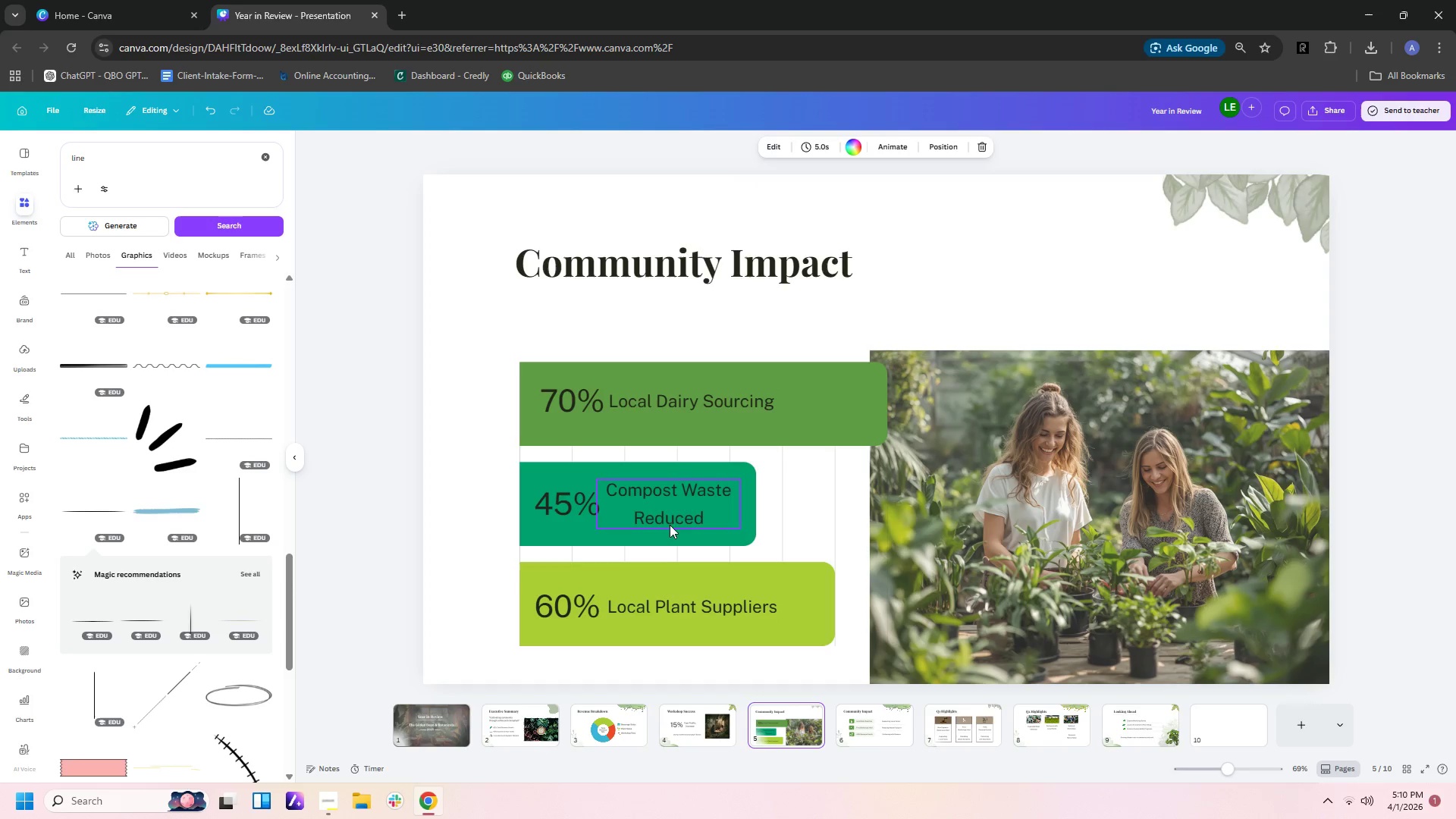 
wait(16.3)
 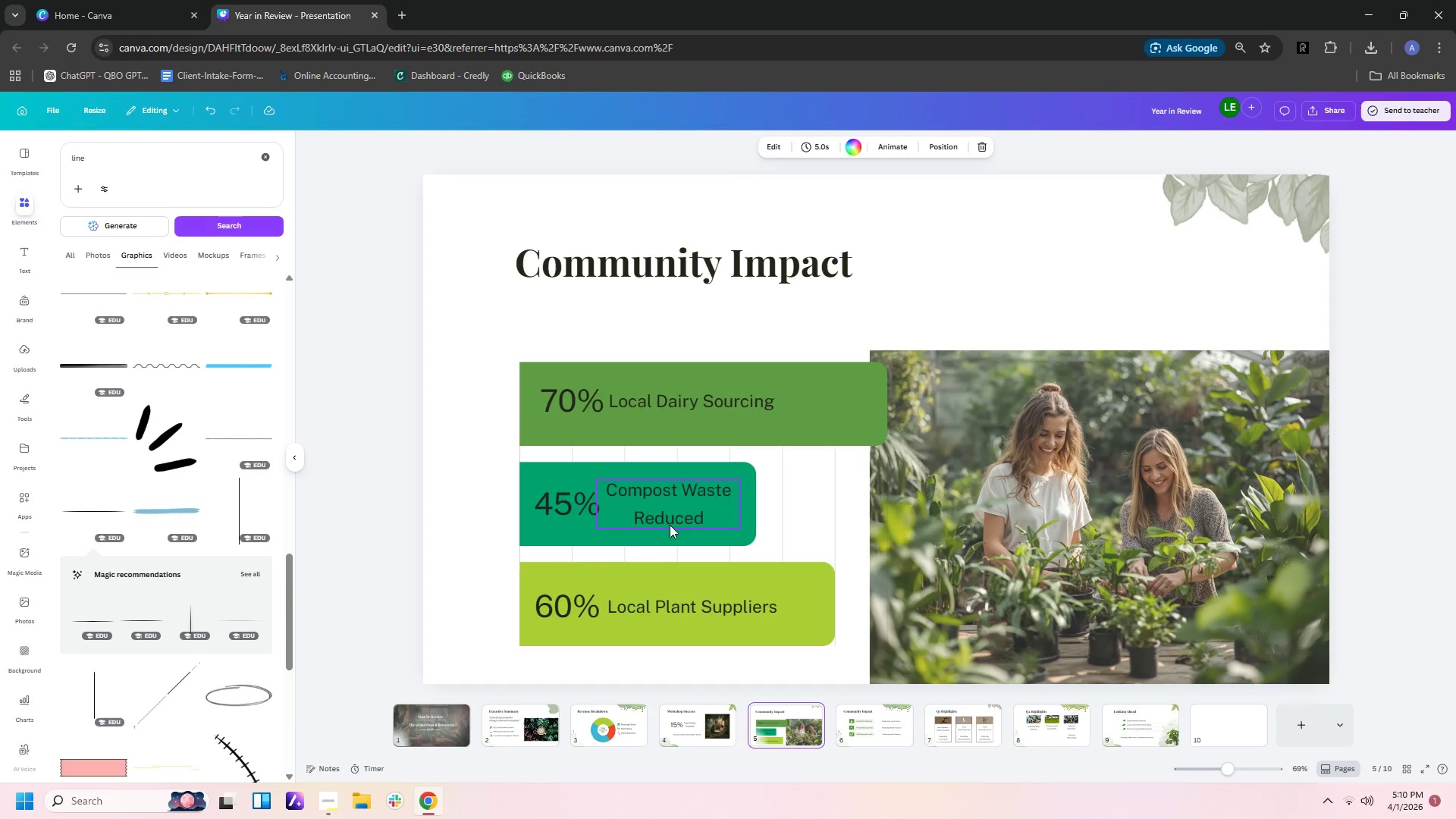 
left_click([976, 733])
 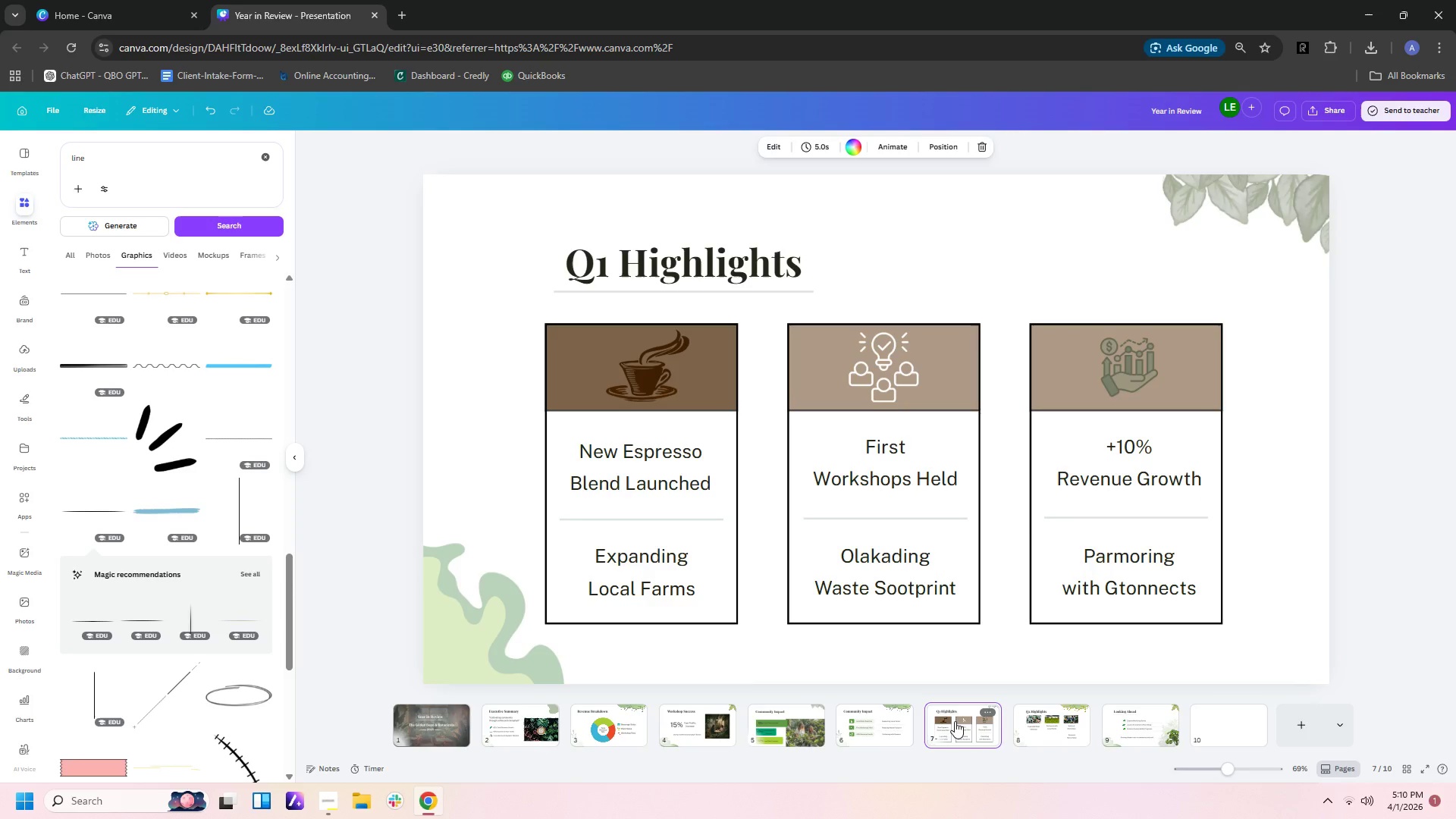 
left_click([479, 640])
 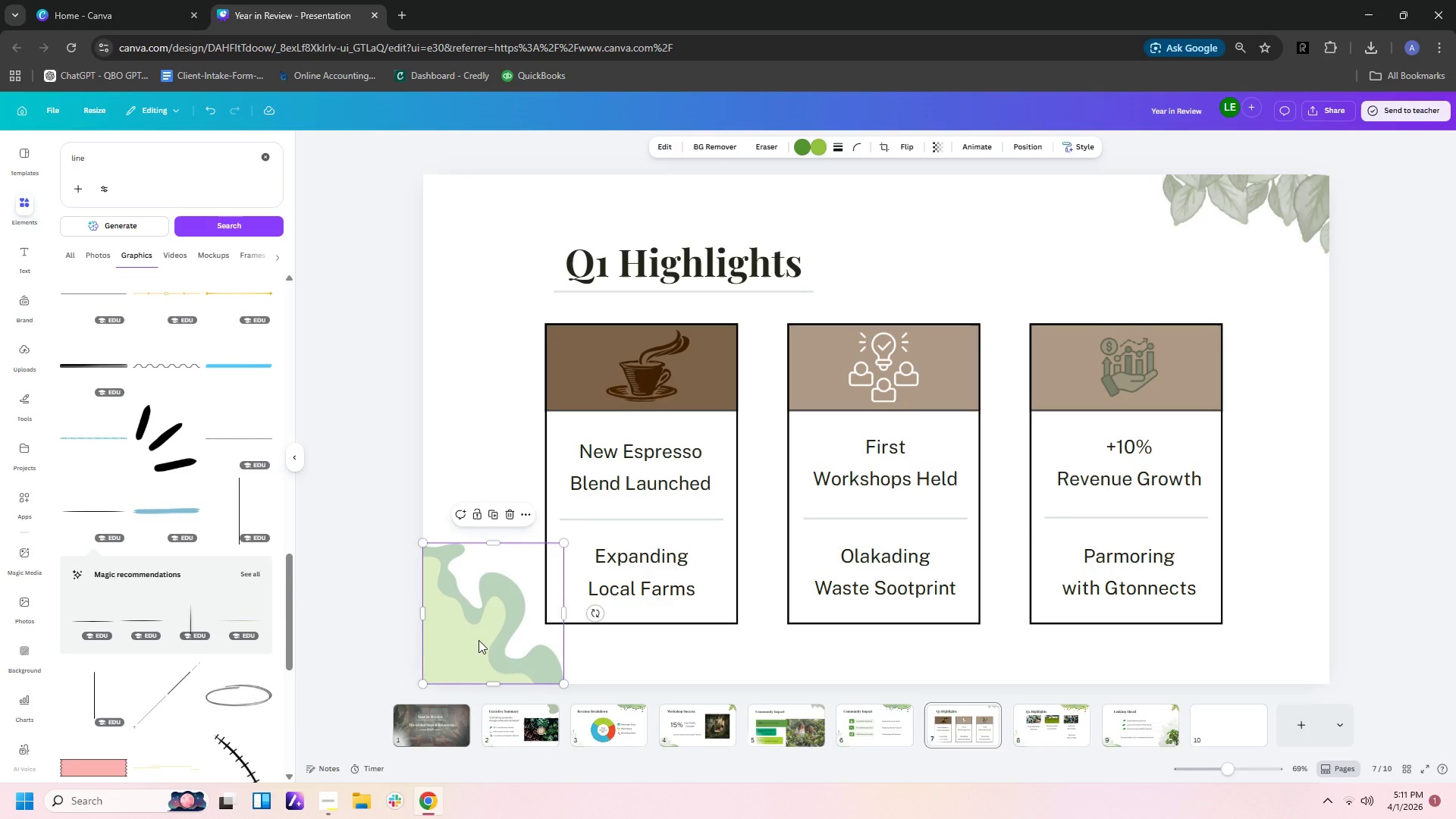 
key(Delete)
 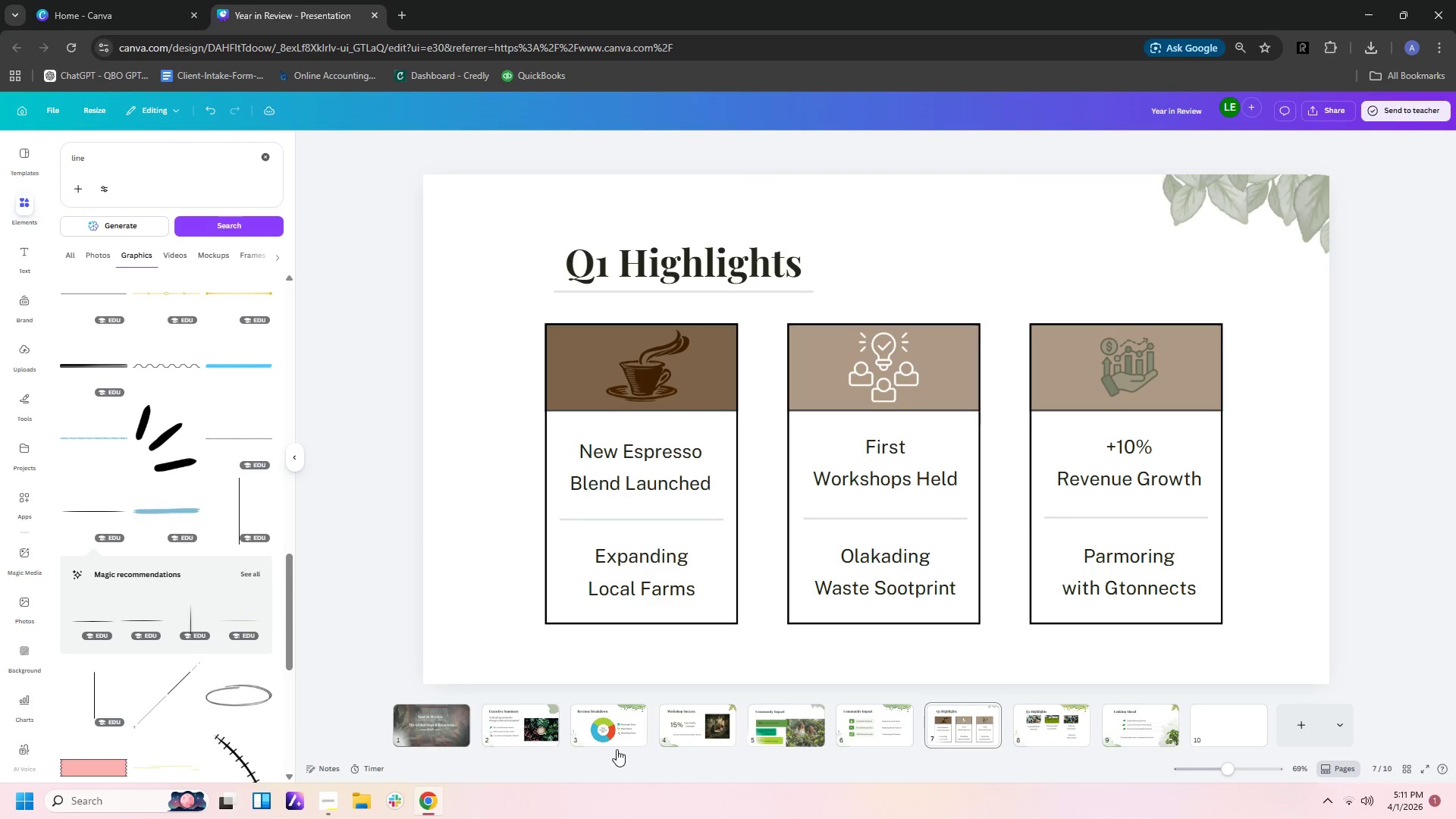 
left_click([621, 735])
 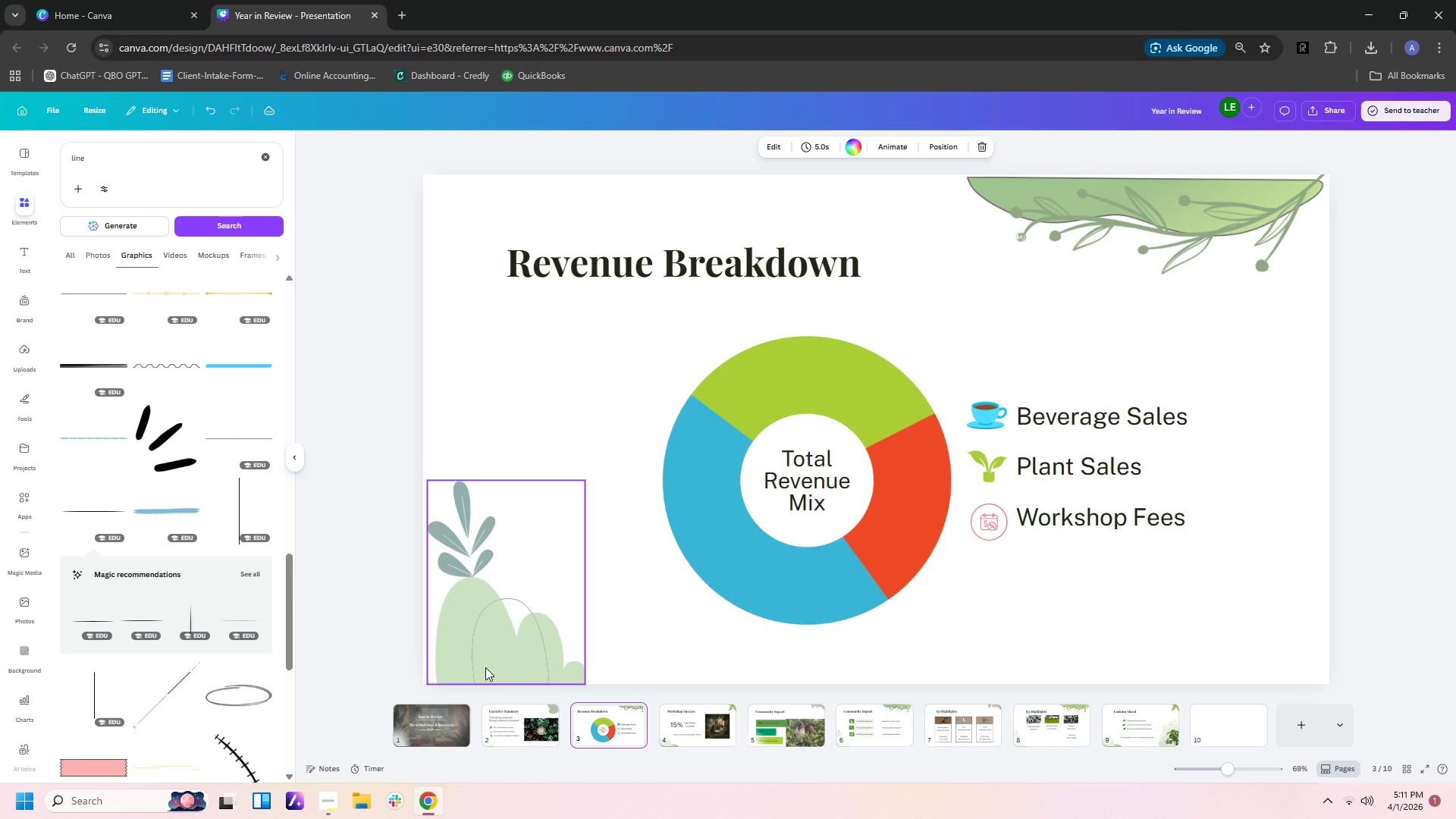 
left_click([489, 652])
 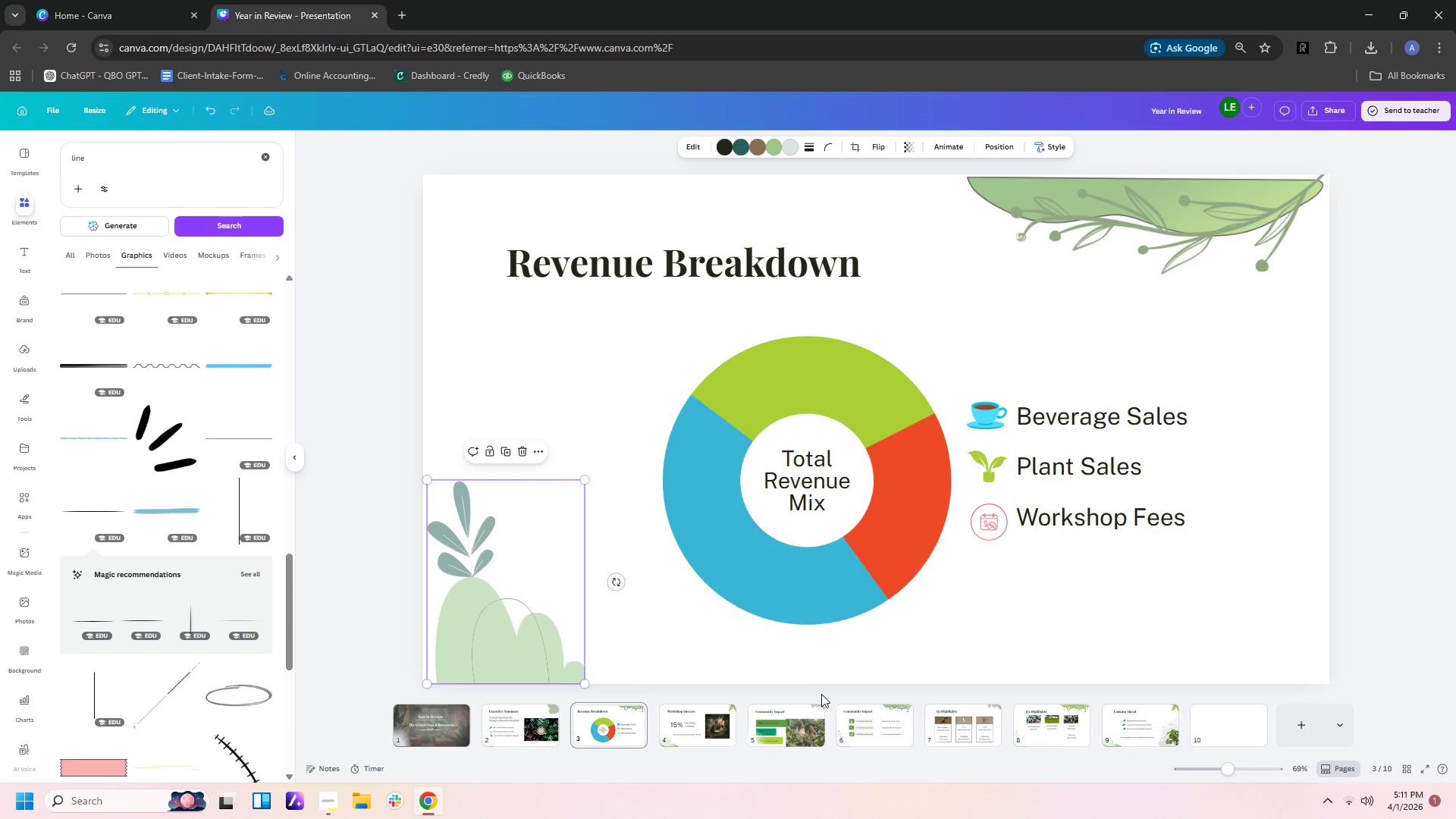 
left_click([795, 725])
 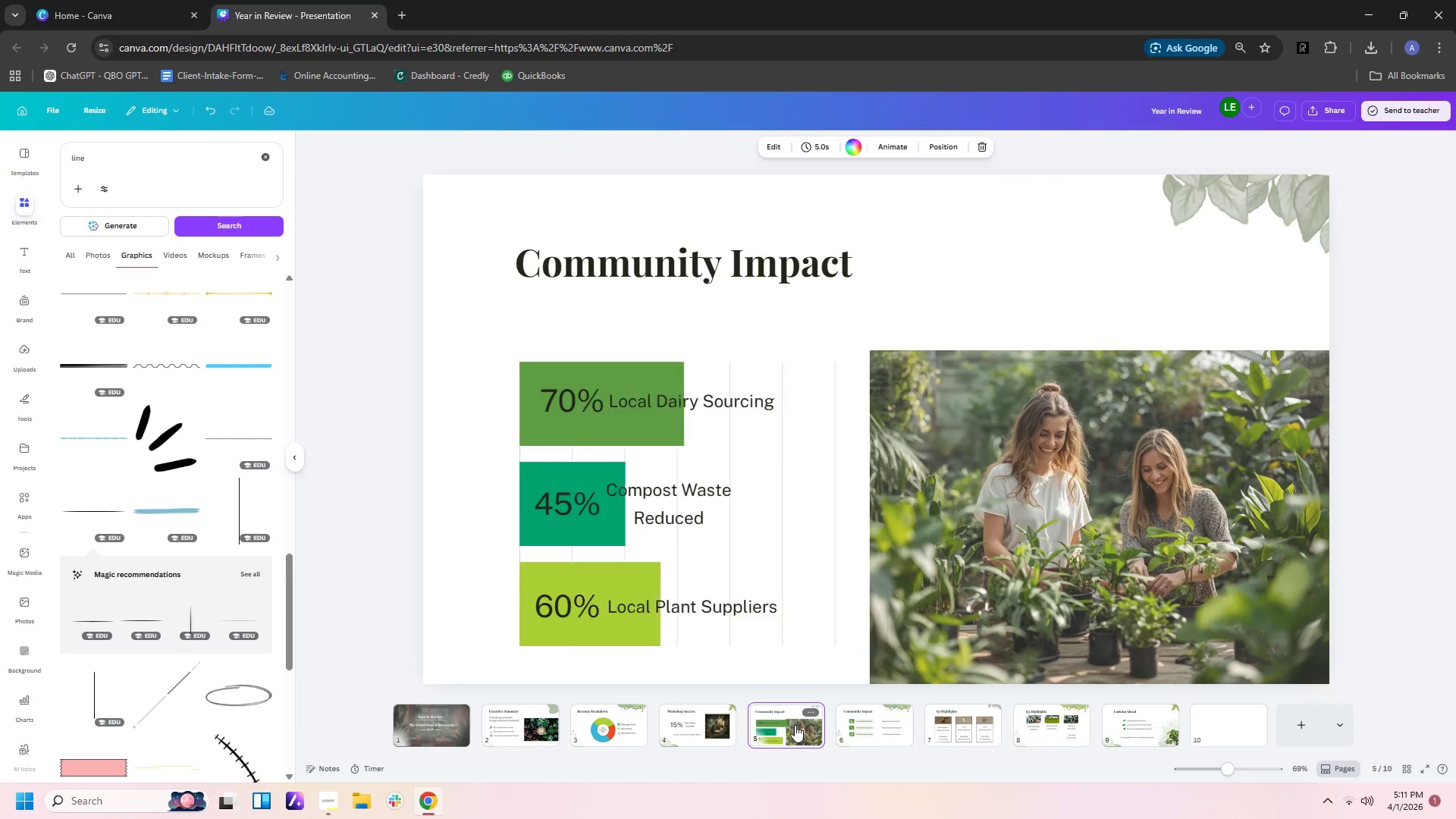 
mouse_move([857, 724])
 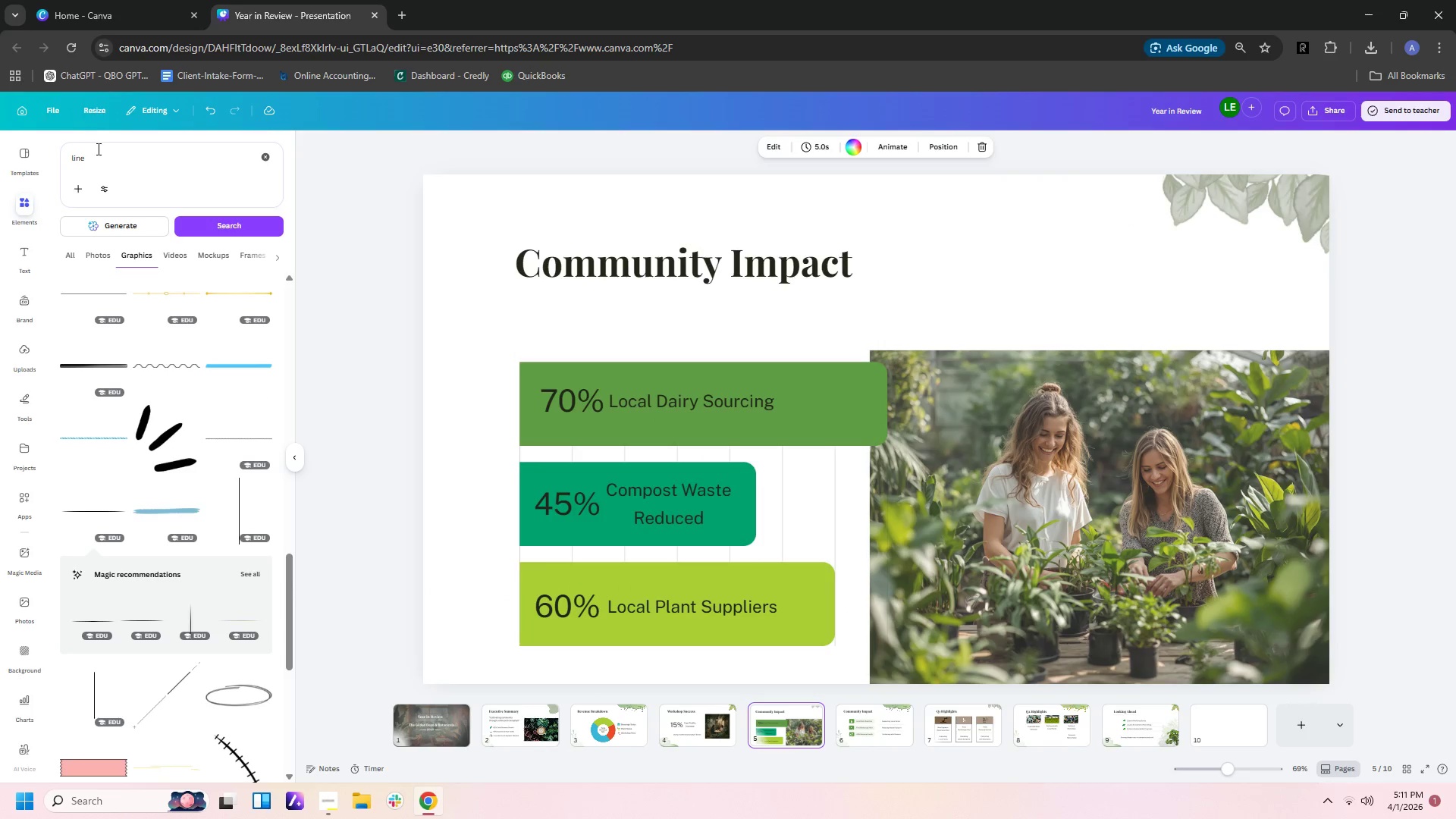 
left_click_drag(start_coordinate=[98, 155], to_coordinate=[49, 155])
 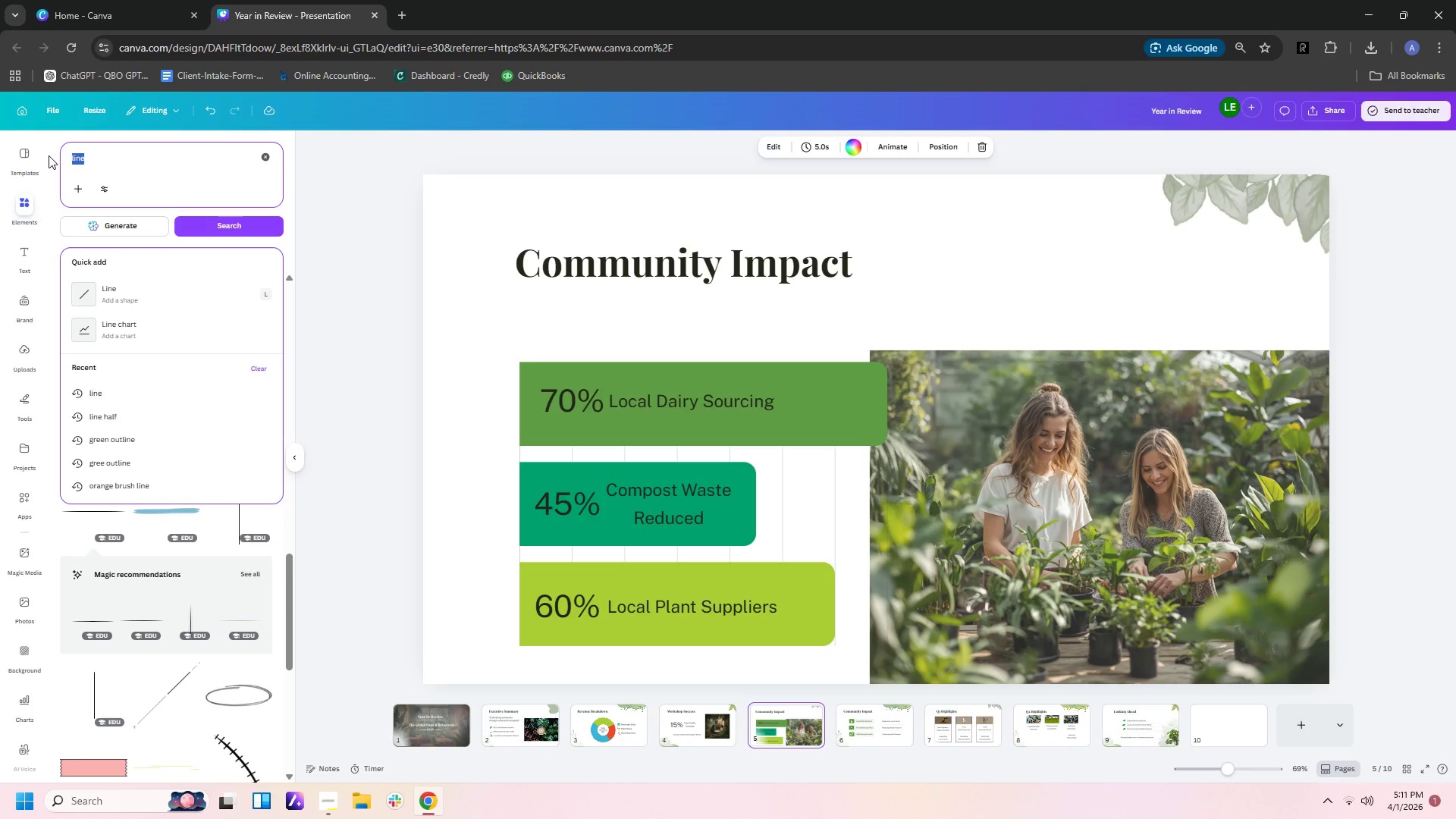 
type(plant )
 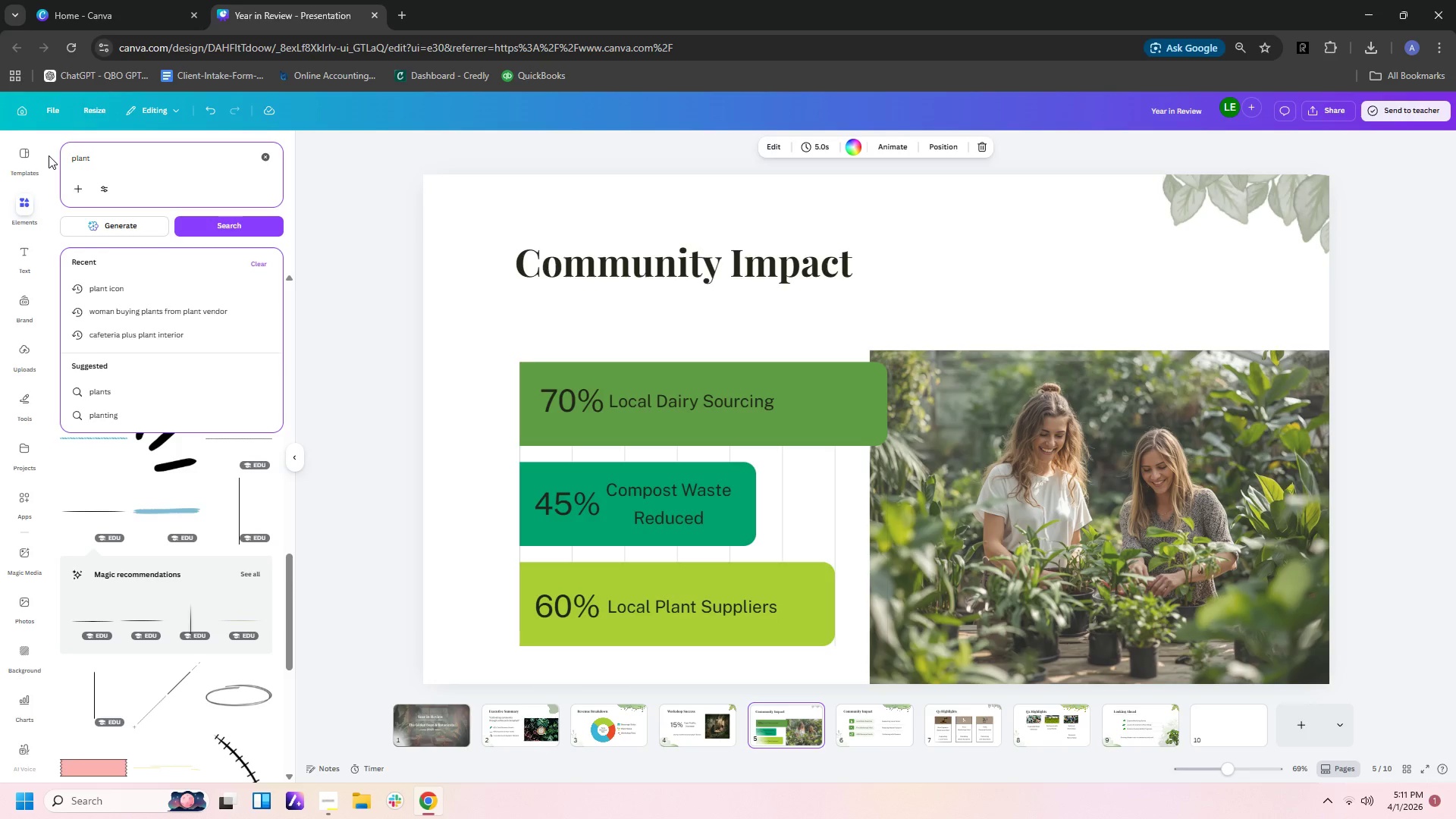 
type(border)
 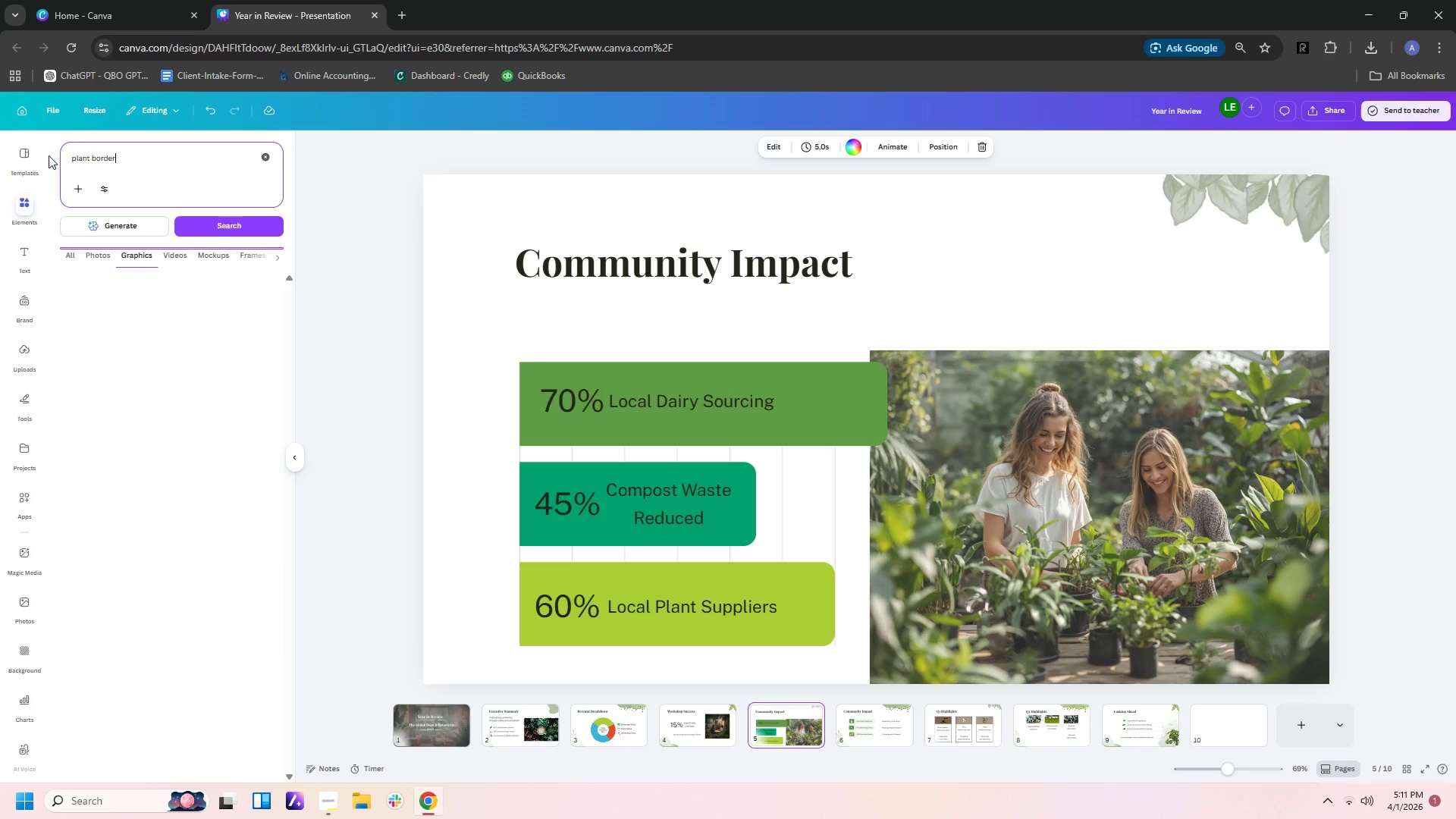 
key(Enter)
 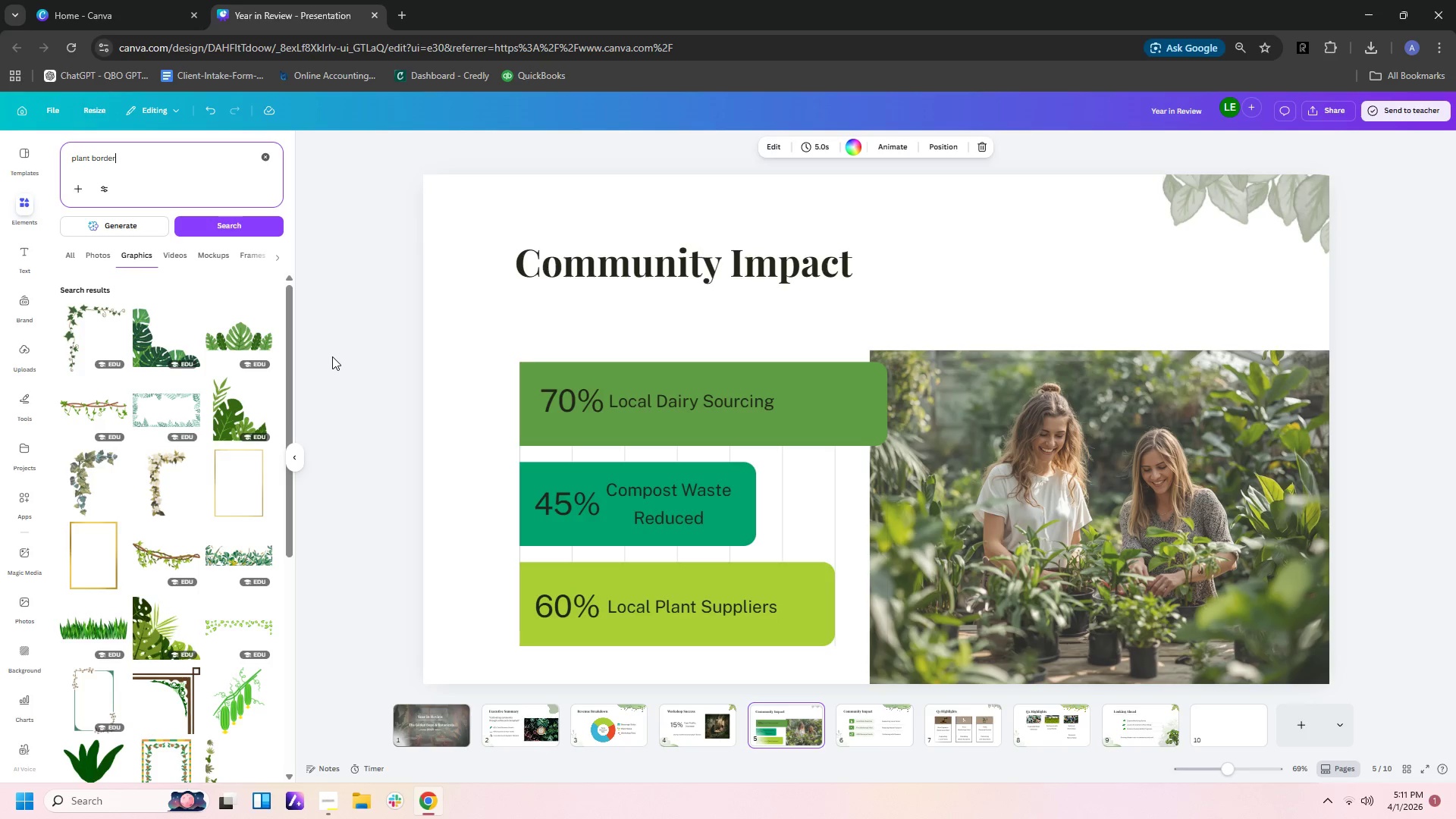 
scroll: coordinate [246, 450], scroll_direction: down, amount: 10.0
 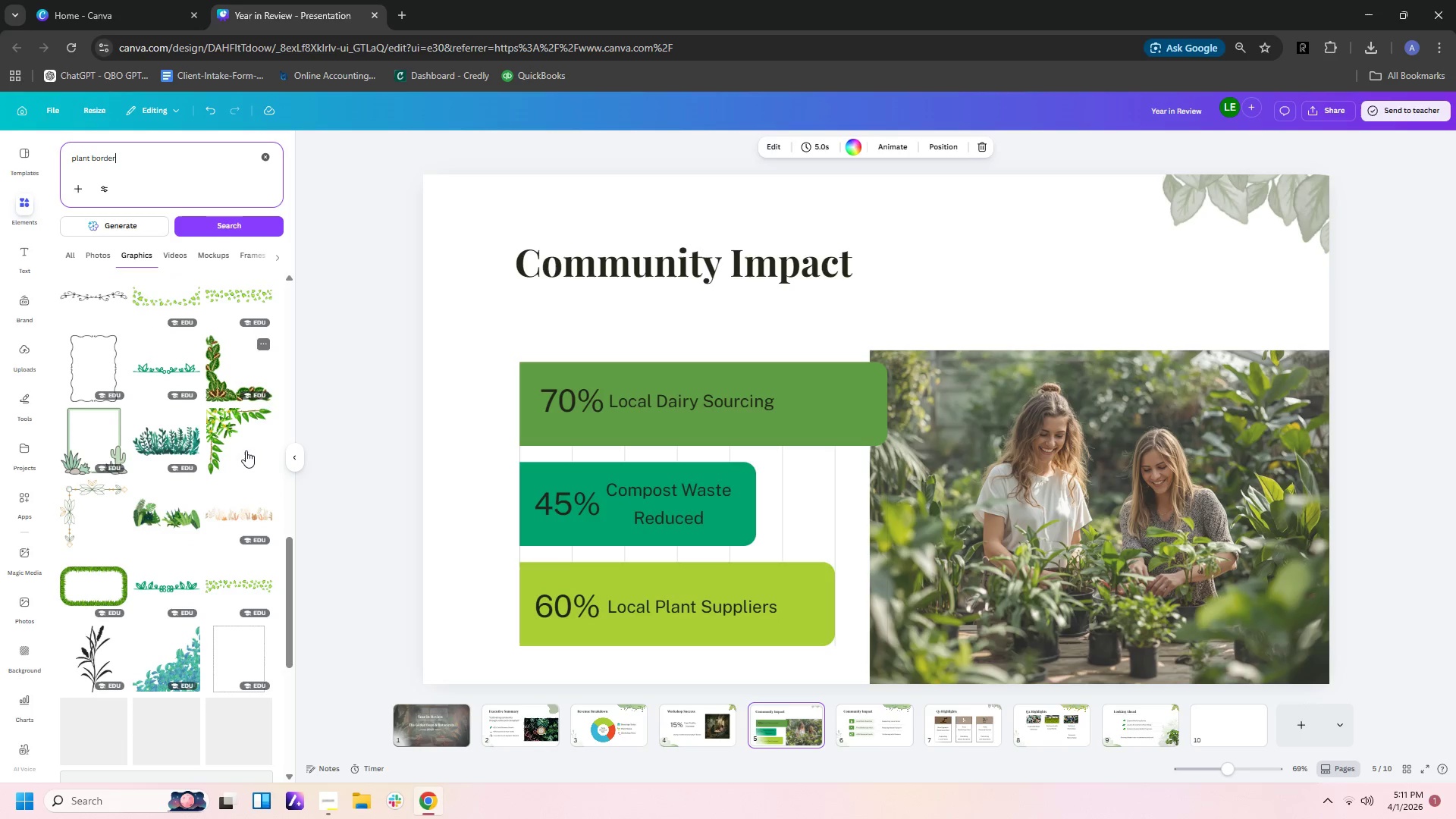 
scroll: coordinate [246, 450], scroll_direction: down, amount: 1.0
 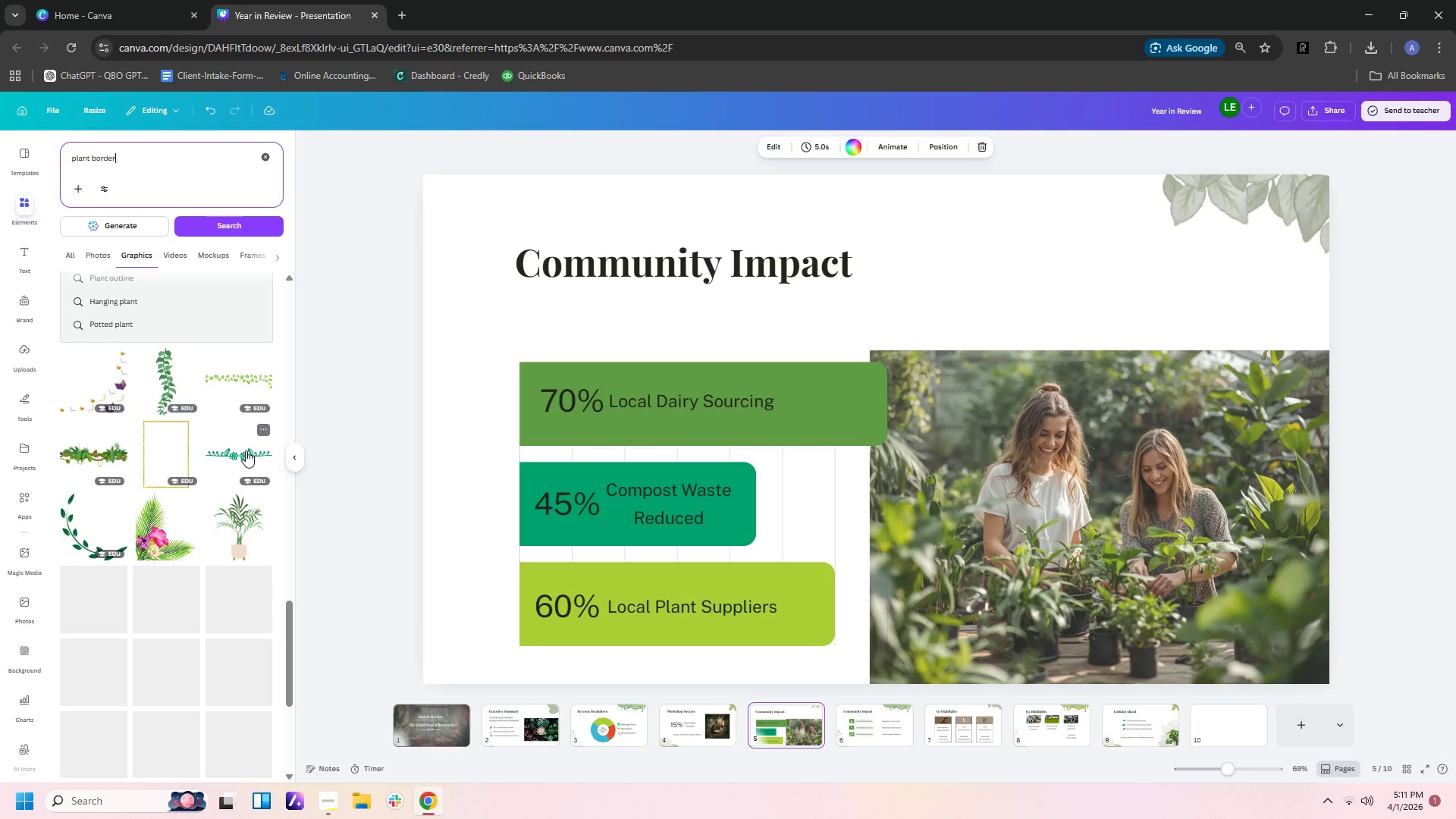 
left_click([103, 592])
 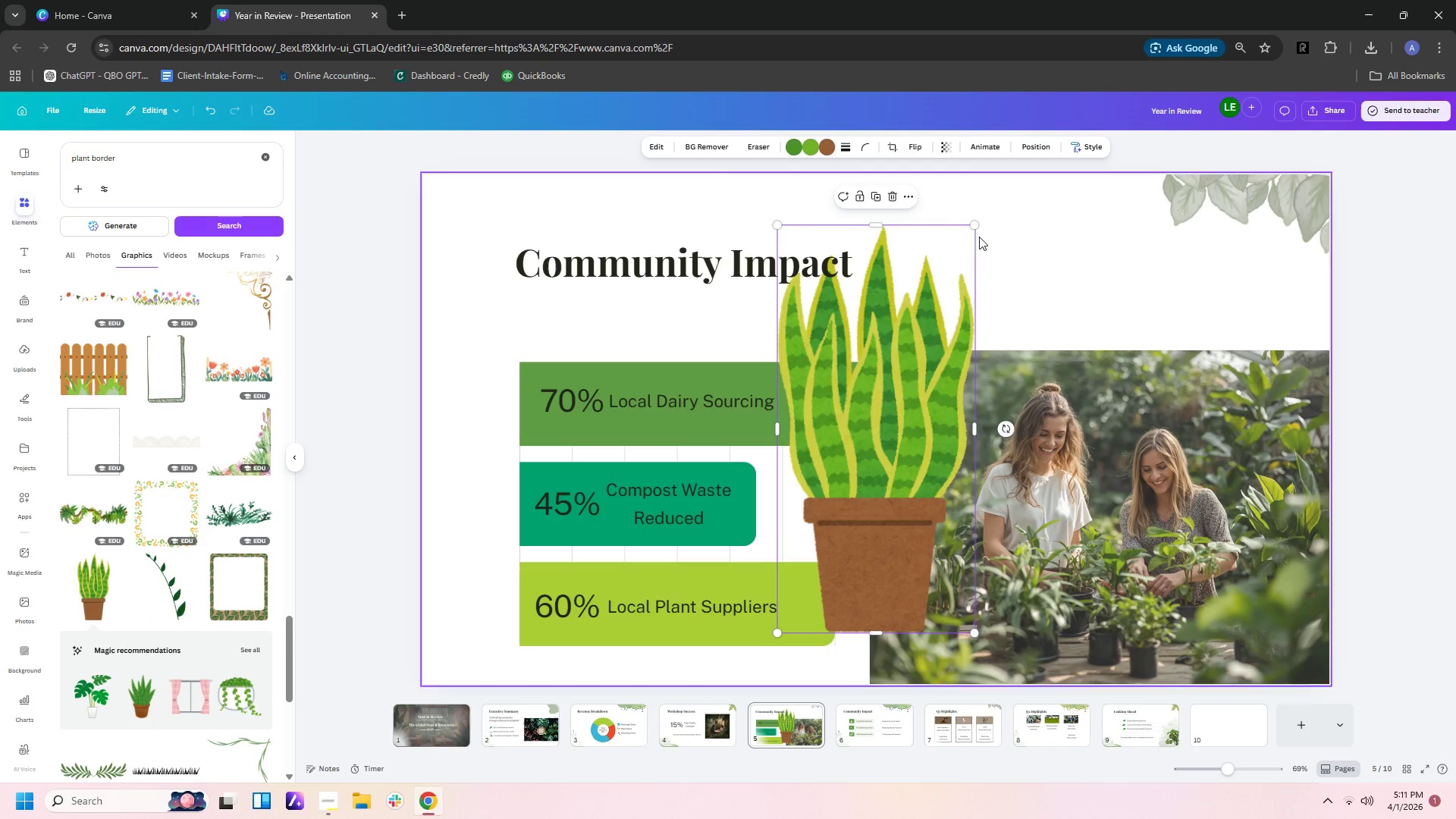 
left_click_drag(start_coordinate=[971, 222], to_coordinate=[861, 498])
 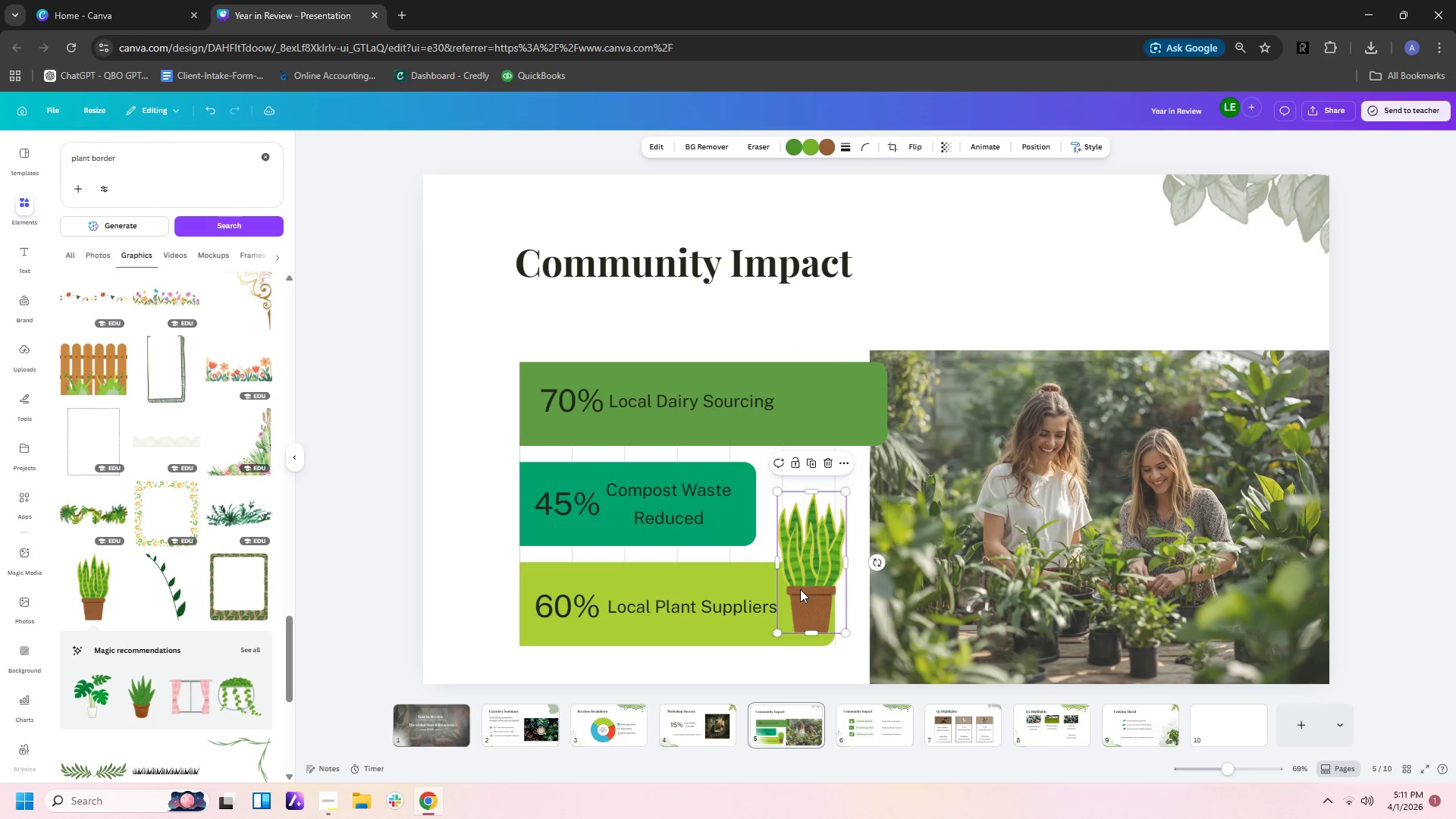 
left_click_drag(start_coordinate=[800, 589], to_coordinate=[455, 636])
 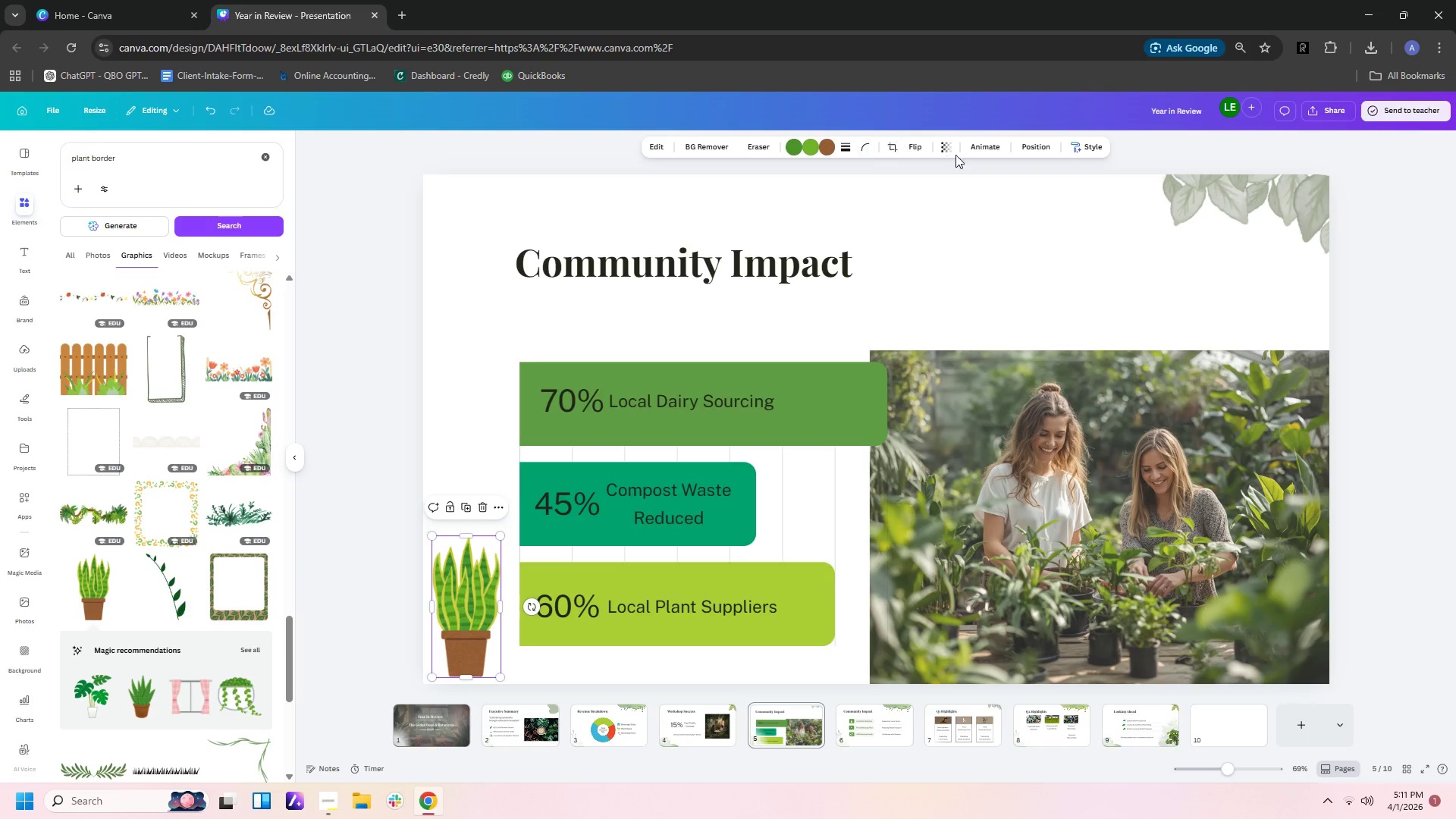 
left_click([950, 144])
 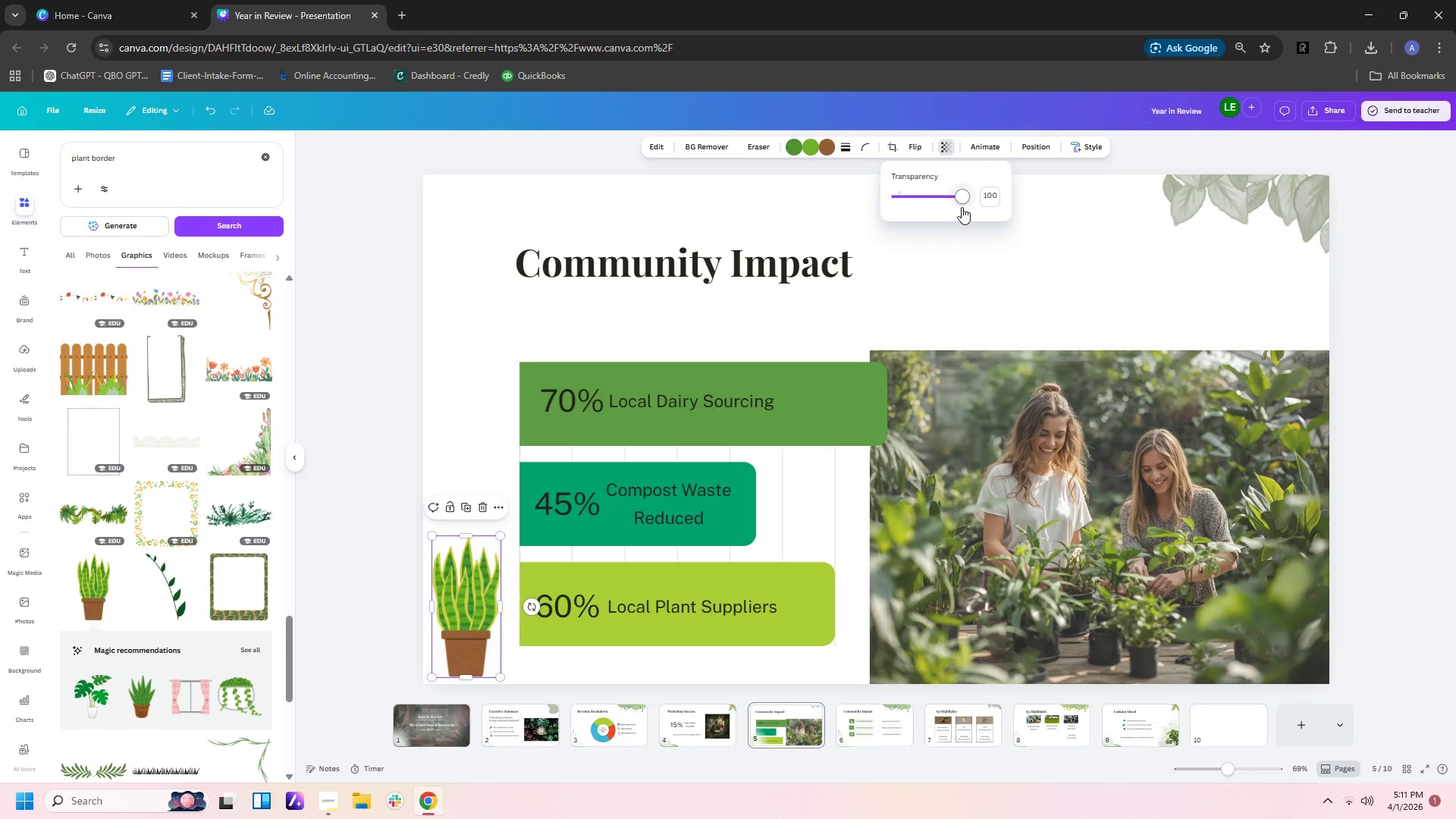 
left_click_drag(start_coordinate=[962, 198], to_coordinate=[930, 196])
 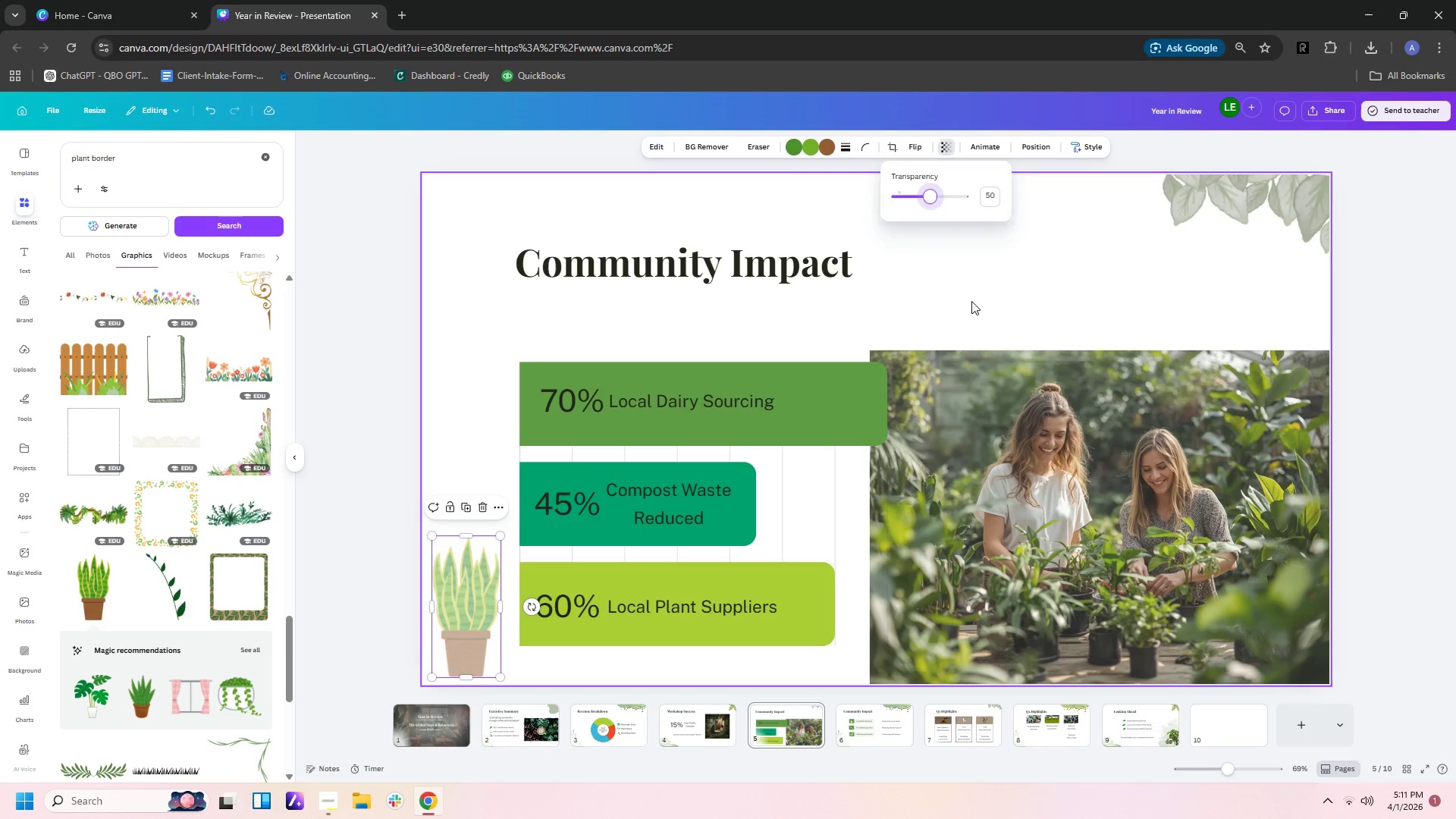 
left_click([971, 301])
 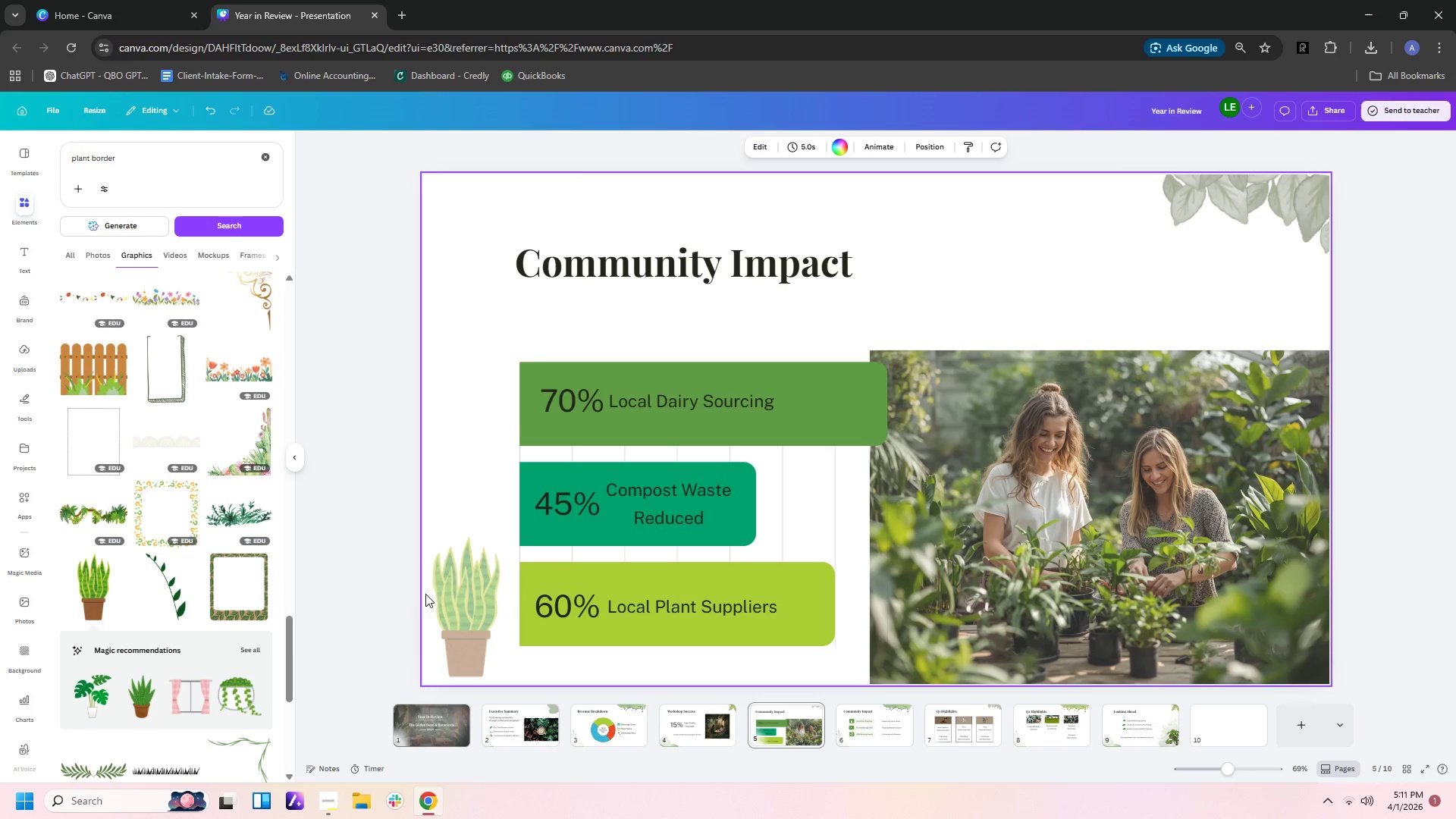 
left_click_drag(start_coordinate=[450, 594], to_coordinate=[444, 602])
 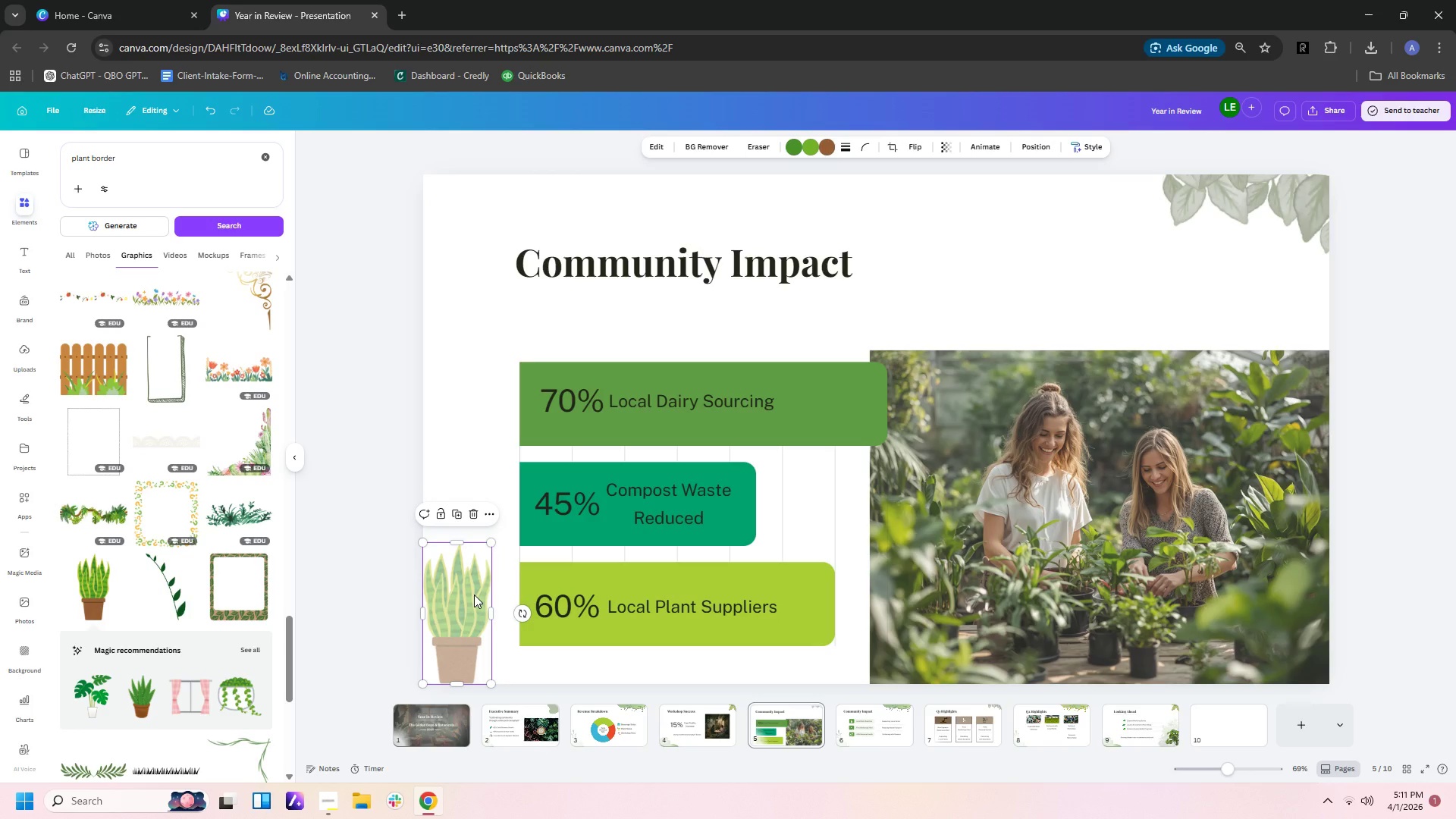 
left_click([474, 595])
 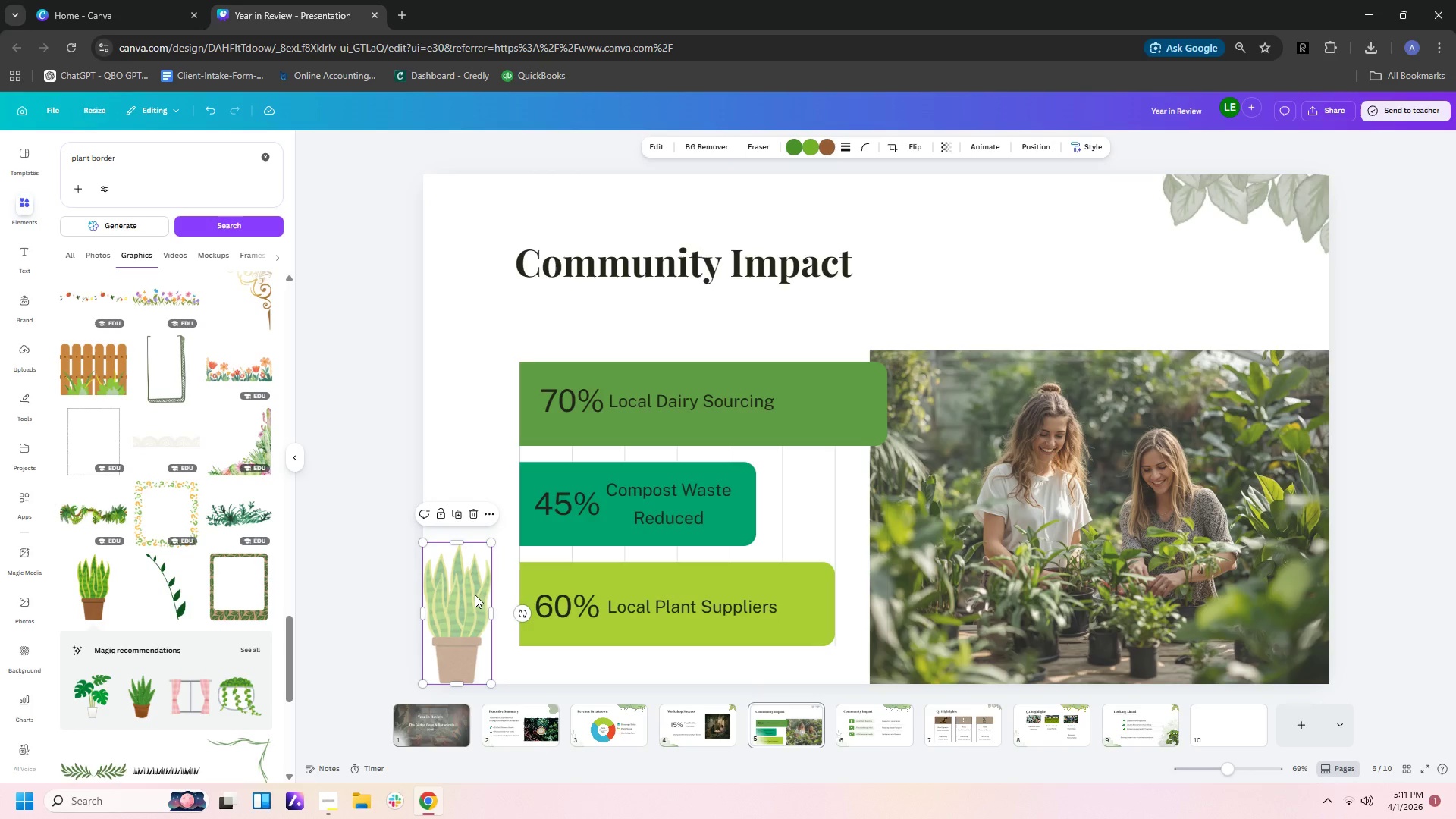 
key(Control+C)
 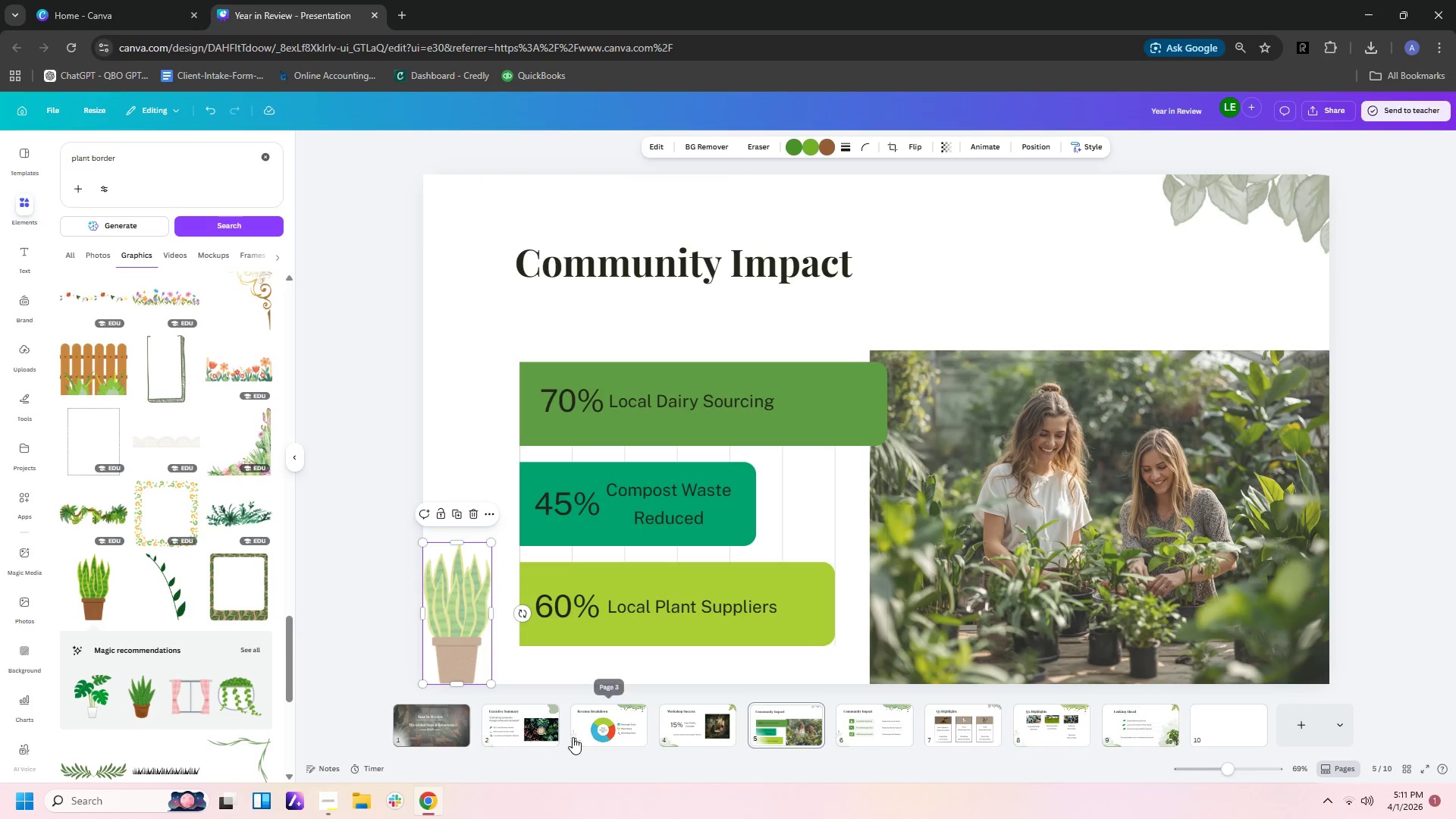 
left_click([530, 730])
 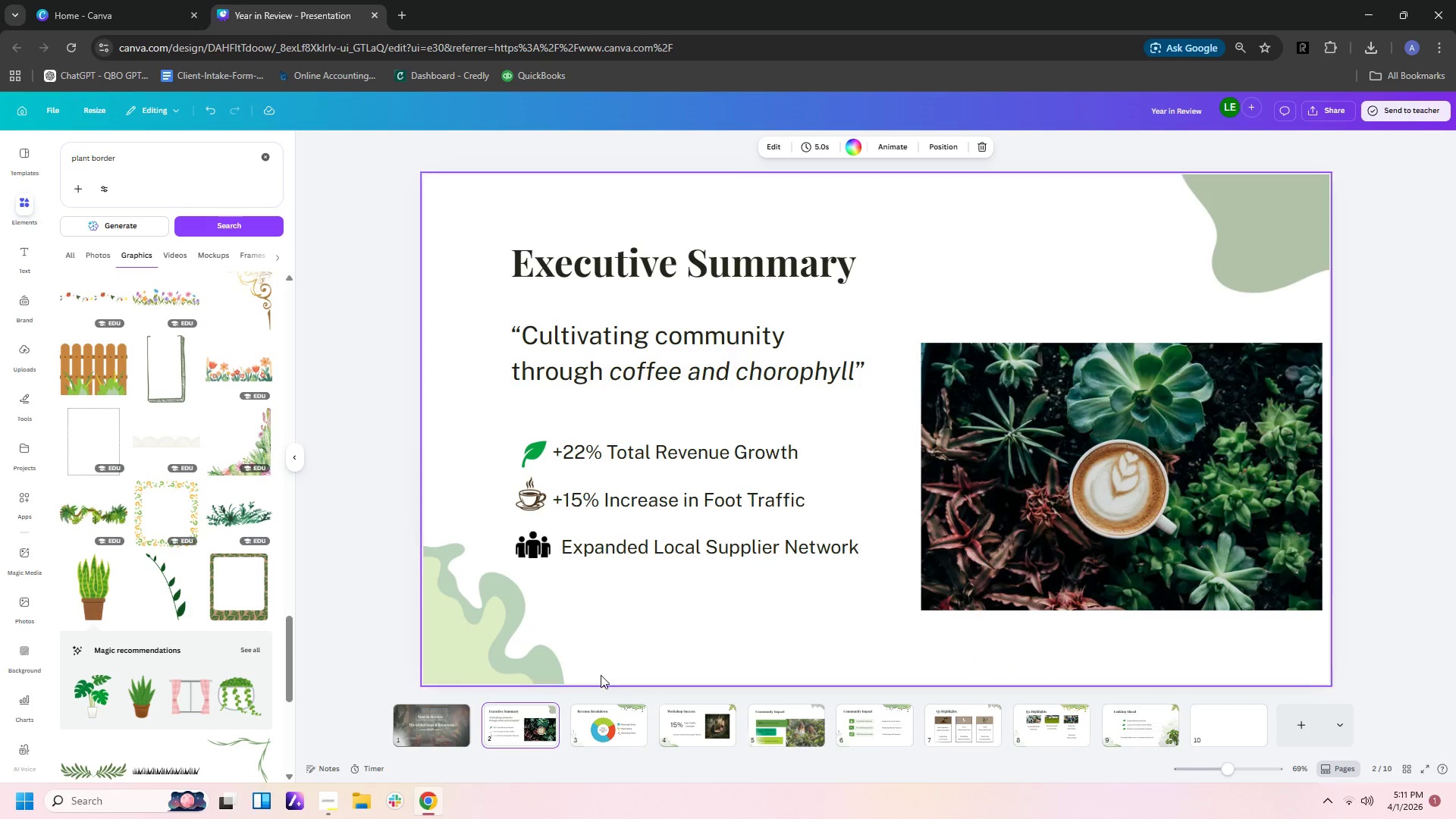 
left_click([513, 635])
 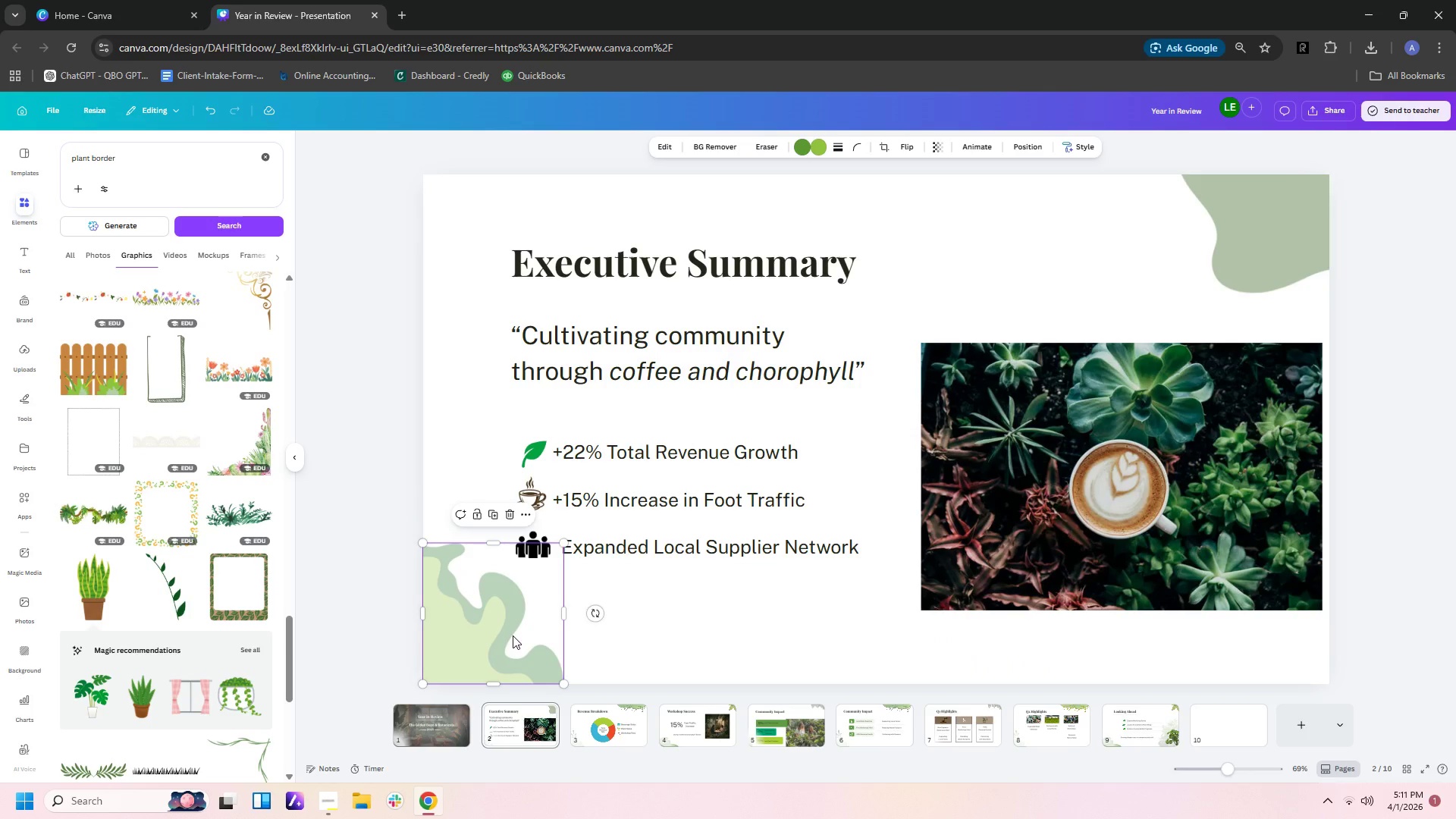 
key(Backslash)
 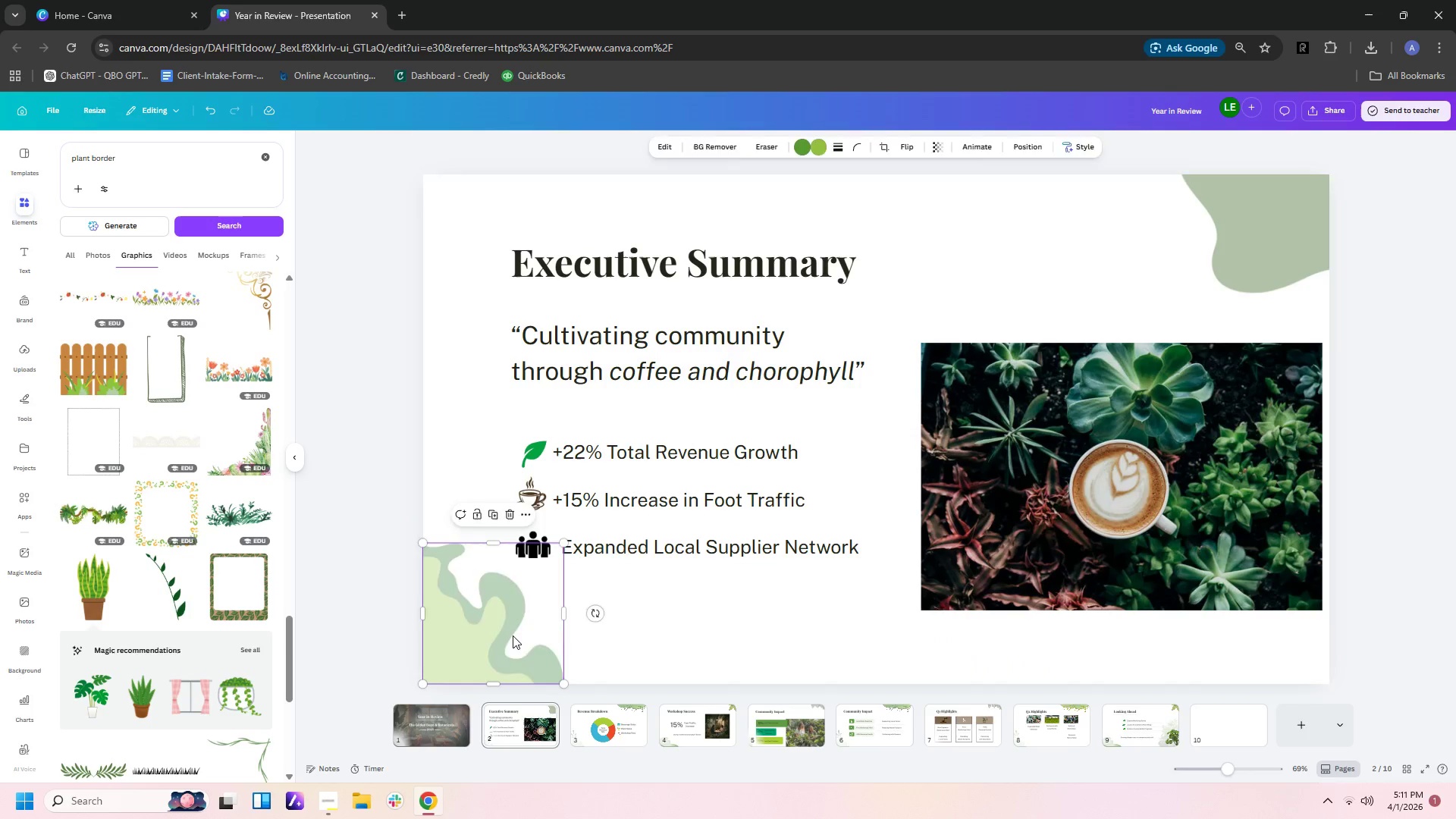 
key(Delete)
 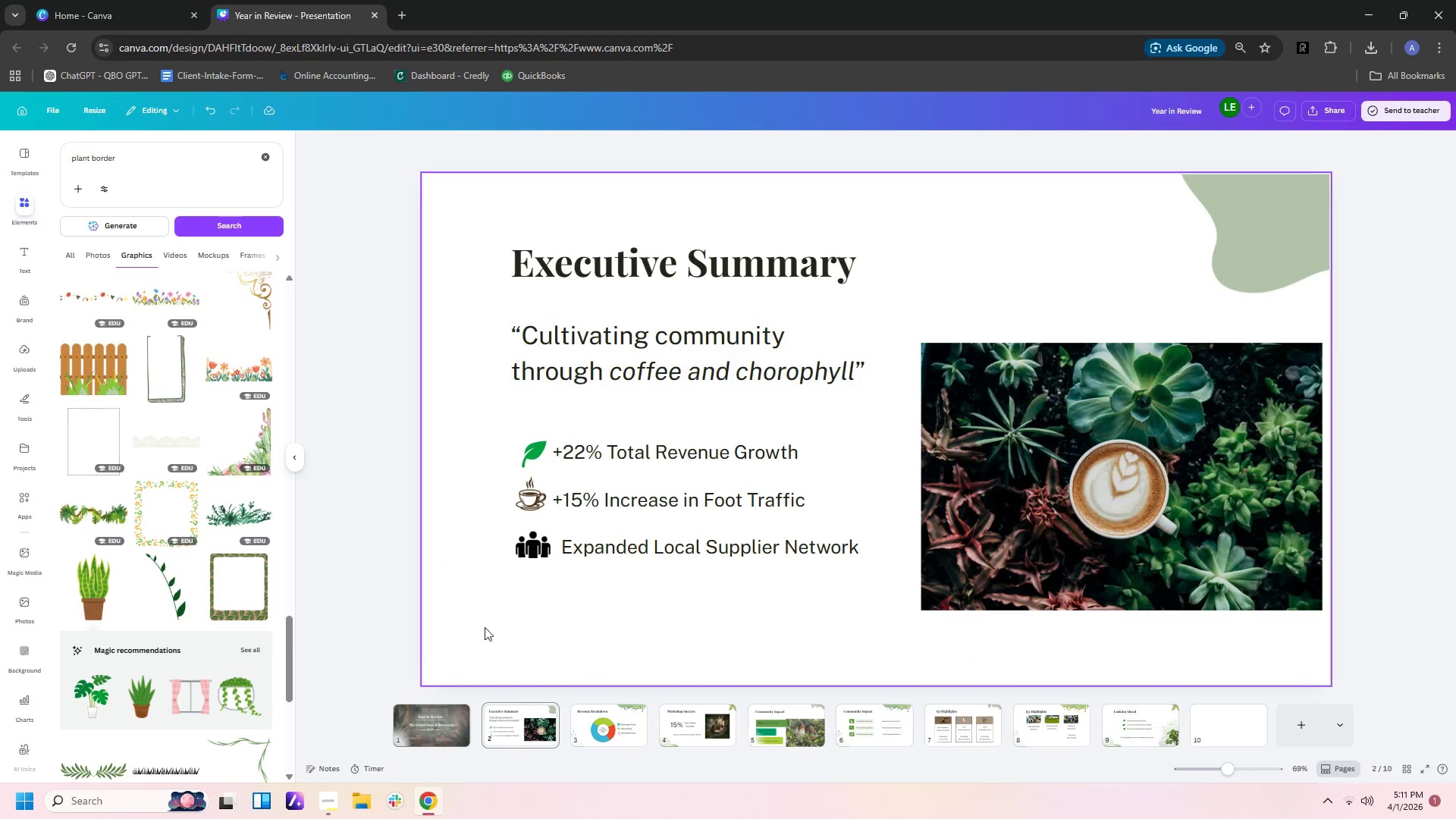 
left_click([482, 627])
 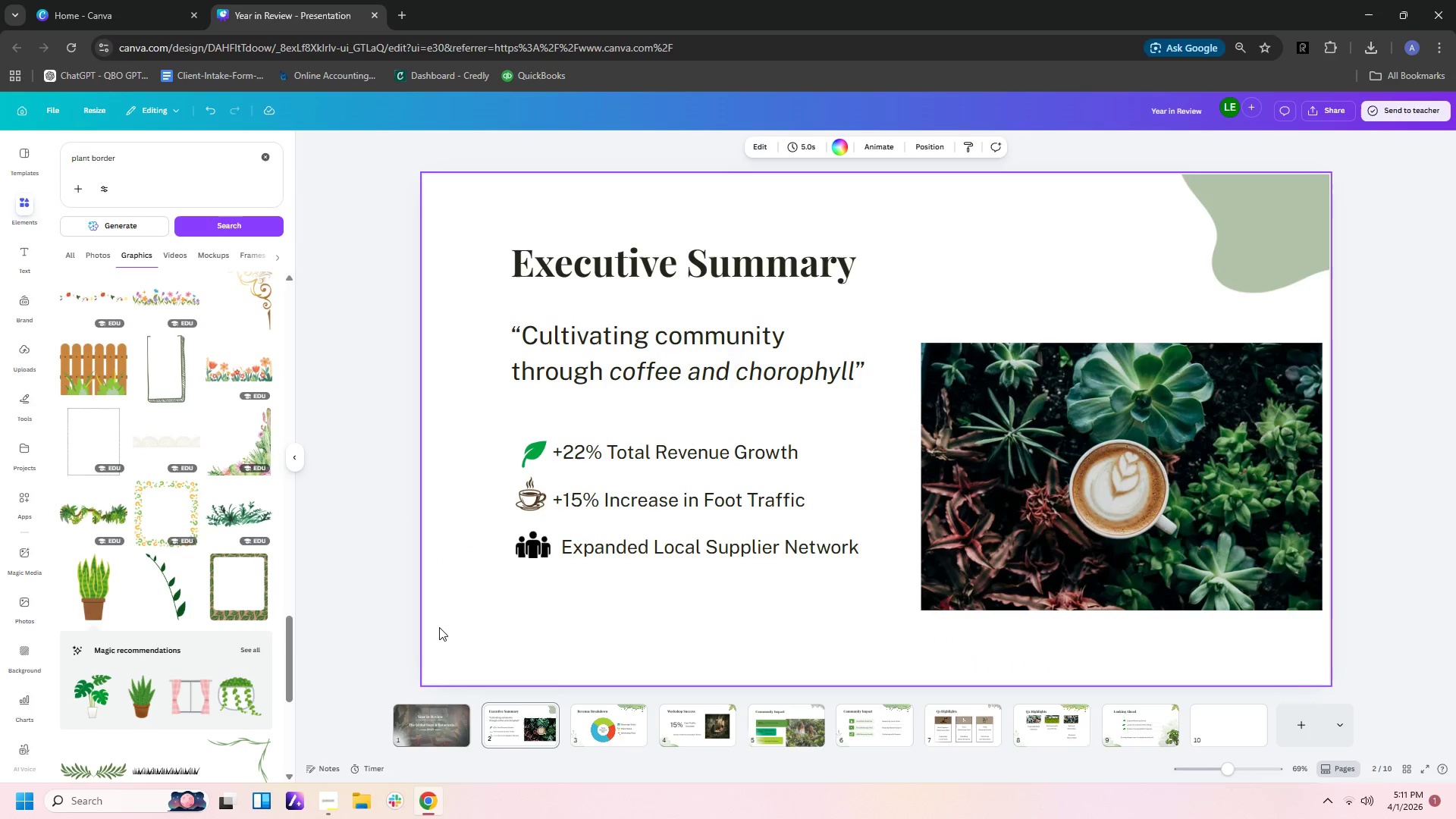 
key(Control+V)
 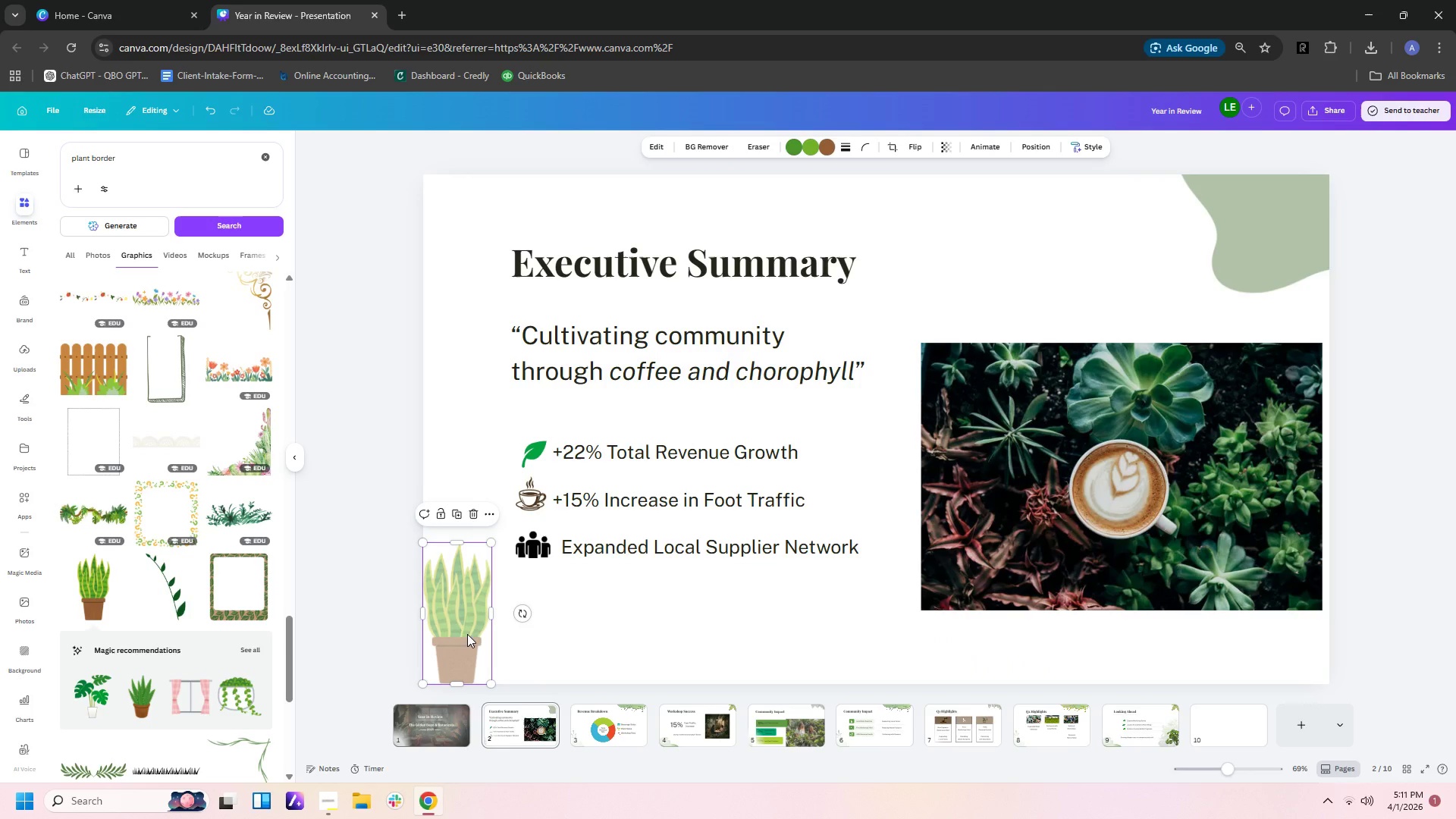 
left_click_drag(start_coordinate=[467, 634], to_coordinate=[475, 634])
 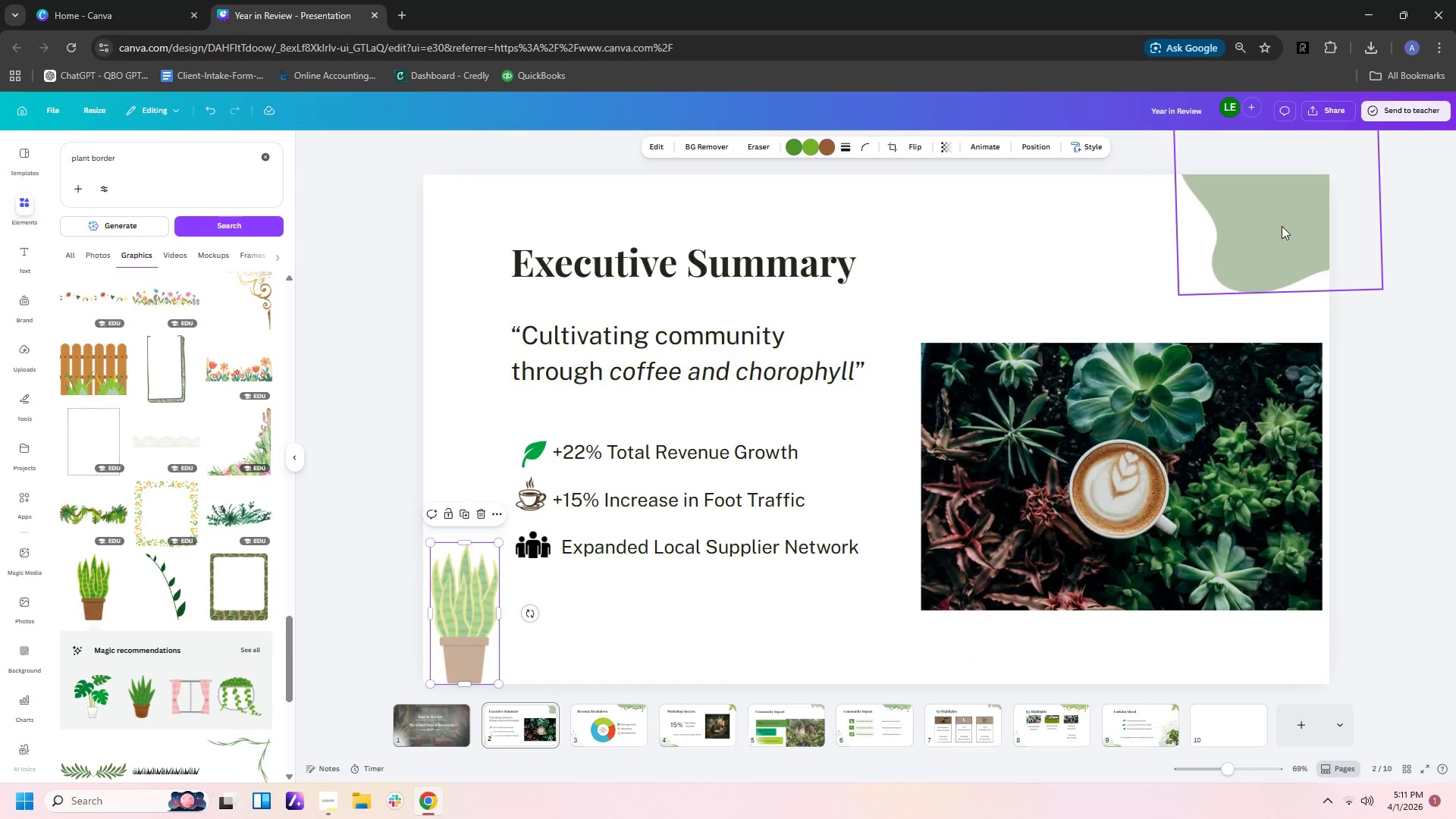 
left_click([1282, 219])
 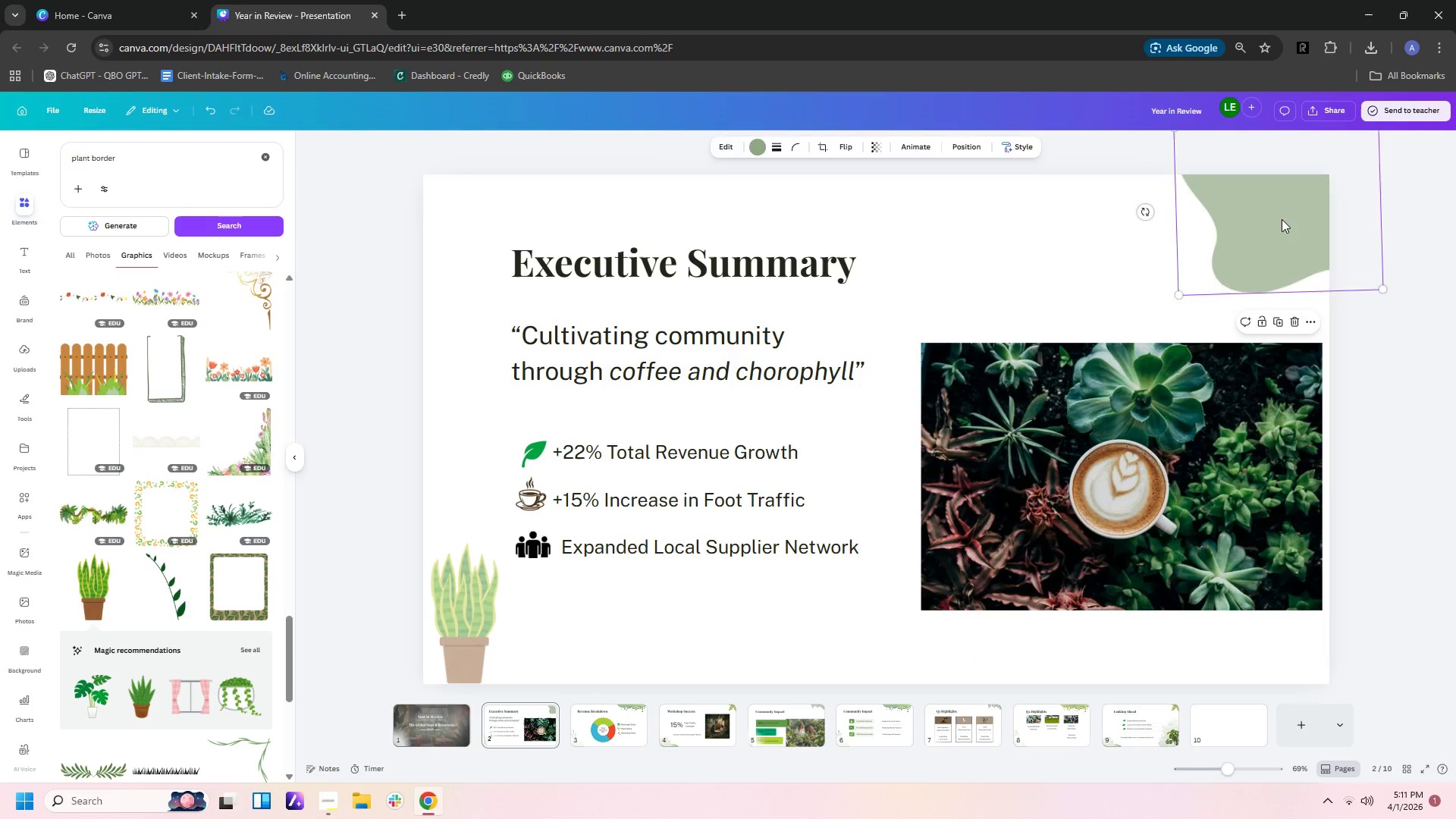 
key(Delete)
 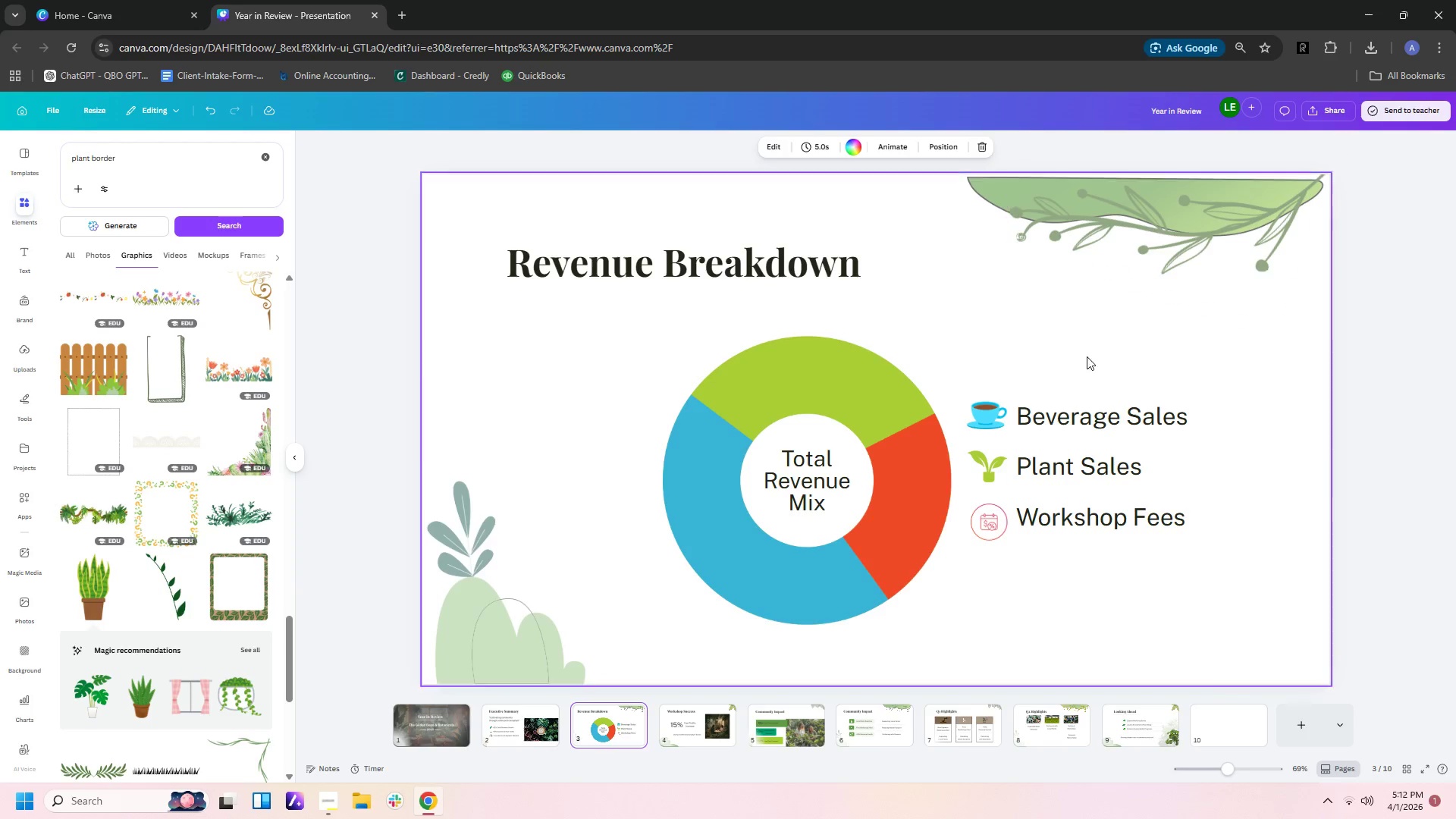 
left_click([714, 722])
 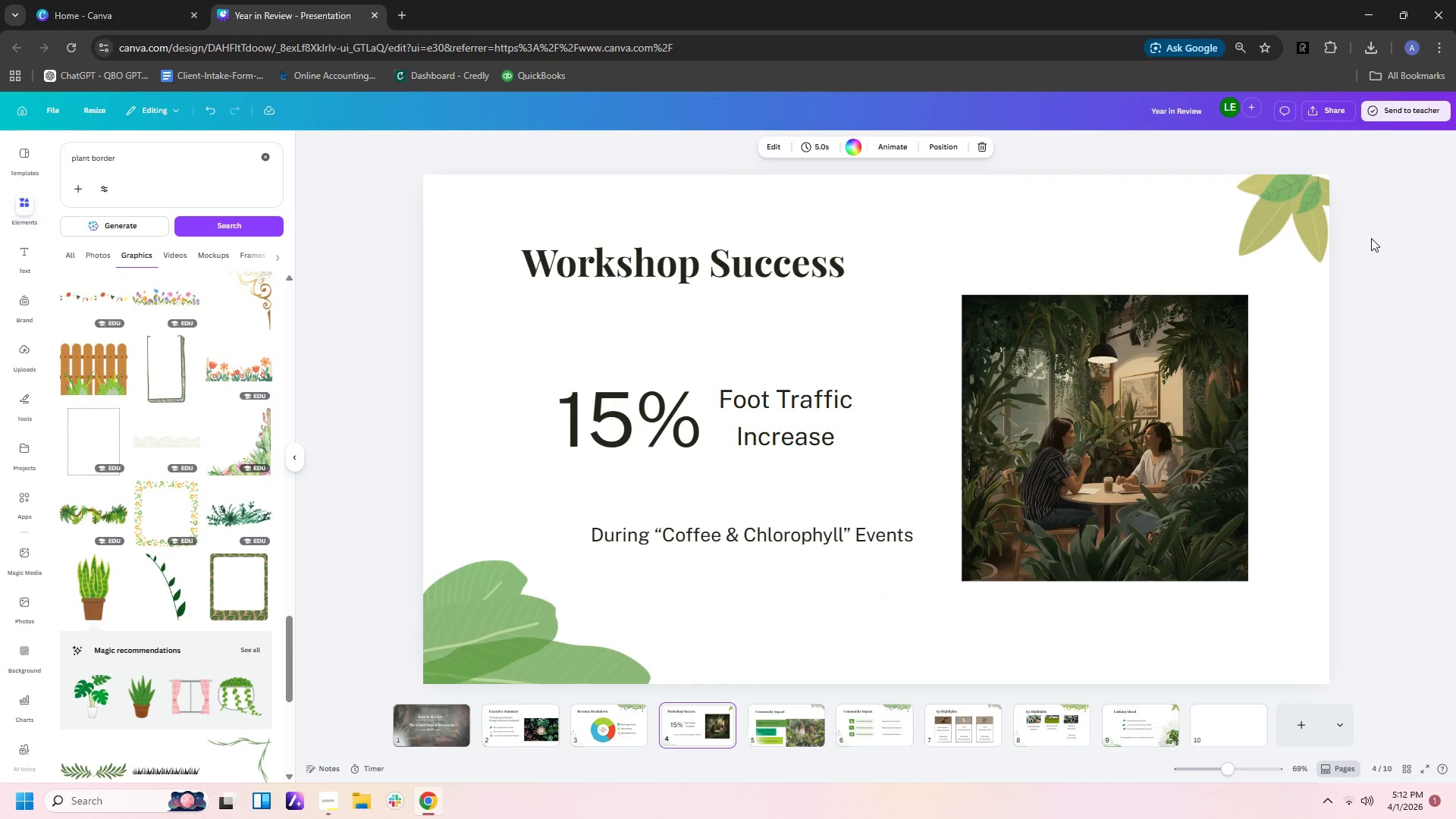 
left_click_drag(start_coordinate=[1370, 256], to_coordinate=[1275, 161])
 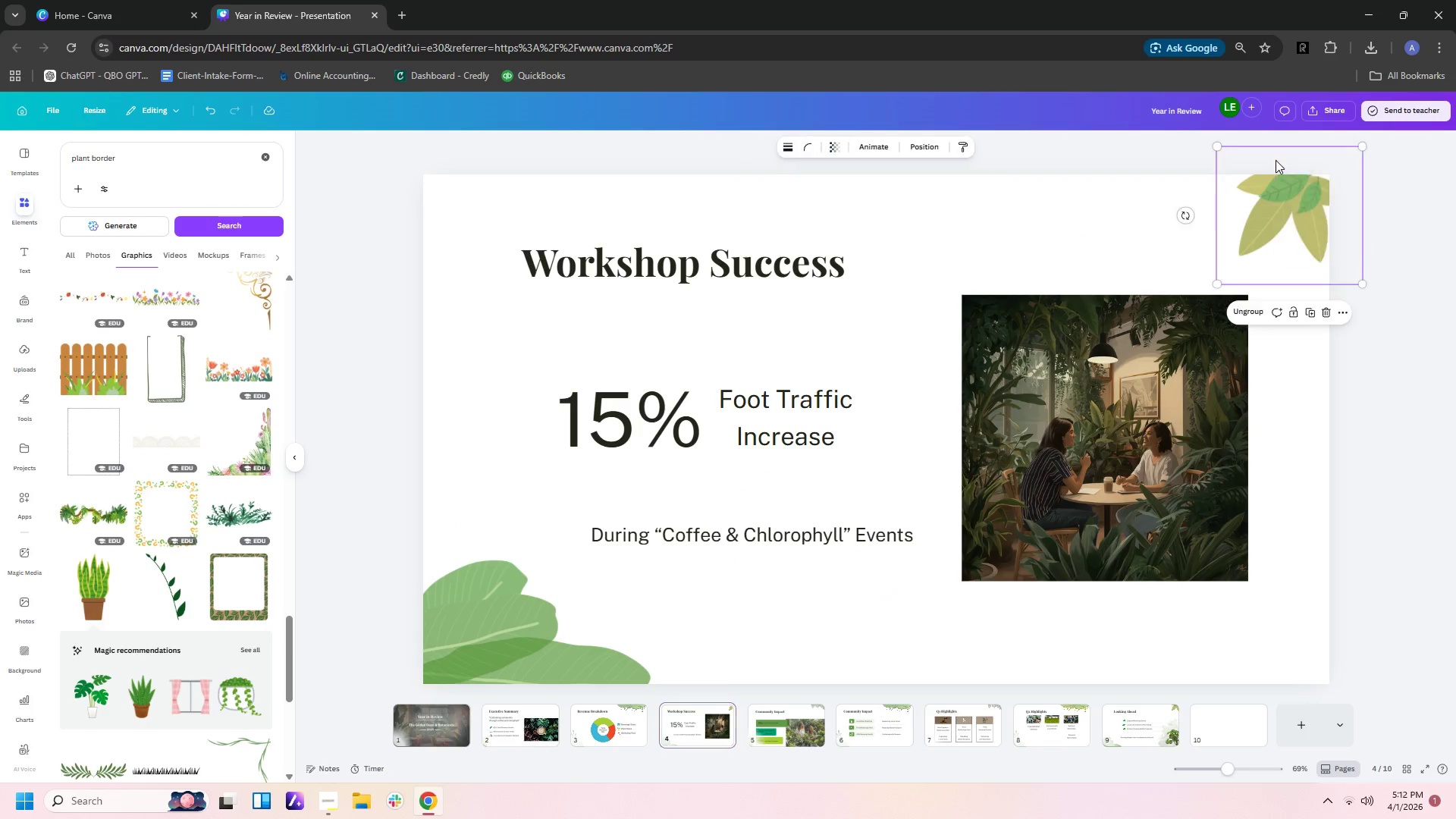 
key(Control+C)
 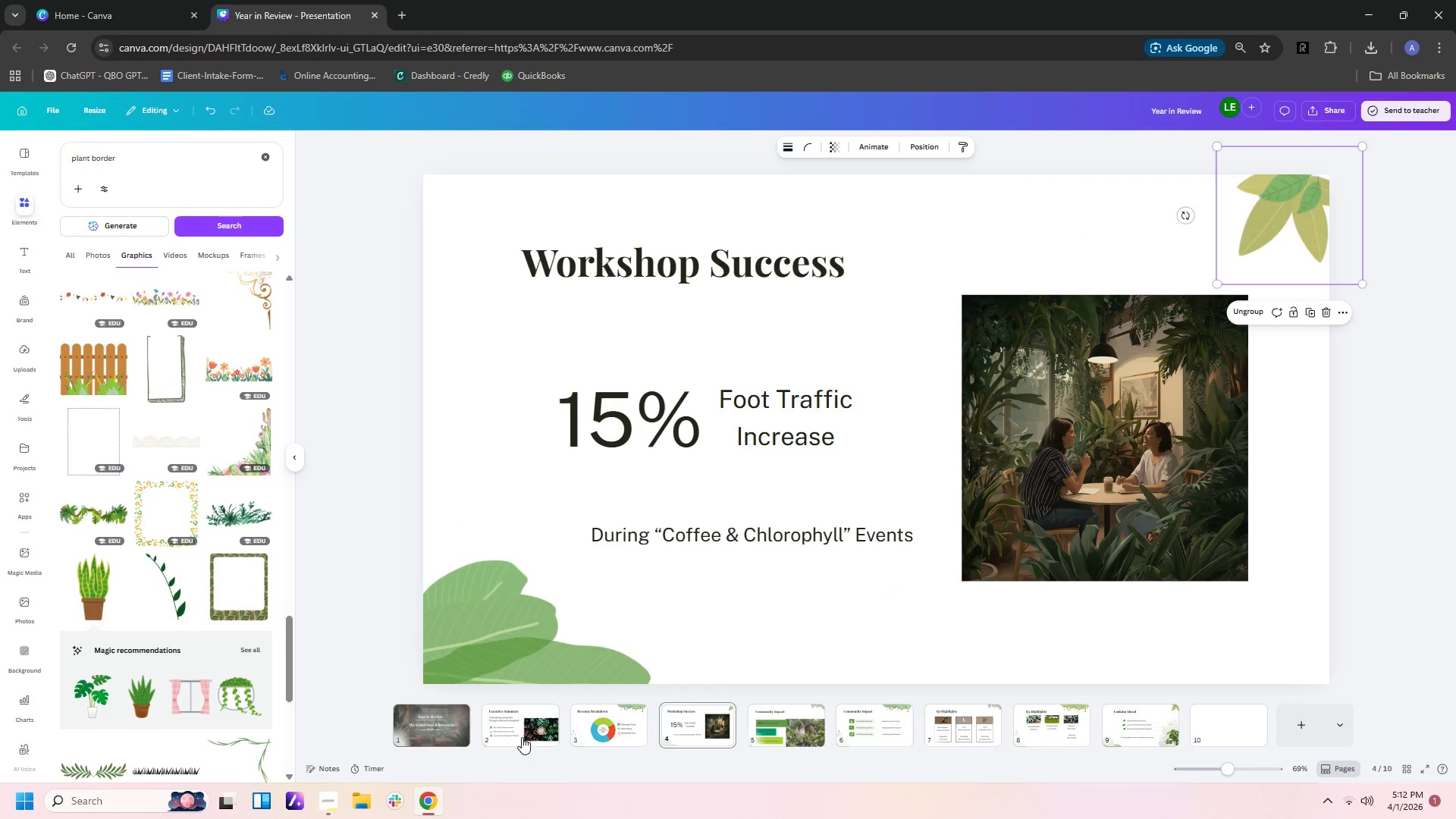 
left_click([520, 738])
 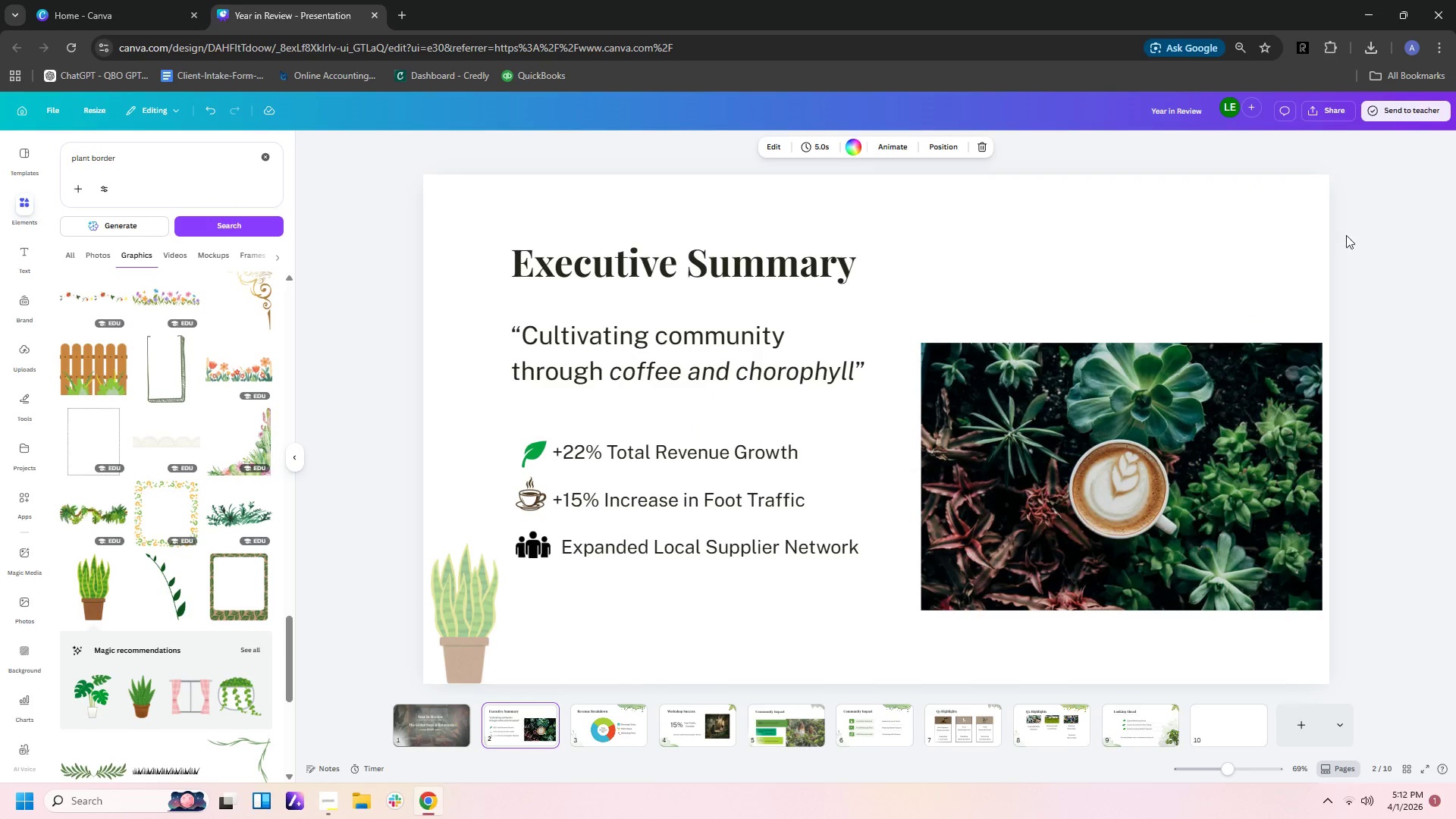 
left_click([1306, 243])
 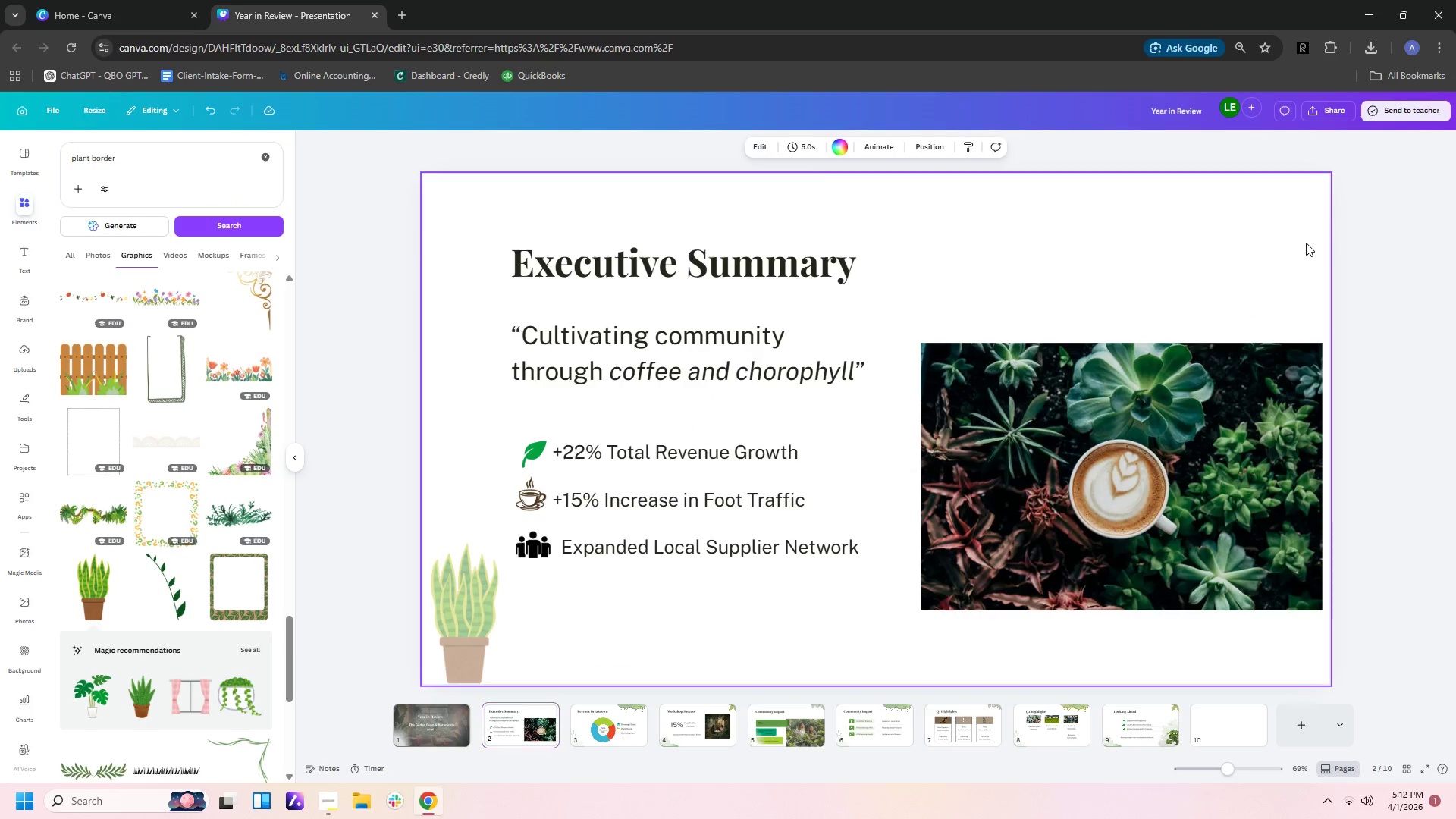 
key(Control+V)
 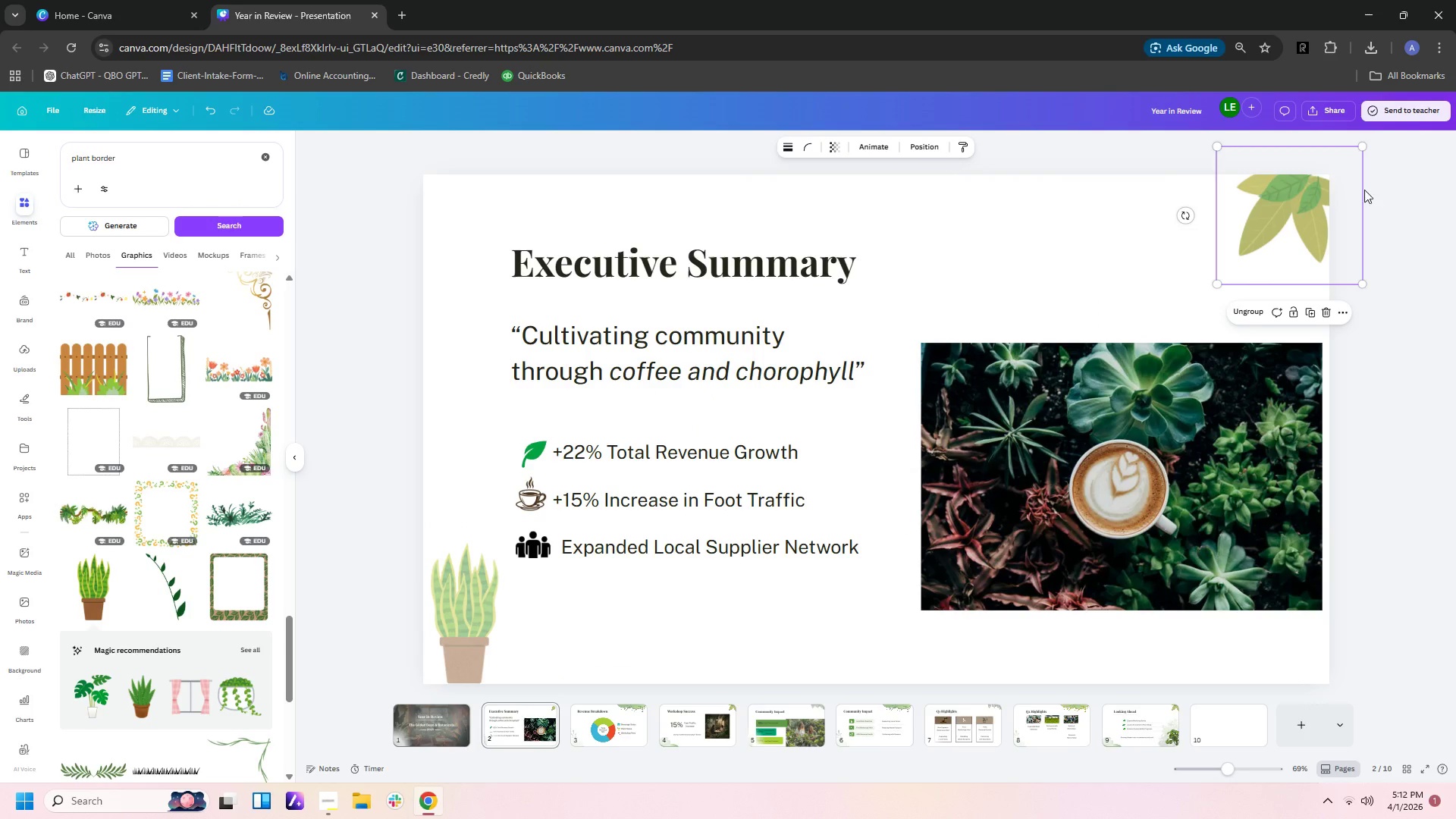 
left_click_drag(start_coordinate=[1311, 225], to_coordinate=[1304, 230])
 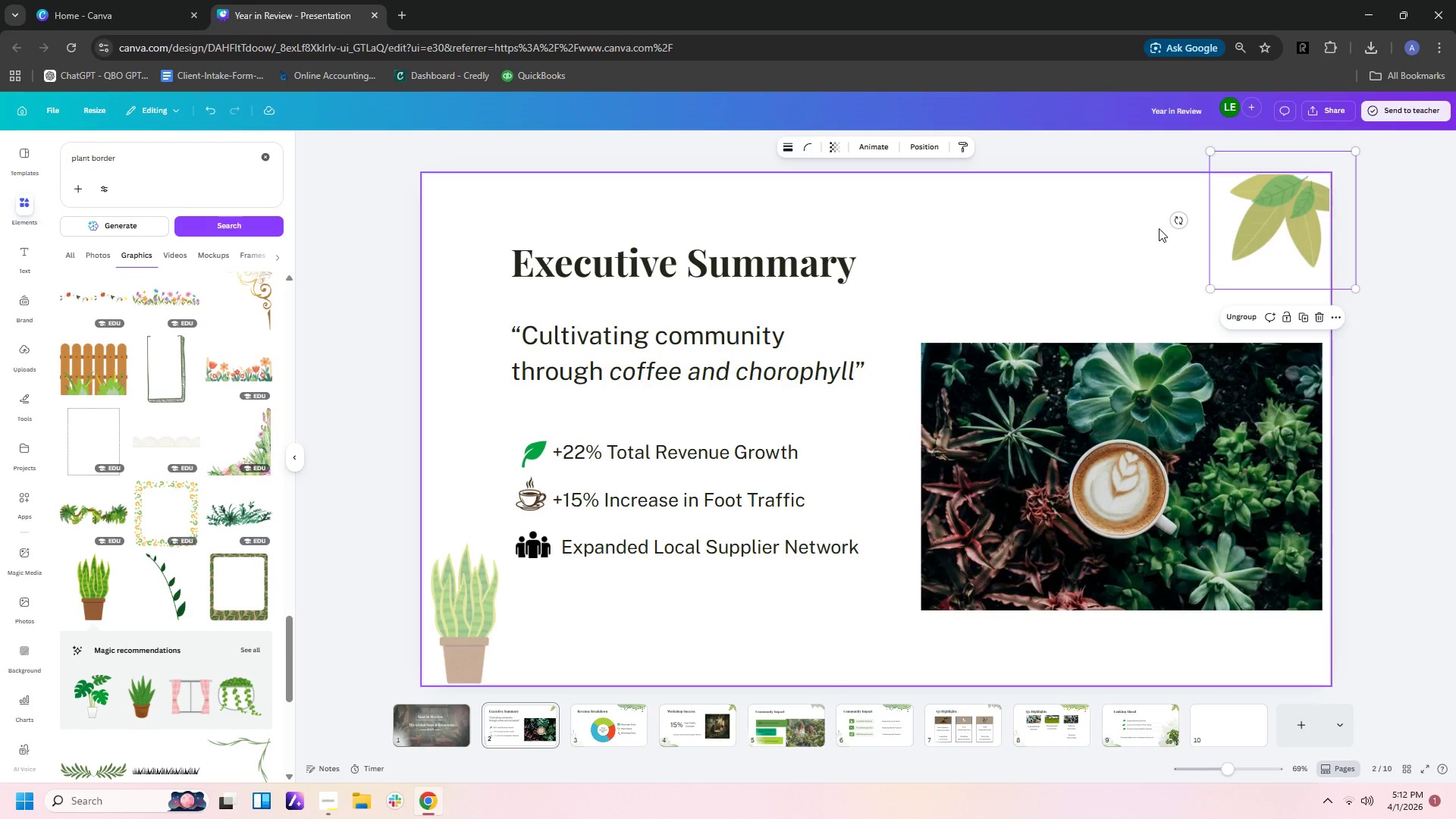 
left_click([1159, 228])
 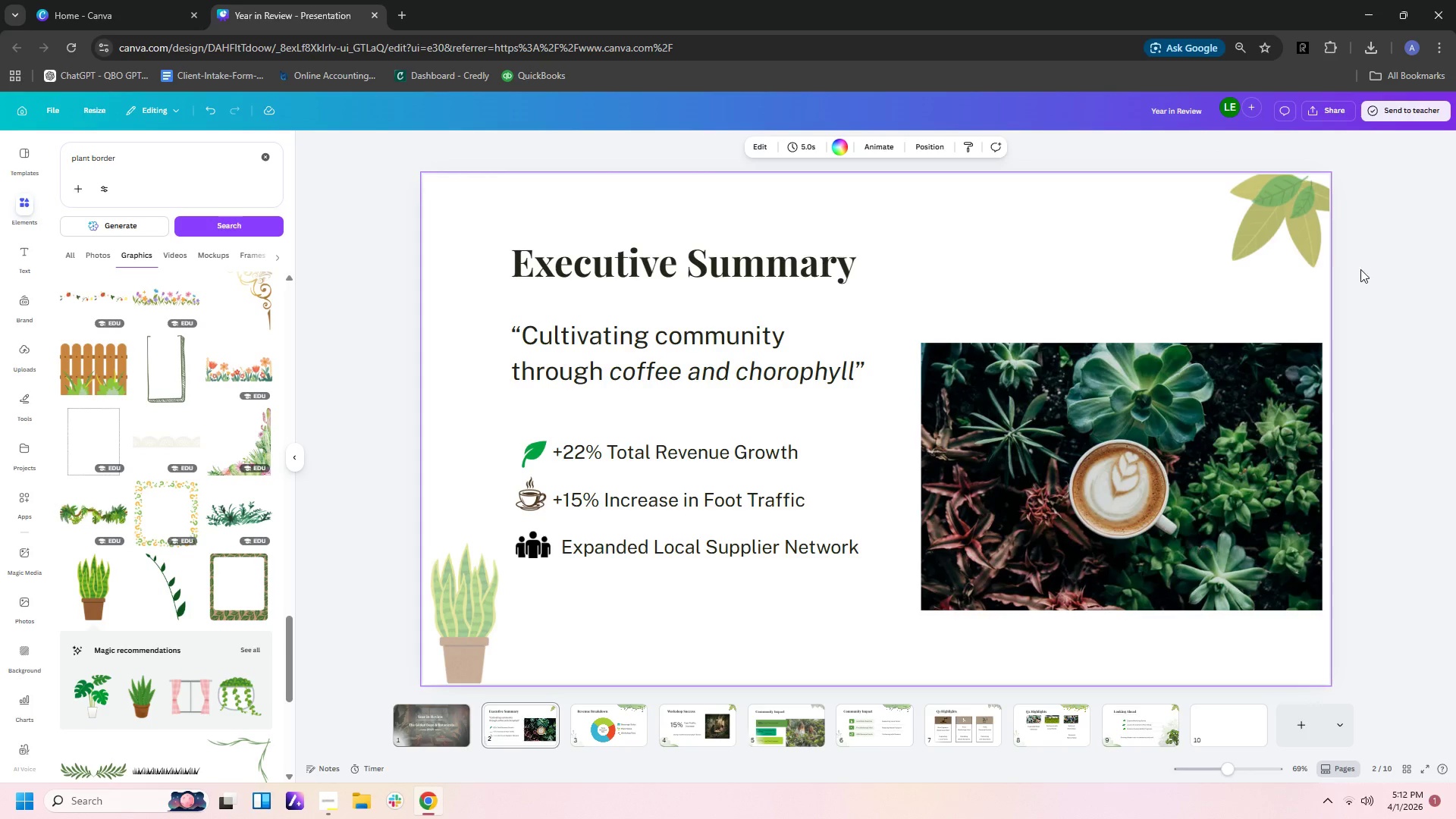 
left_click([1363, 276])
 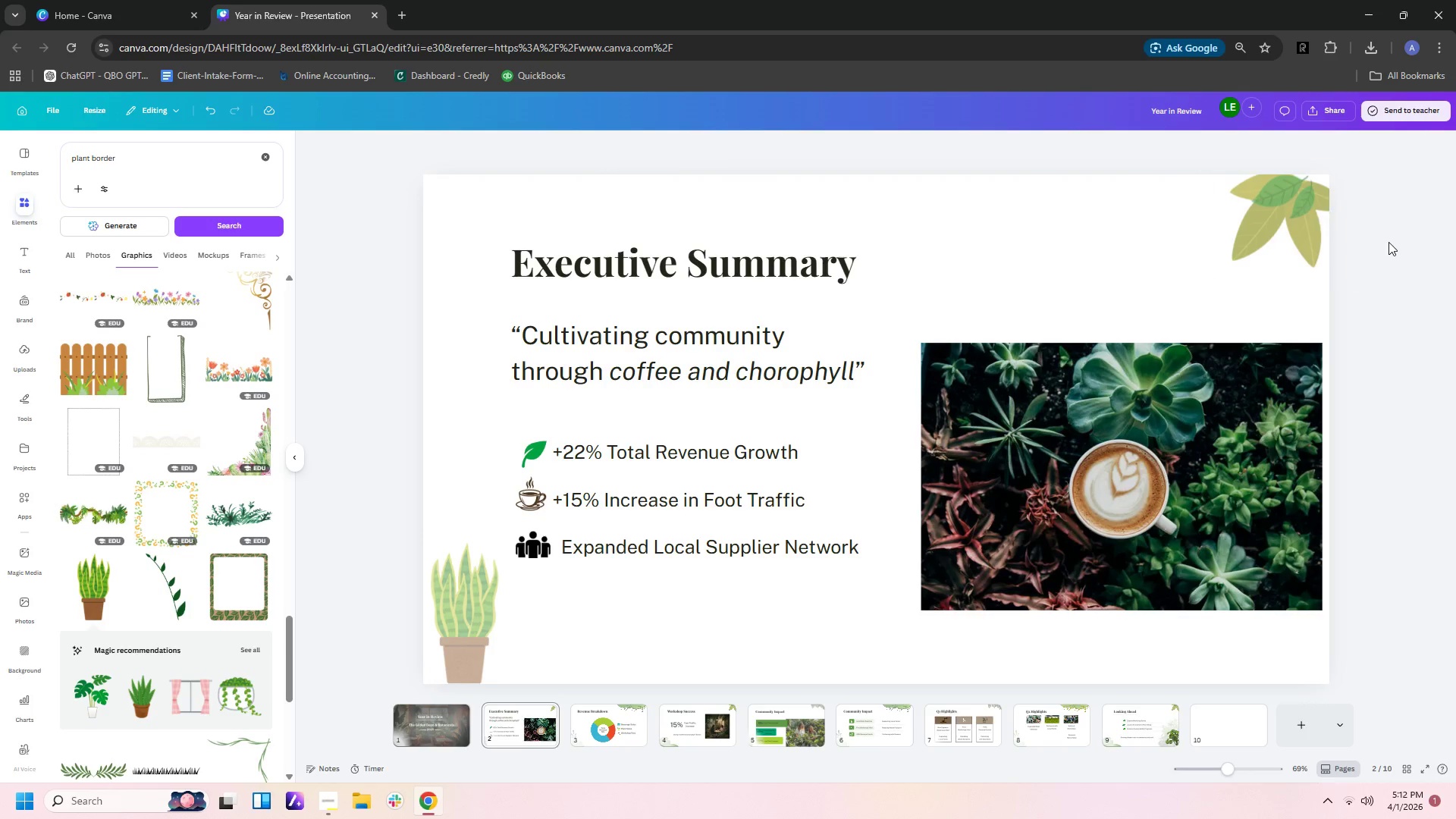 
left_click([1389, 250])
 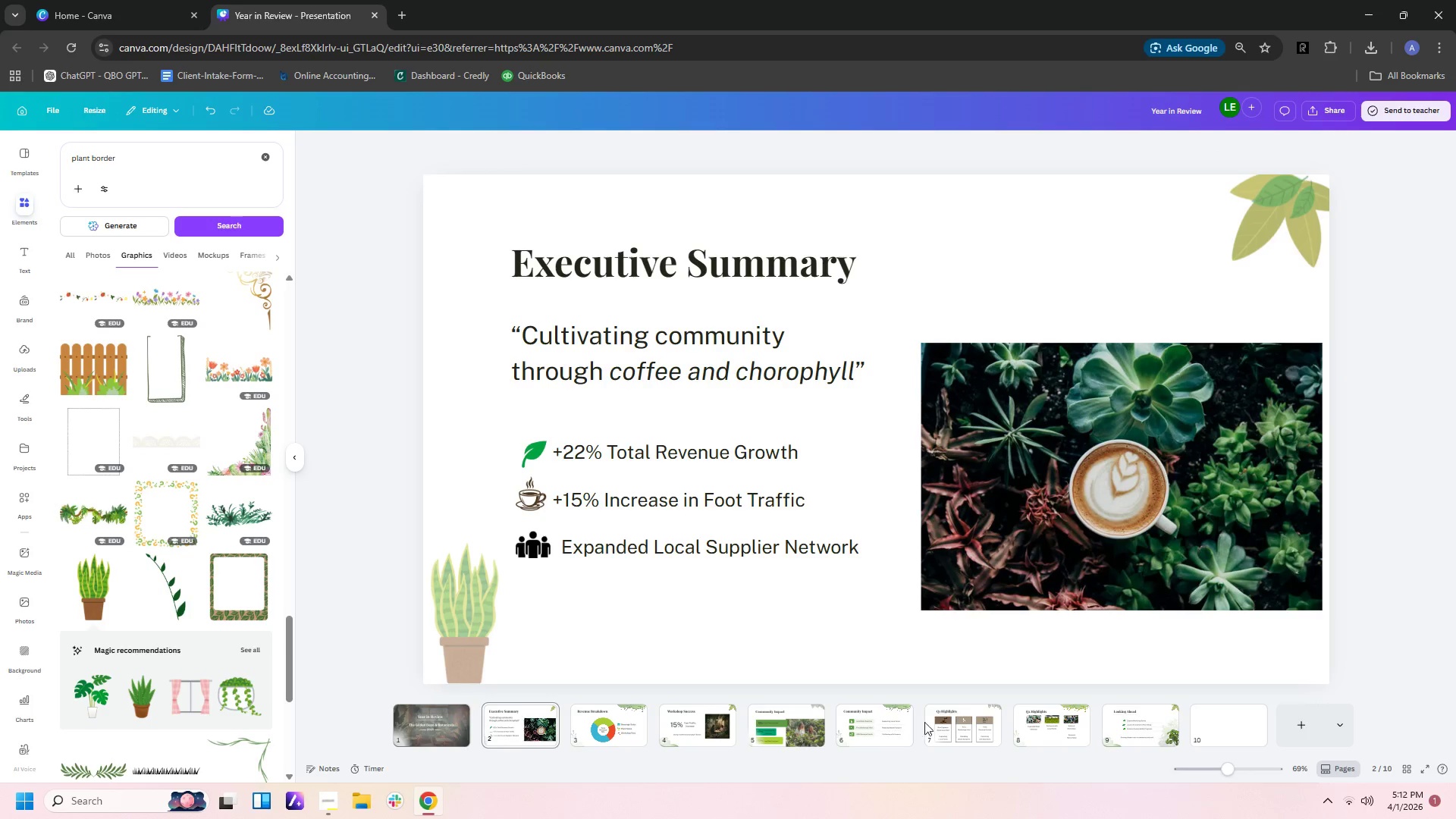 
left_click([1200, 727])
 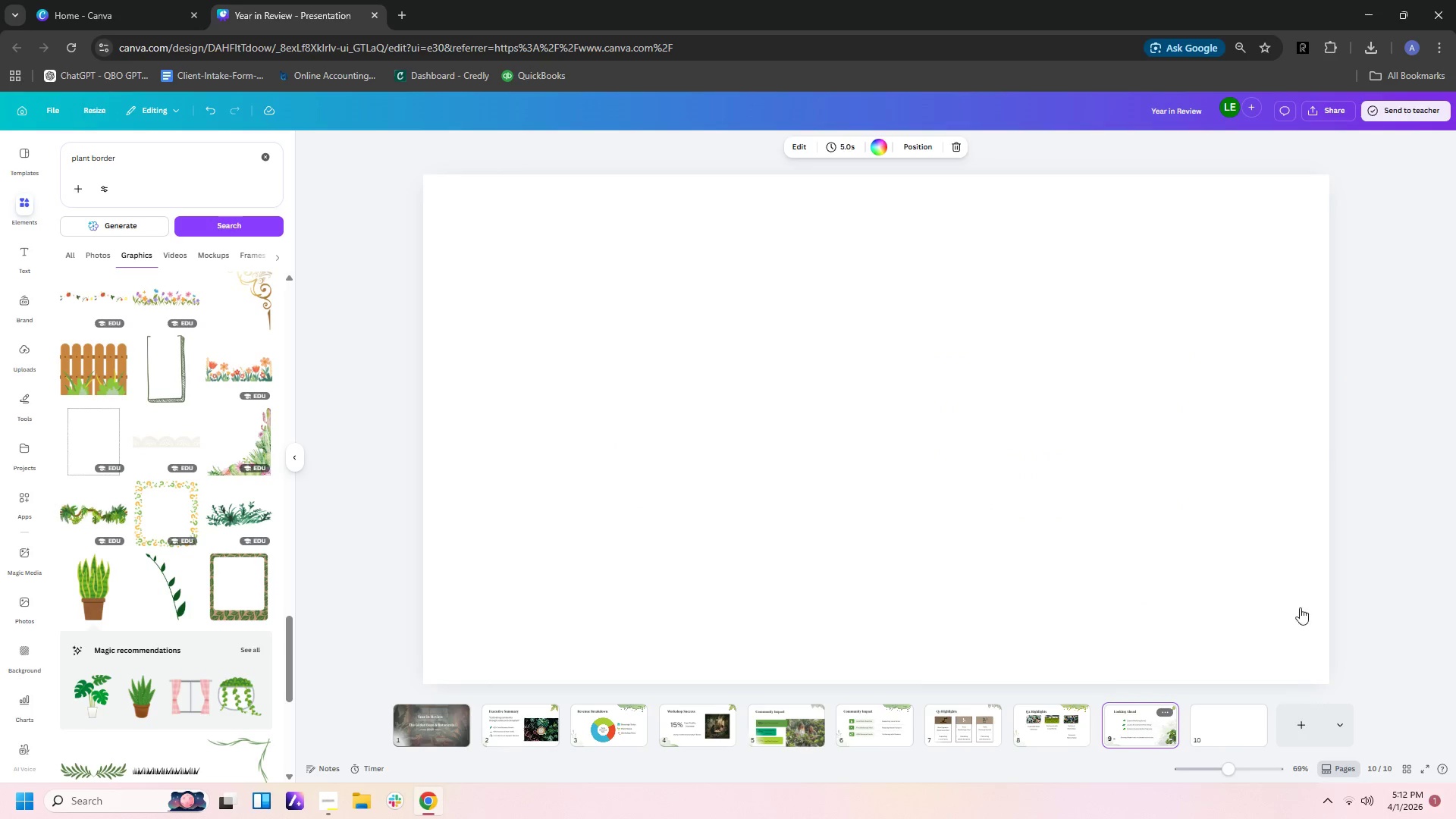 
double_click([1420, 507])
 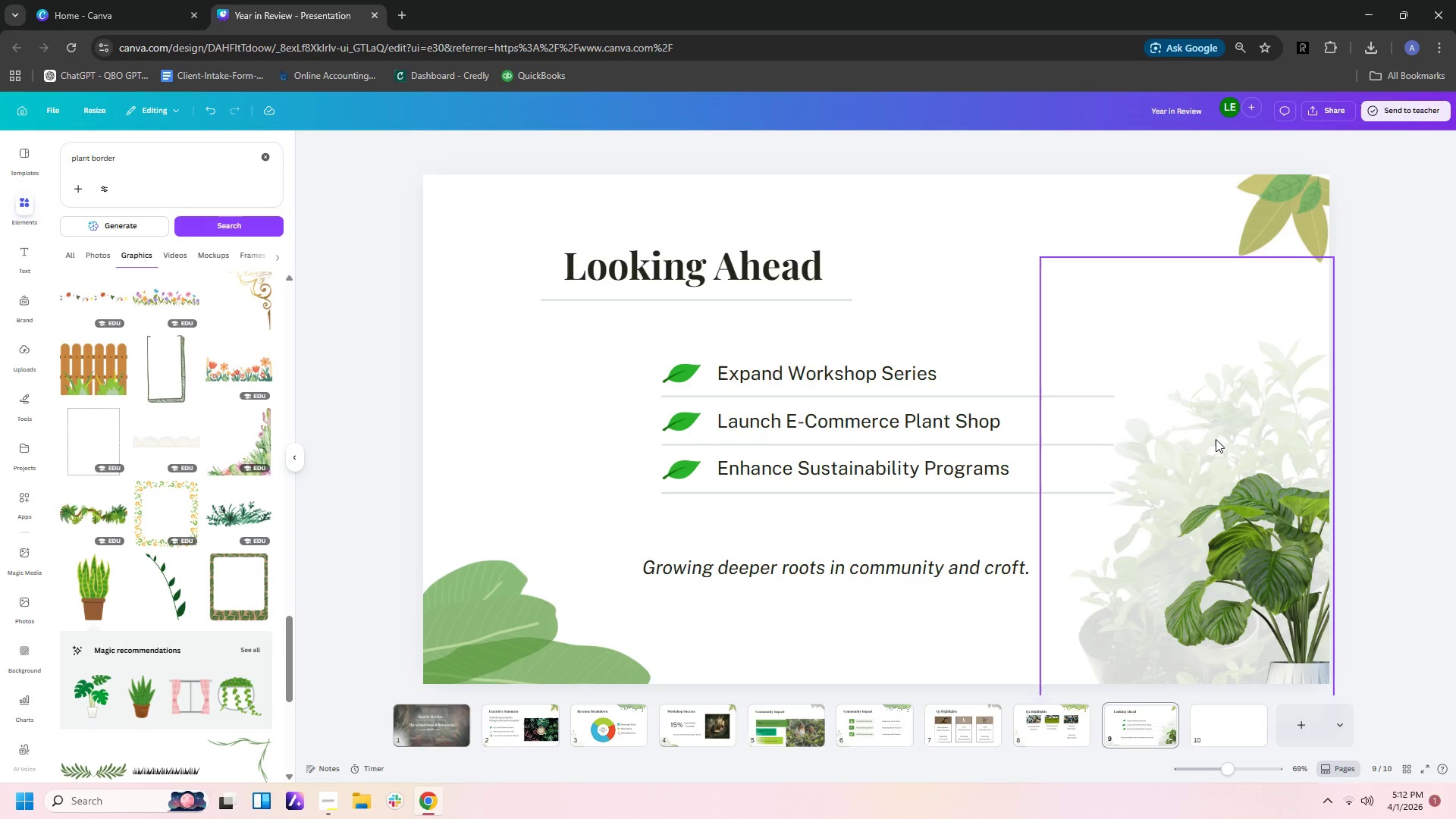 
wait(5.11)
 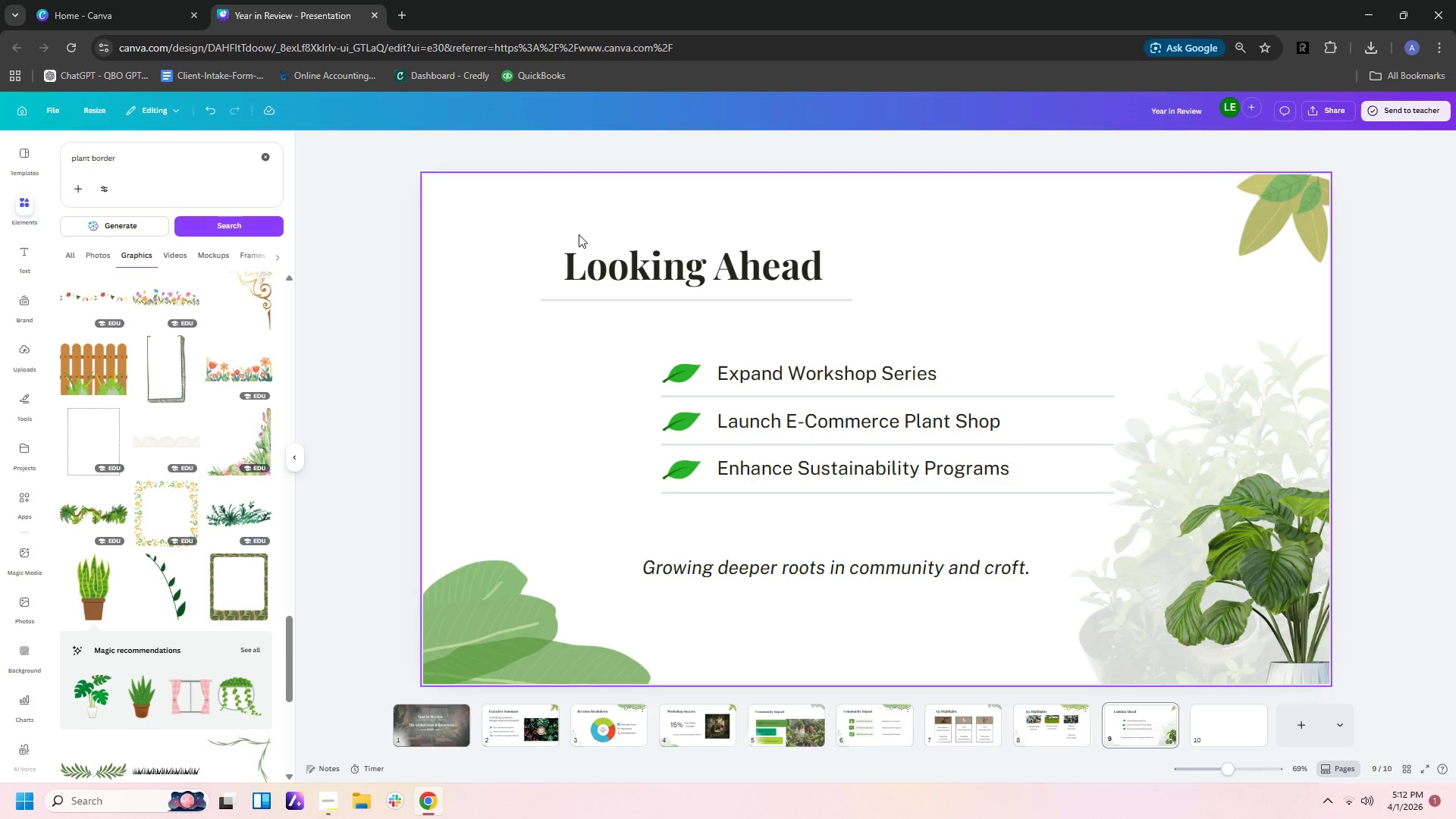 
left_click([1414, 510])
 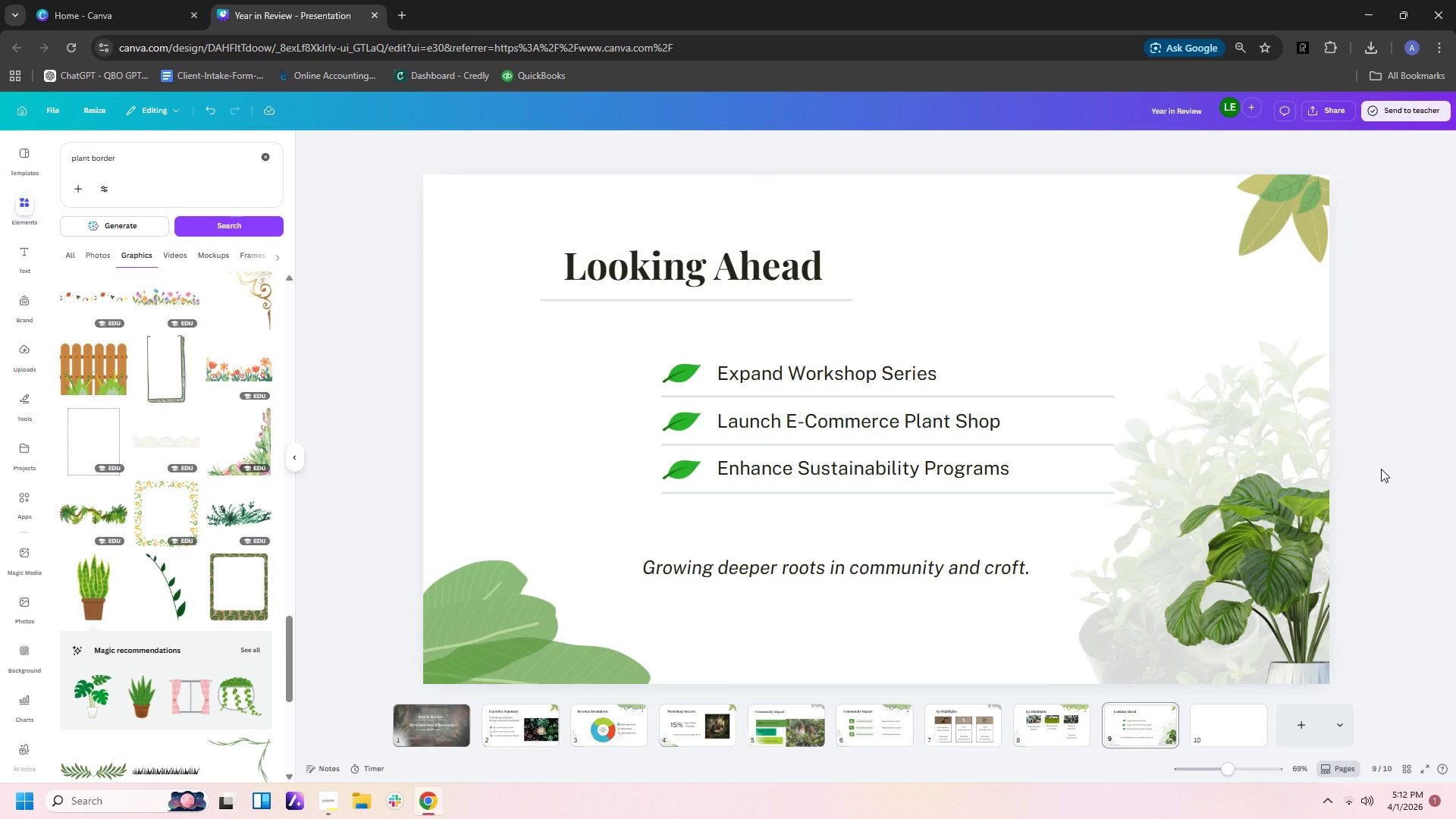 
wait(11.89)
 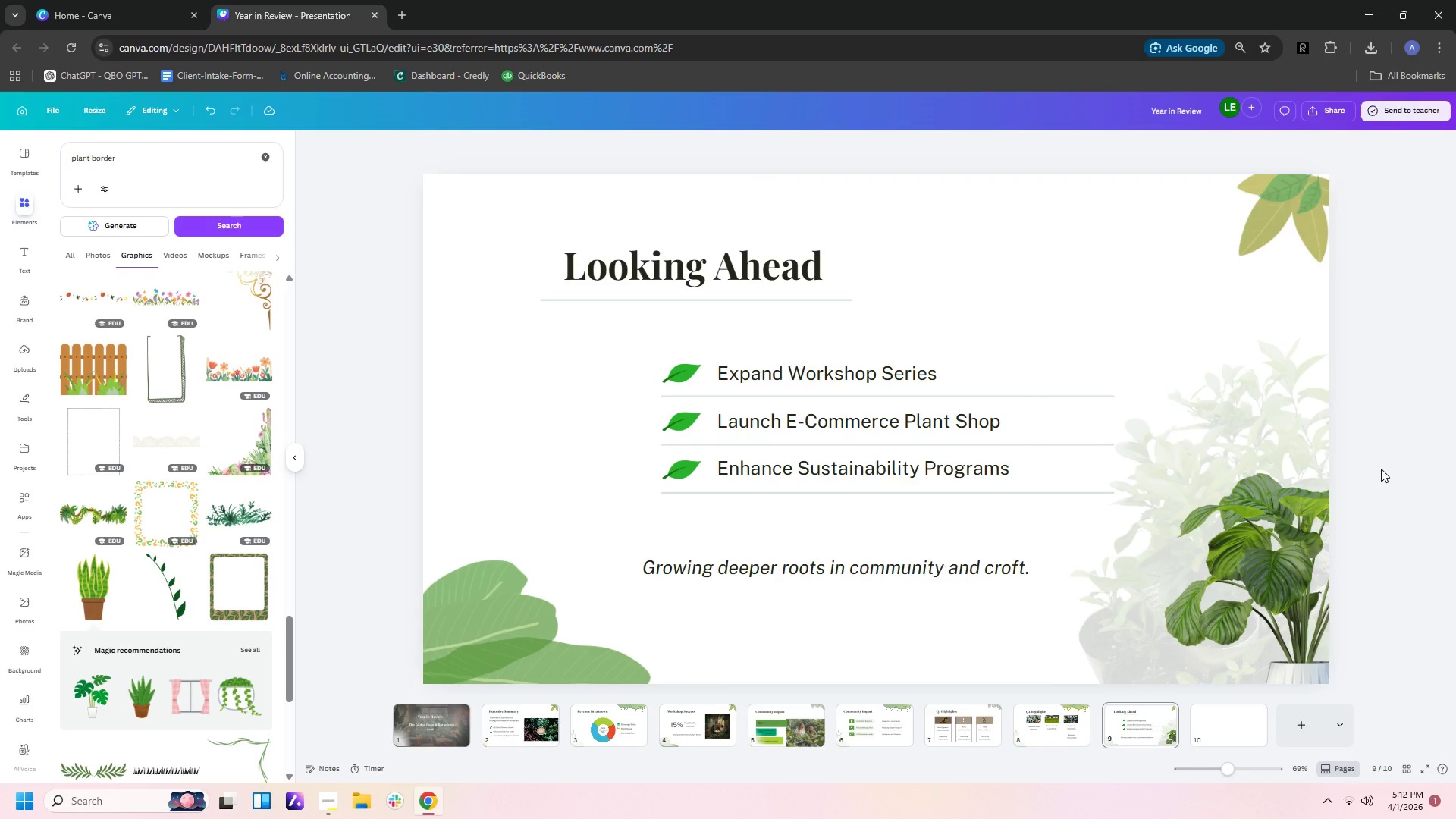 
left_click([1428, 322])
 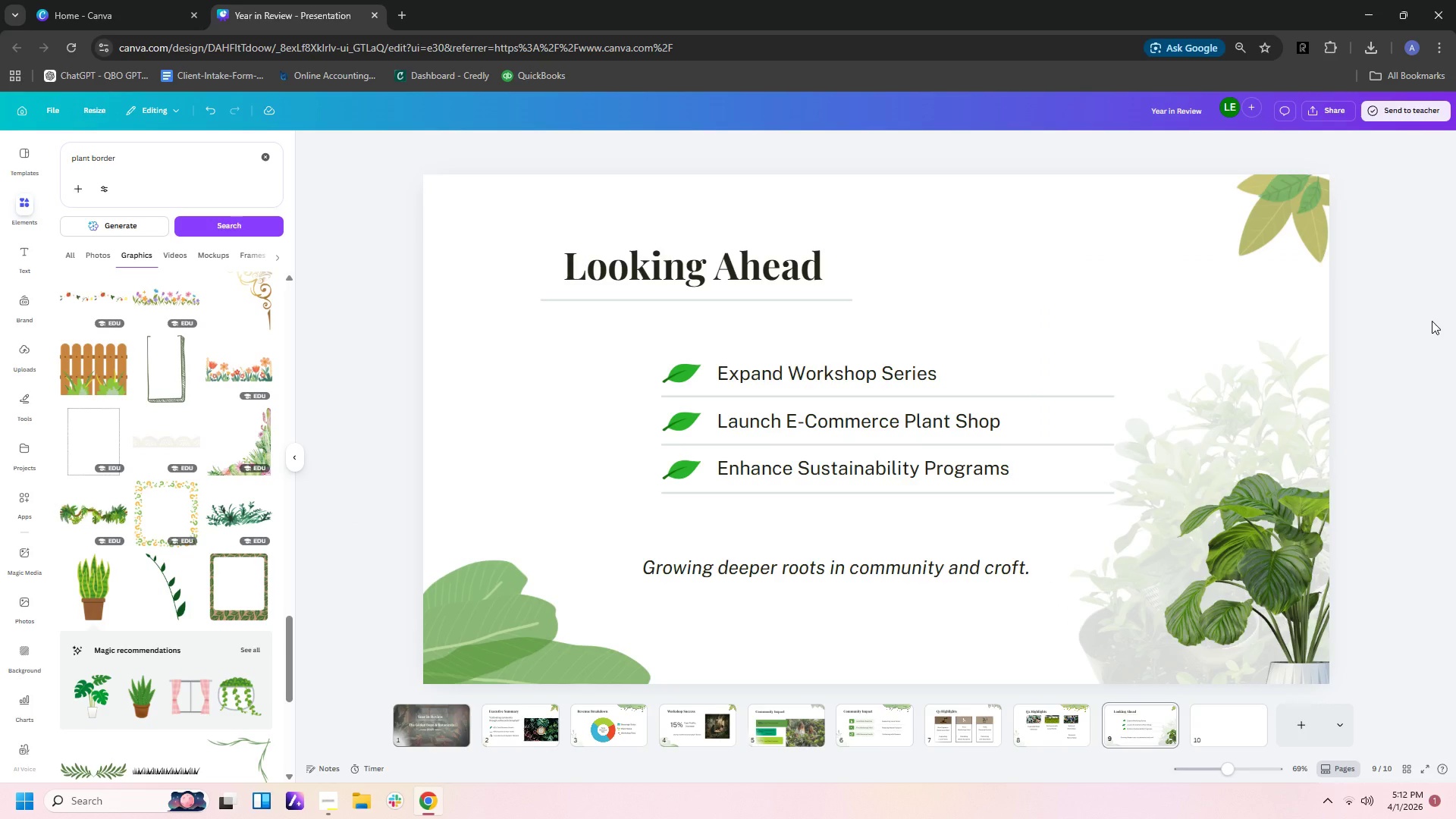 
left_click([1350, 215])
 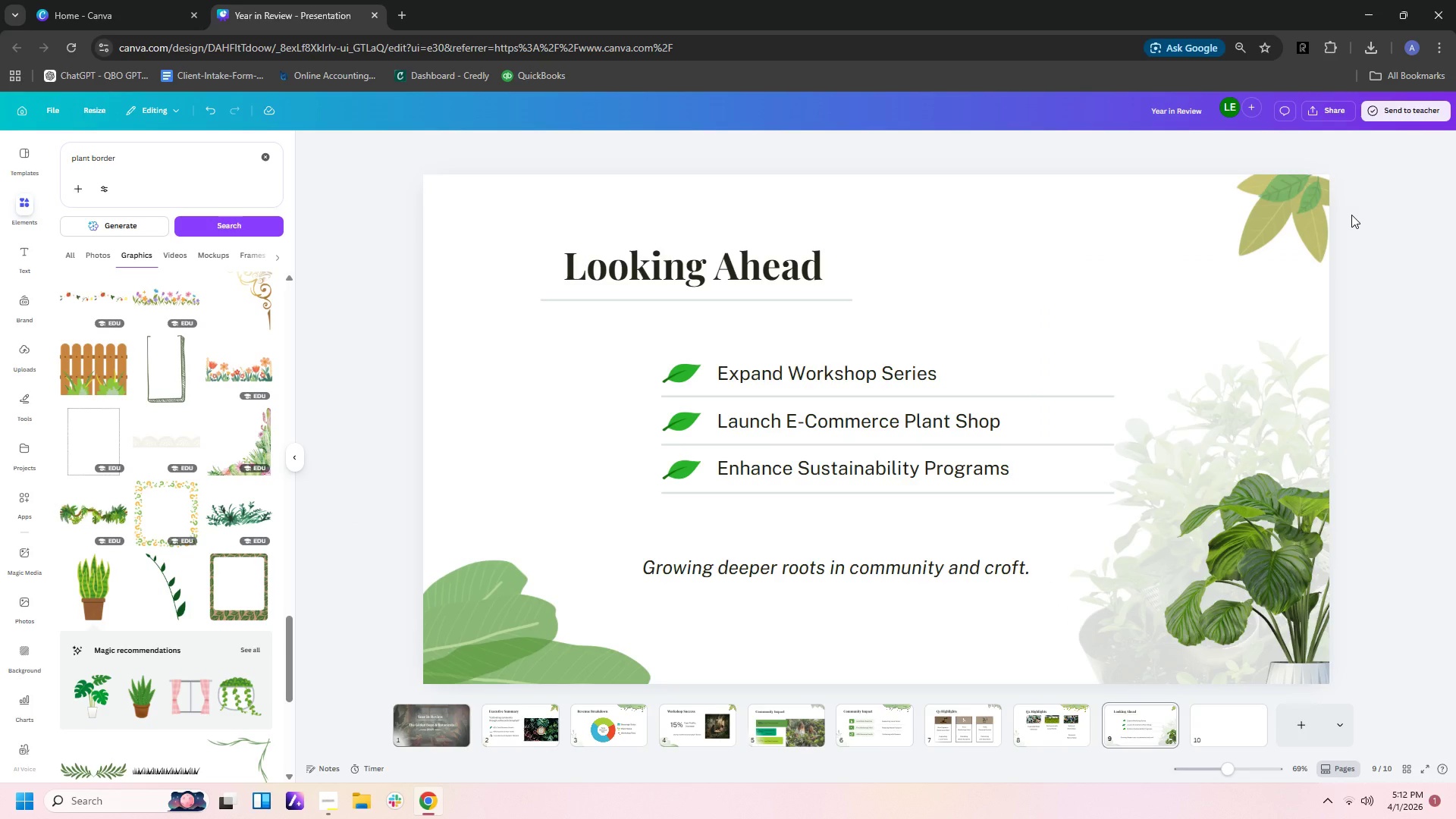 
wait(20.59)
 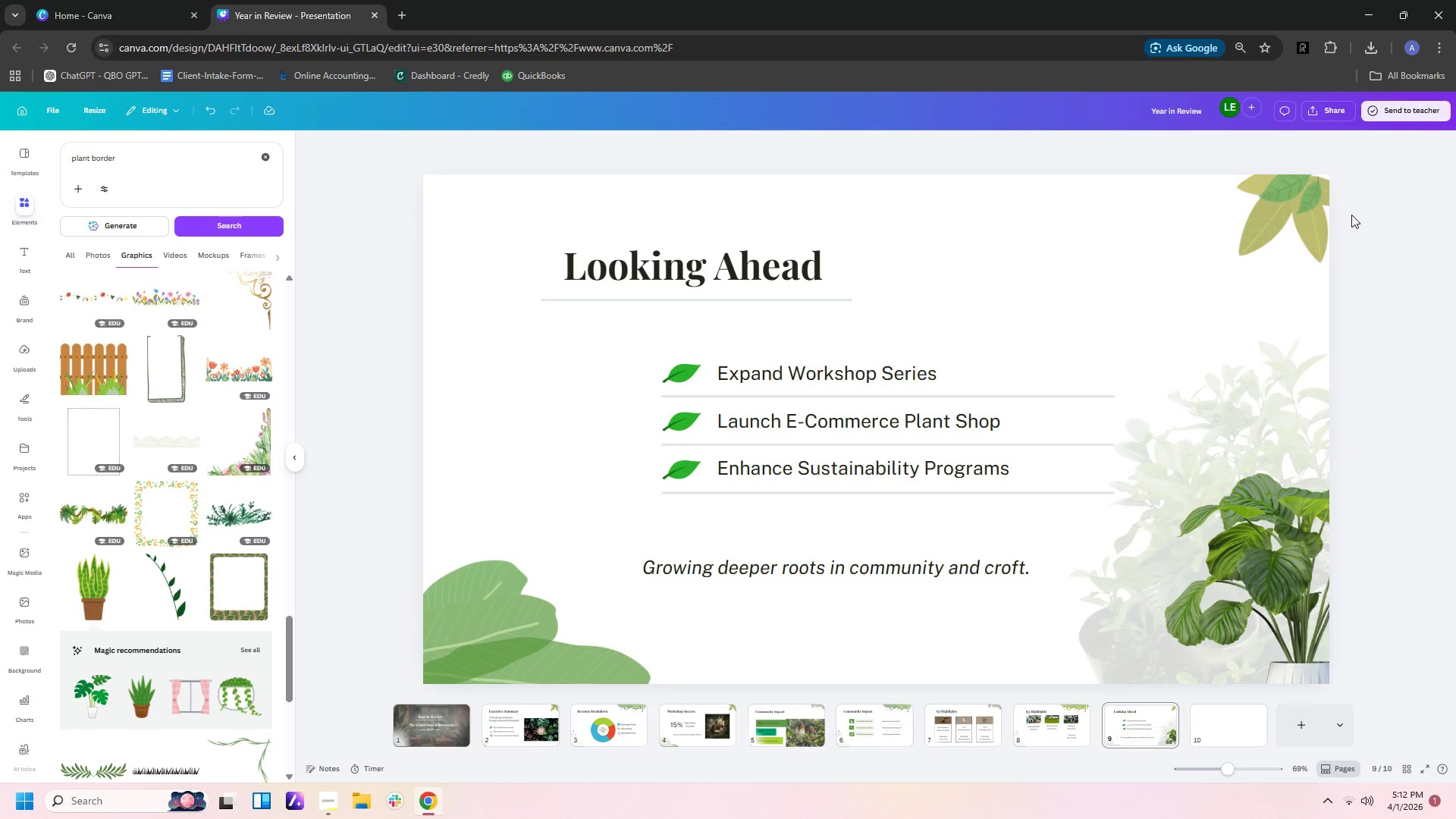 
left_click([1147, 717])
 